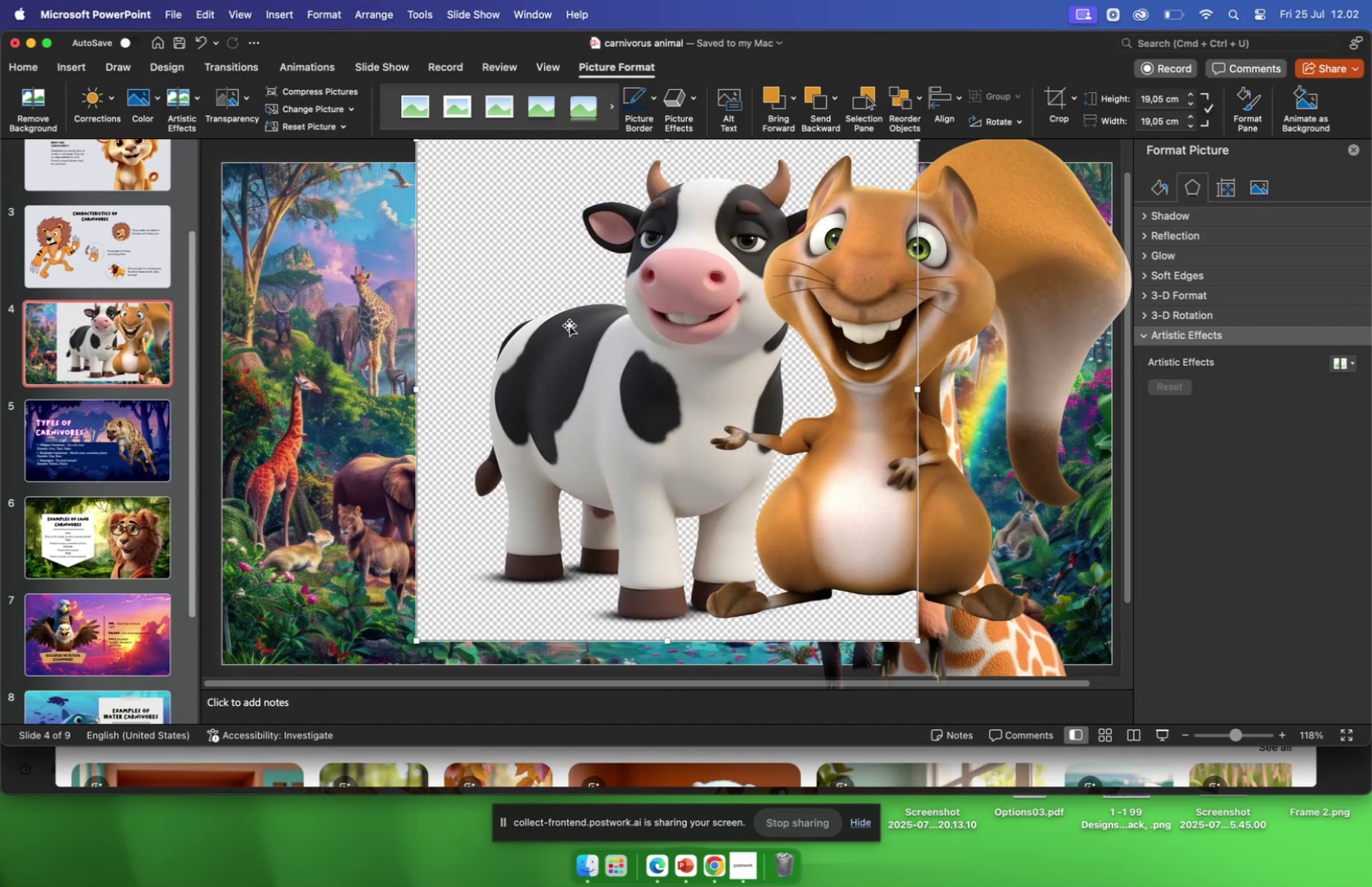 
key(Backspace)
 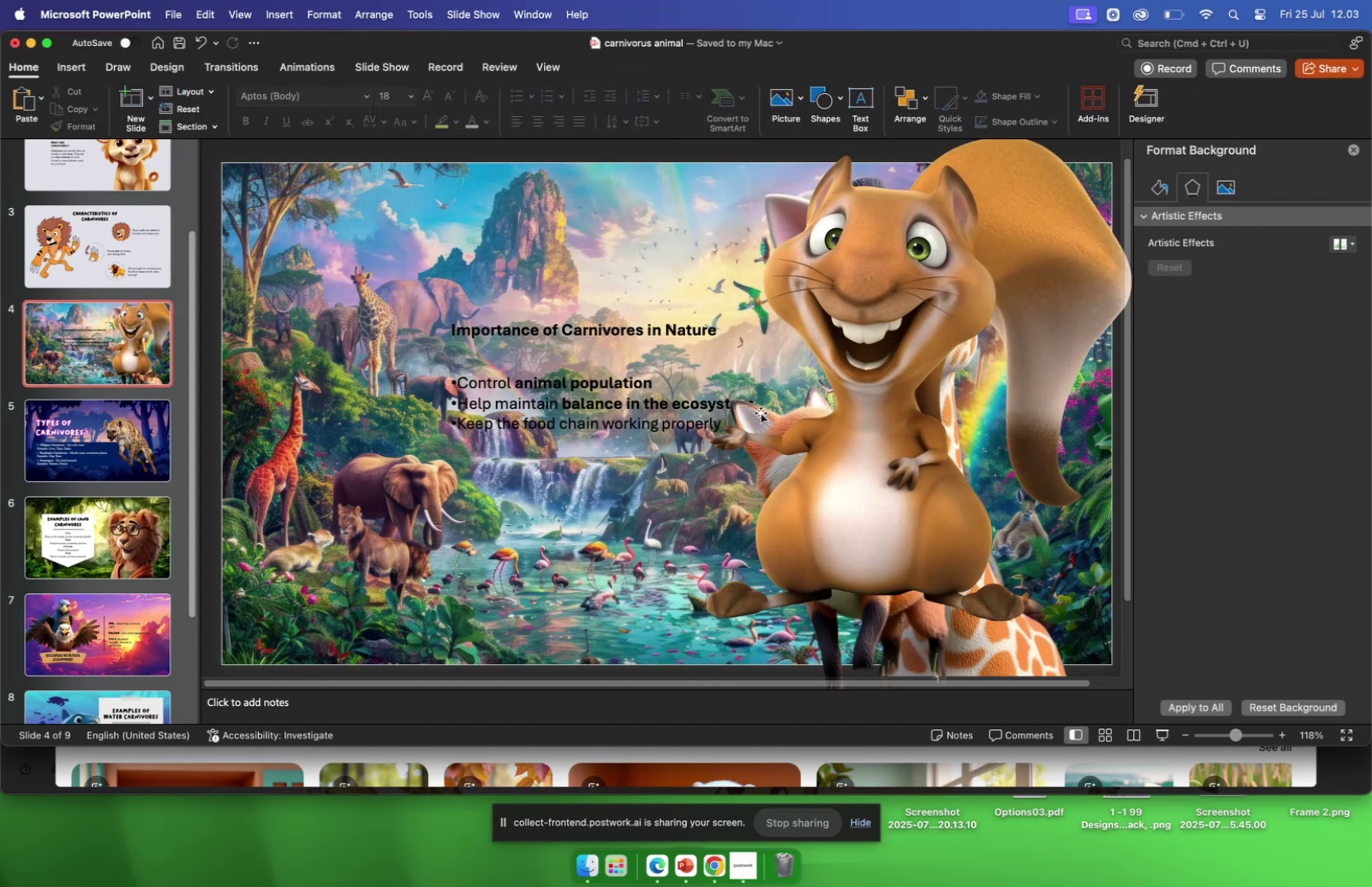 
left_click_drag(start_coordinate=[844, 388], to_coordinate=[773, 398])
 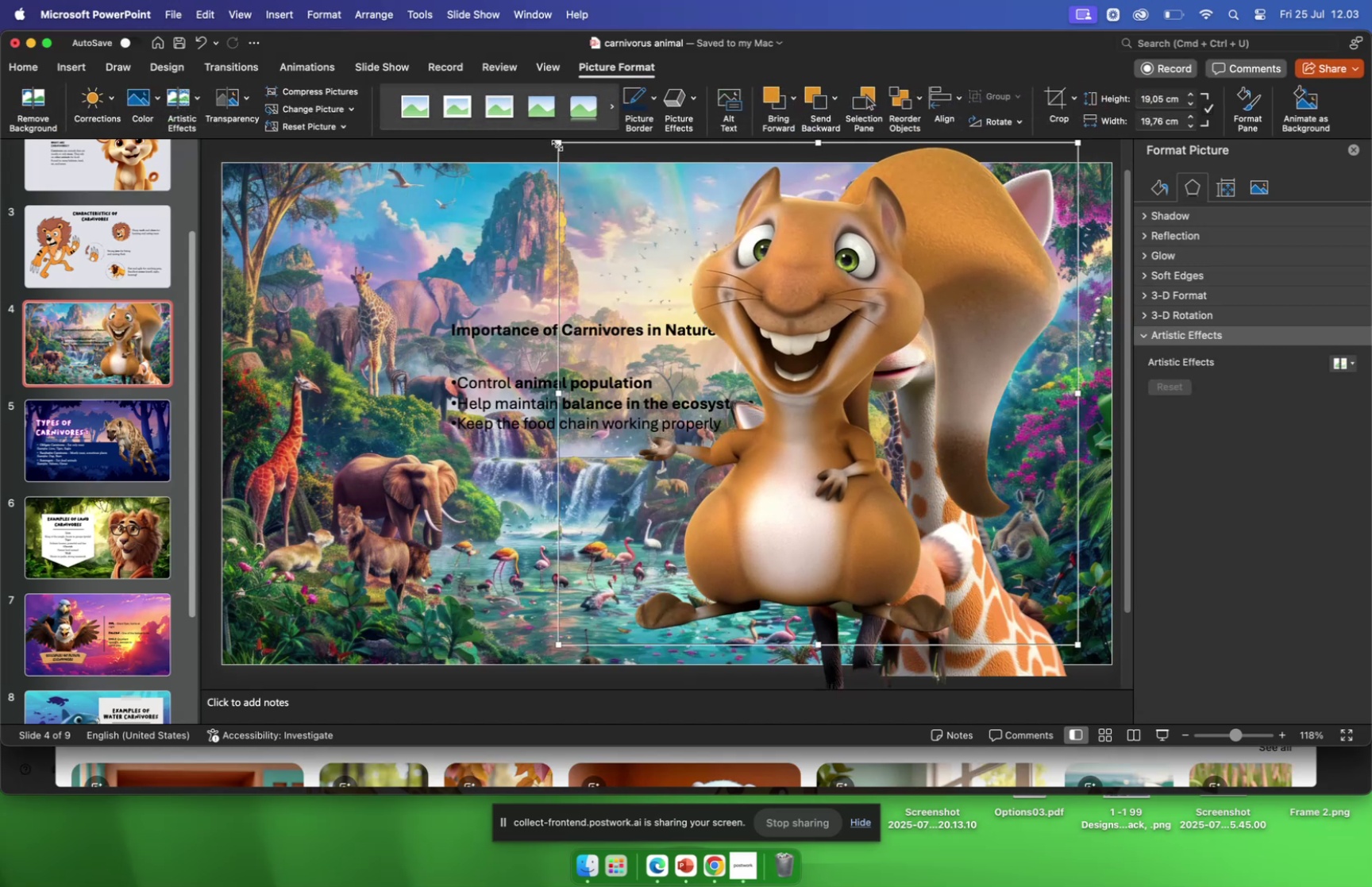 
left_click_drag(start_coordinate=[557, 142], to_coordinate=[768, 358])
 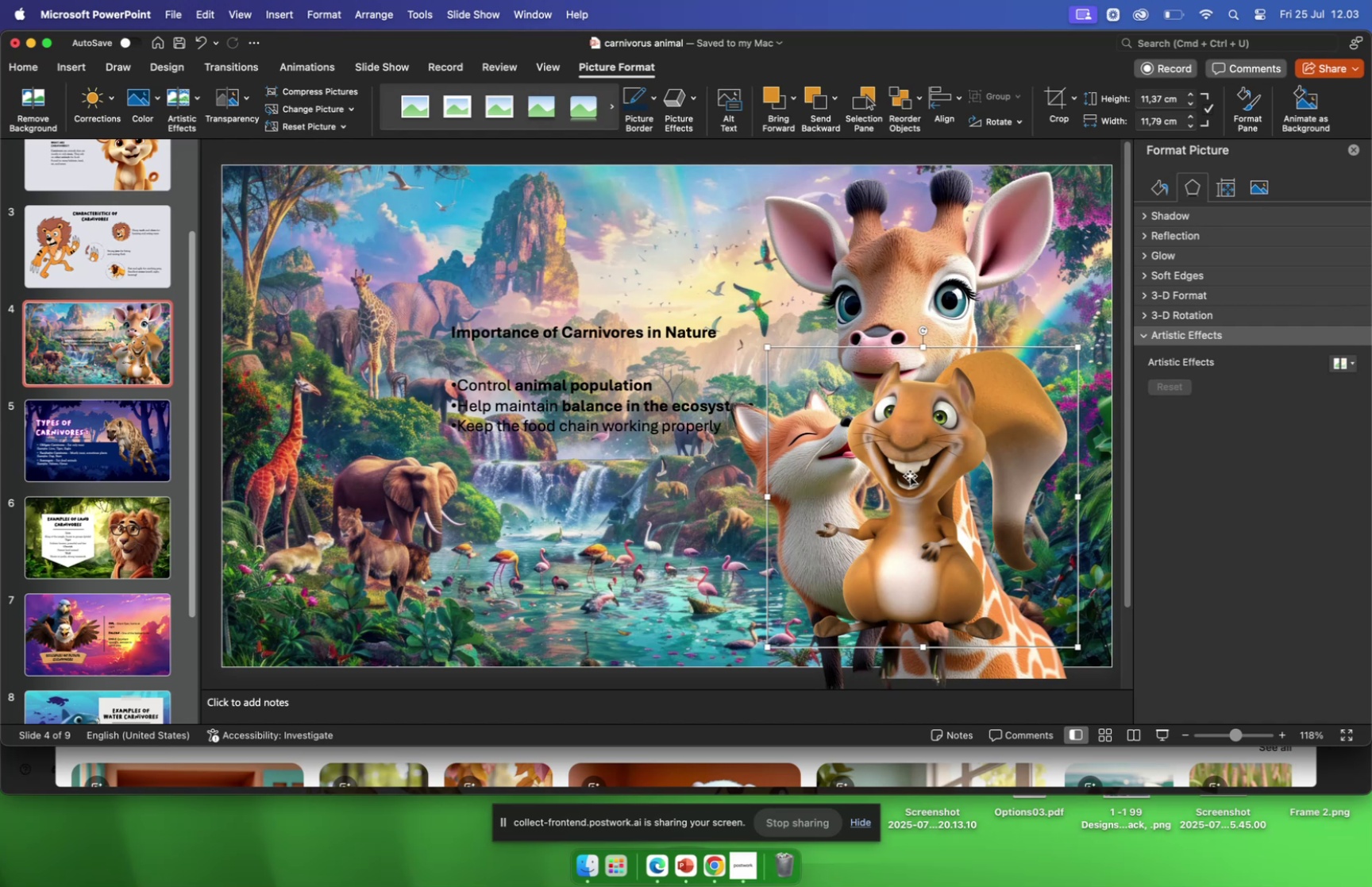 
left_click_drag(start_coordinate=[918, 475], to_coordinate=[1018, 486])
 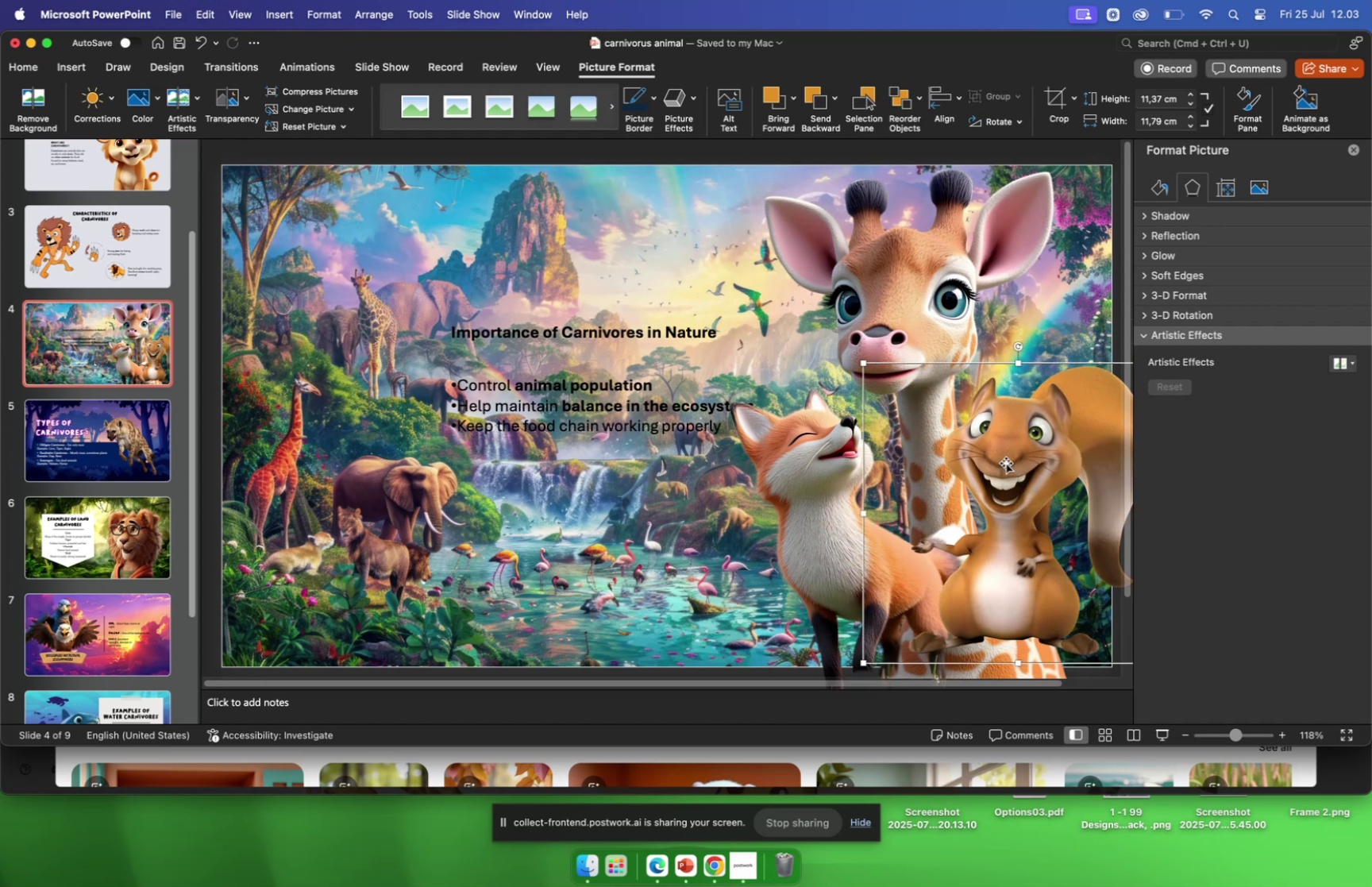 
left_click([1006, 462])
 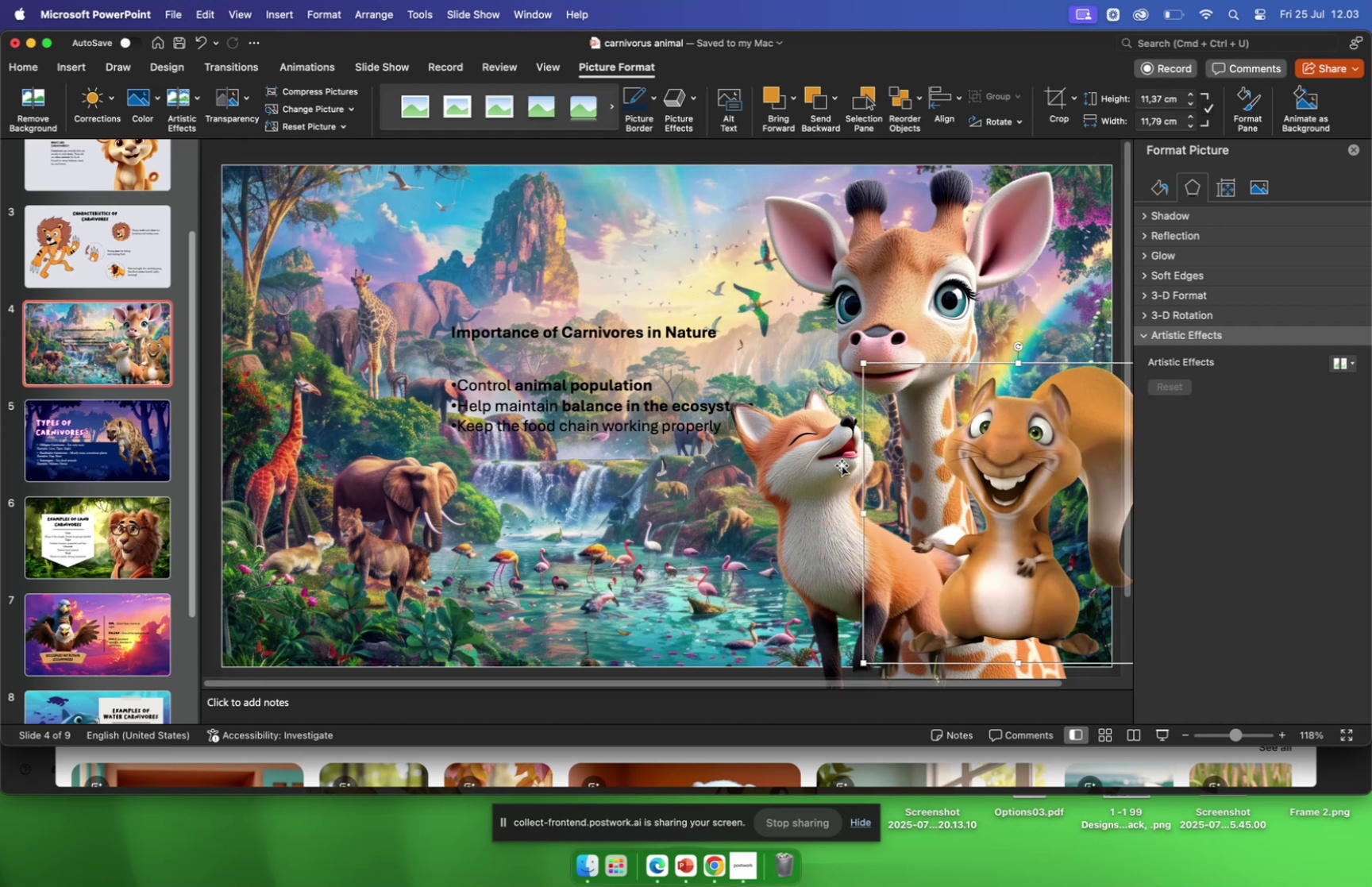 
left_click_drag(start_coordinate=[834, 466], to_coordinate=[865, 496])
 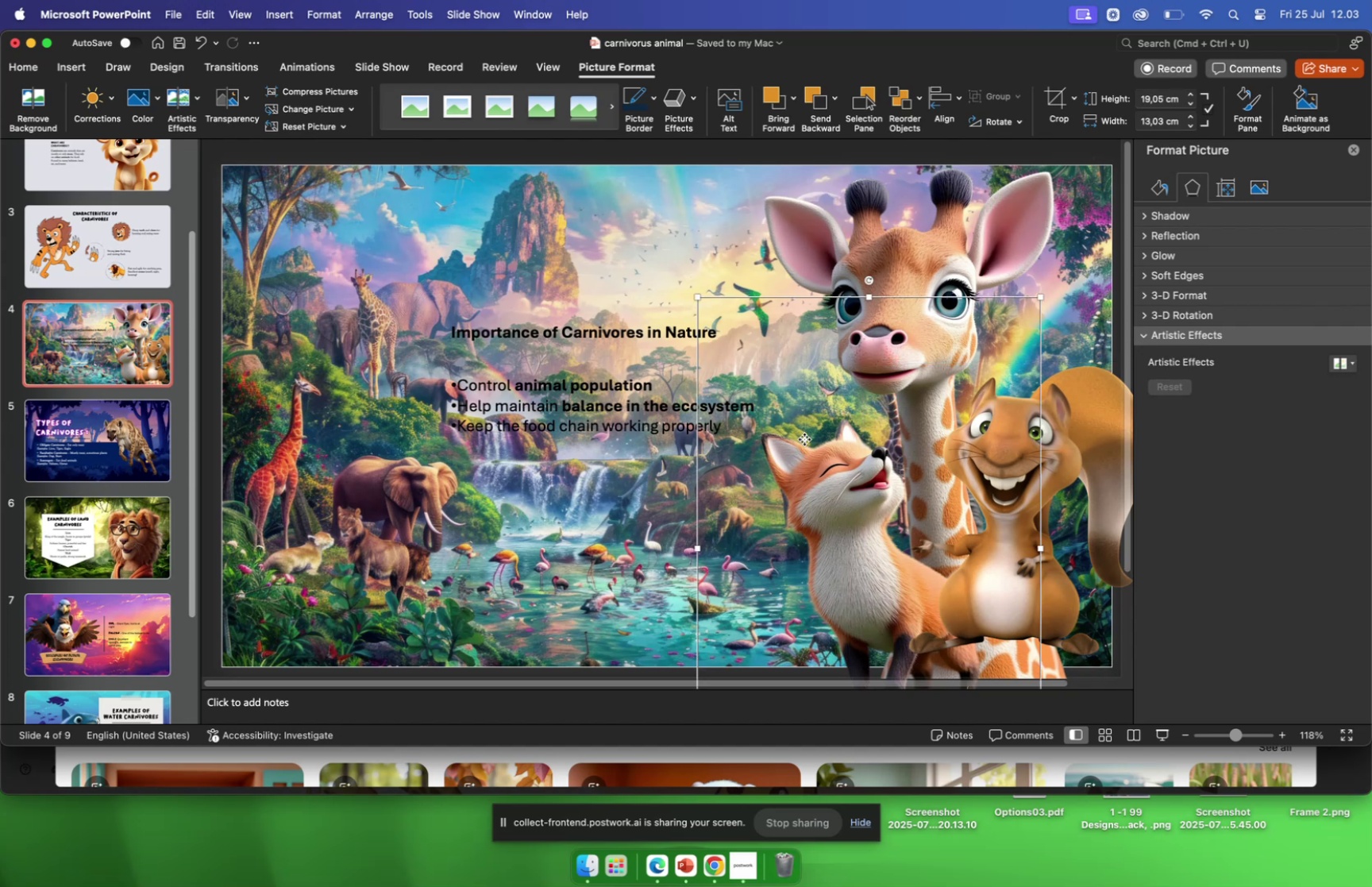 
left_click_drag(start_coordinate=[692, 299], to_coordinate=[669, 274])
 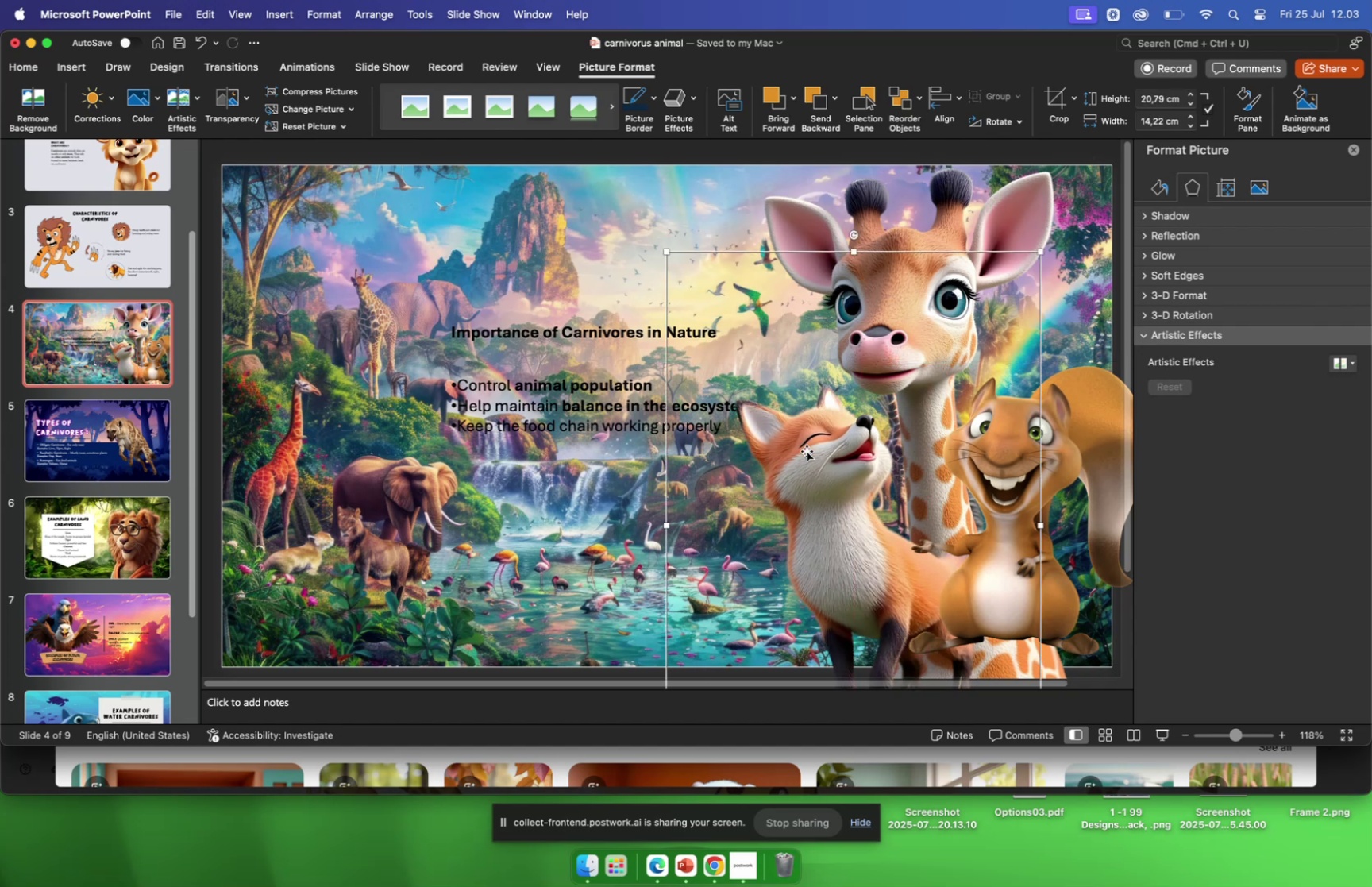 
left_click_drag(start_coordinate=[807, 451], to_coordinate=[835, 481])
 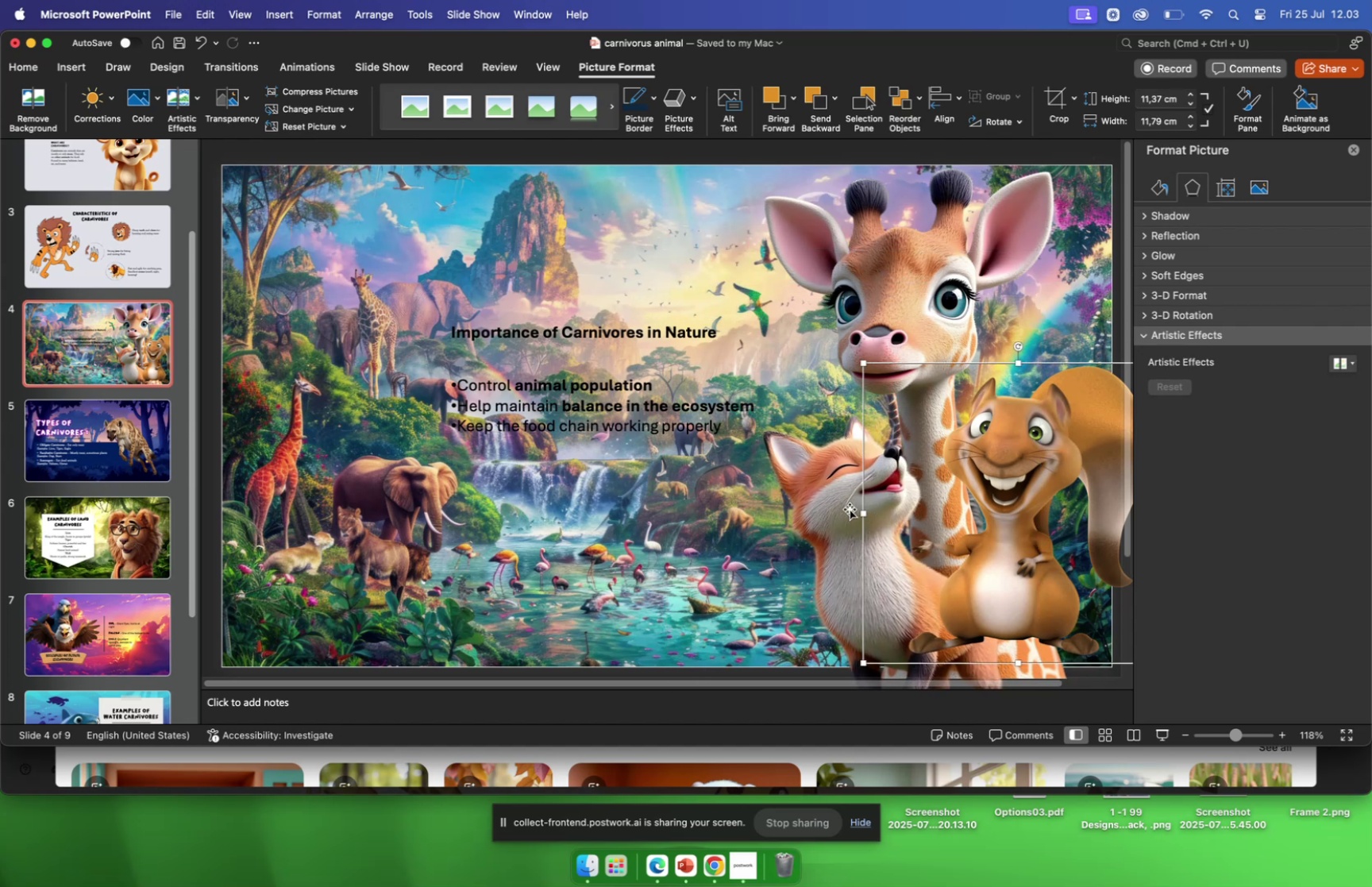 
left_click_drag(start_coordinate=[846, 507], to_coordinate=[836, 505])
 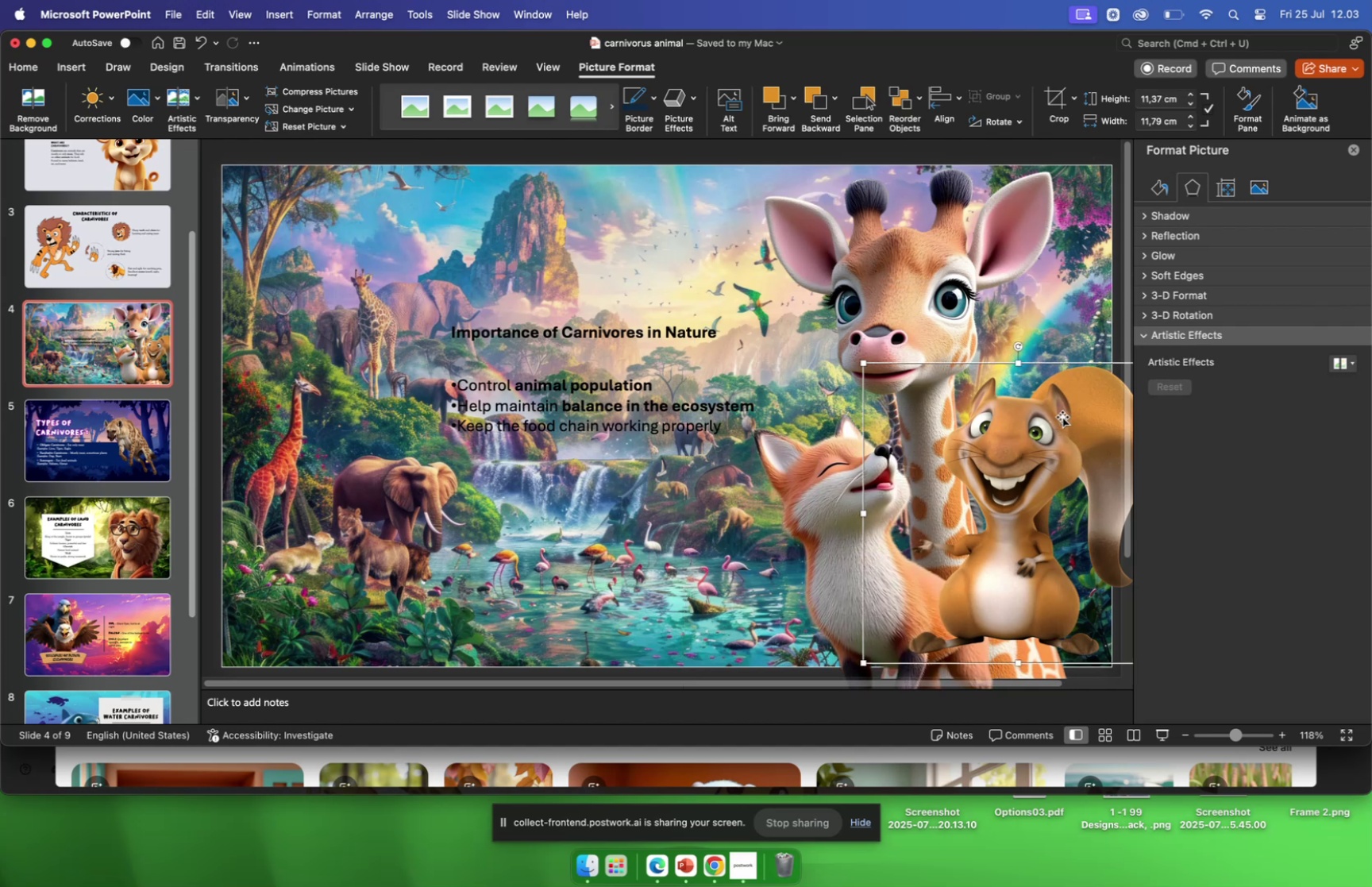 
key(Backspace)
 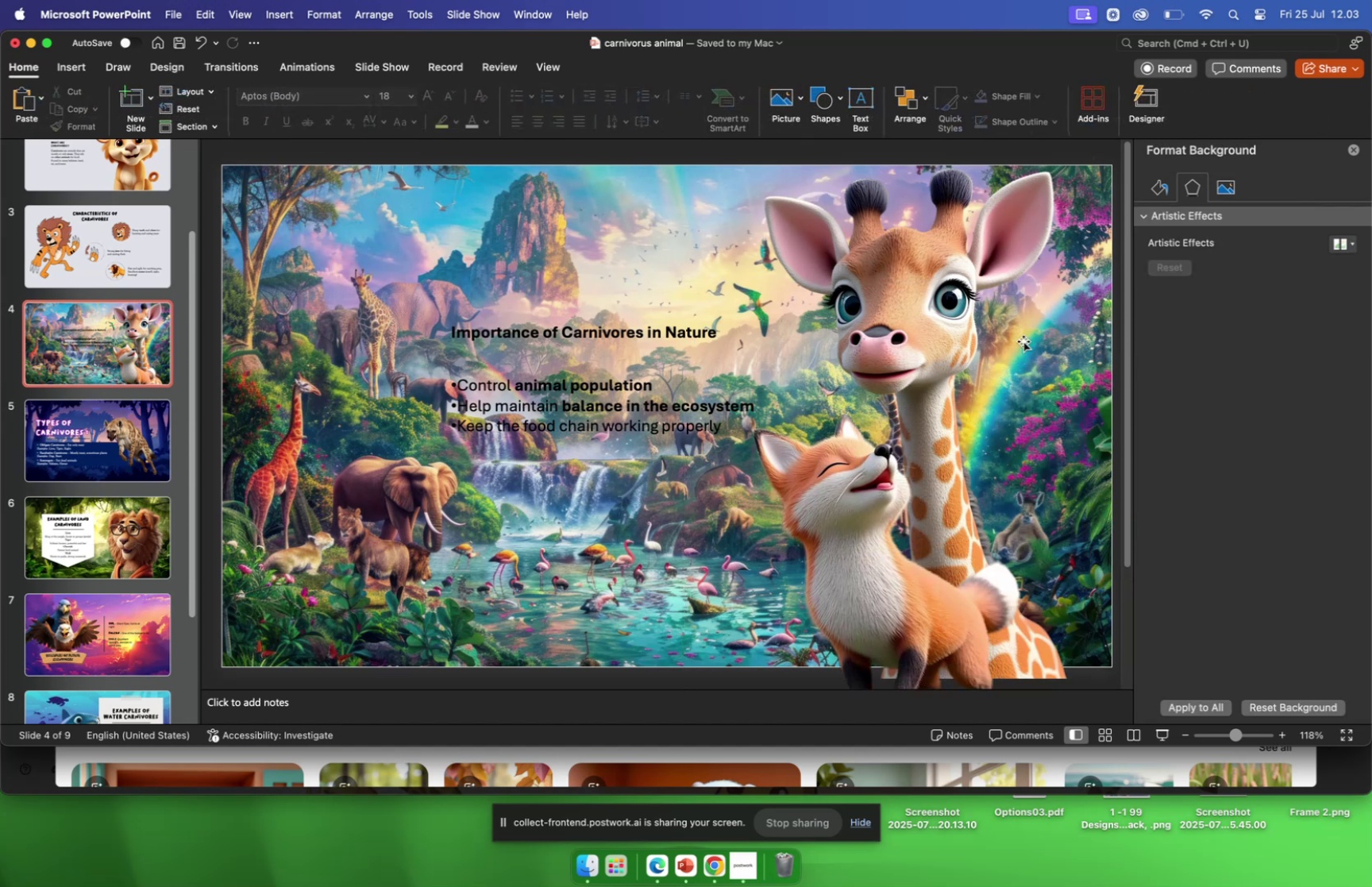 
left_click_drag(start_coordinate=[924, 337], to_coordinate=[958, 337])
 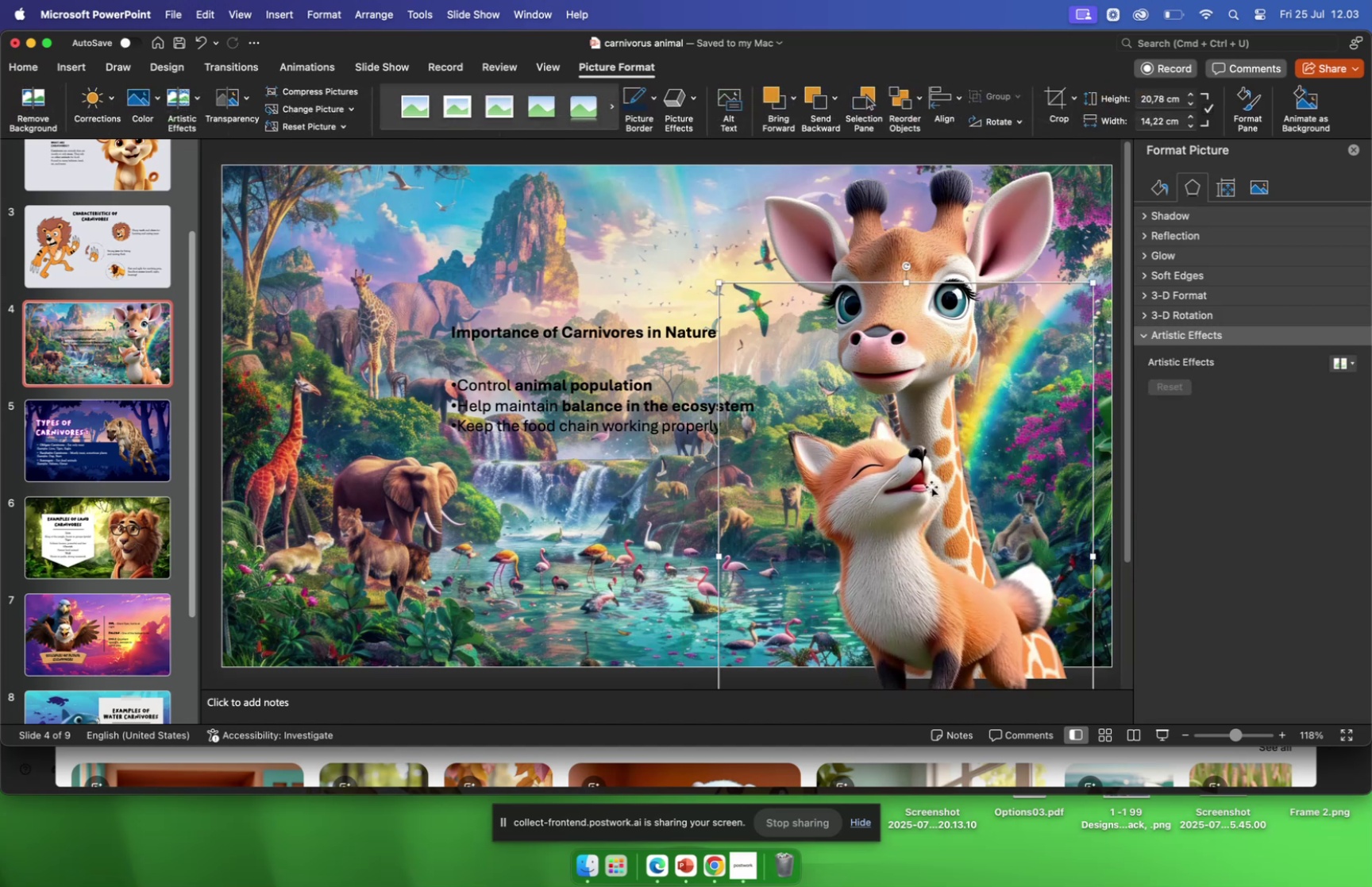 
left_click_drag(start_coordinate=[880, 519], to_coordinate=[828, 480])
 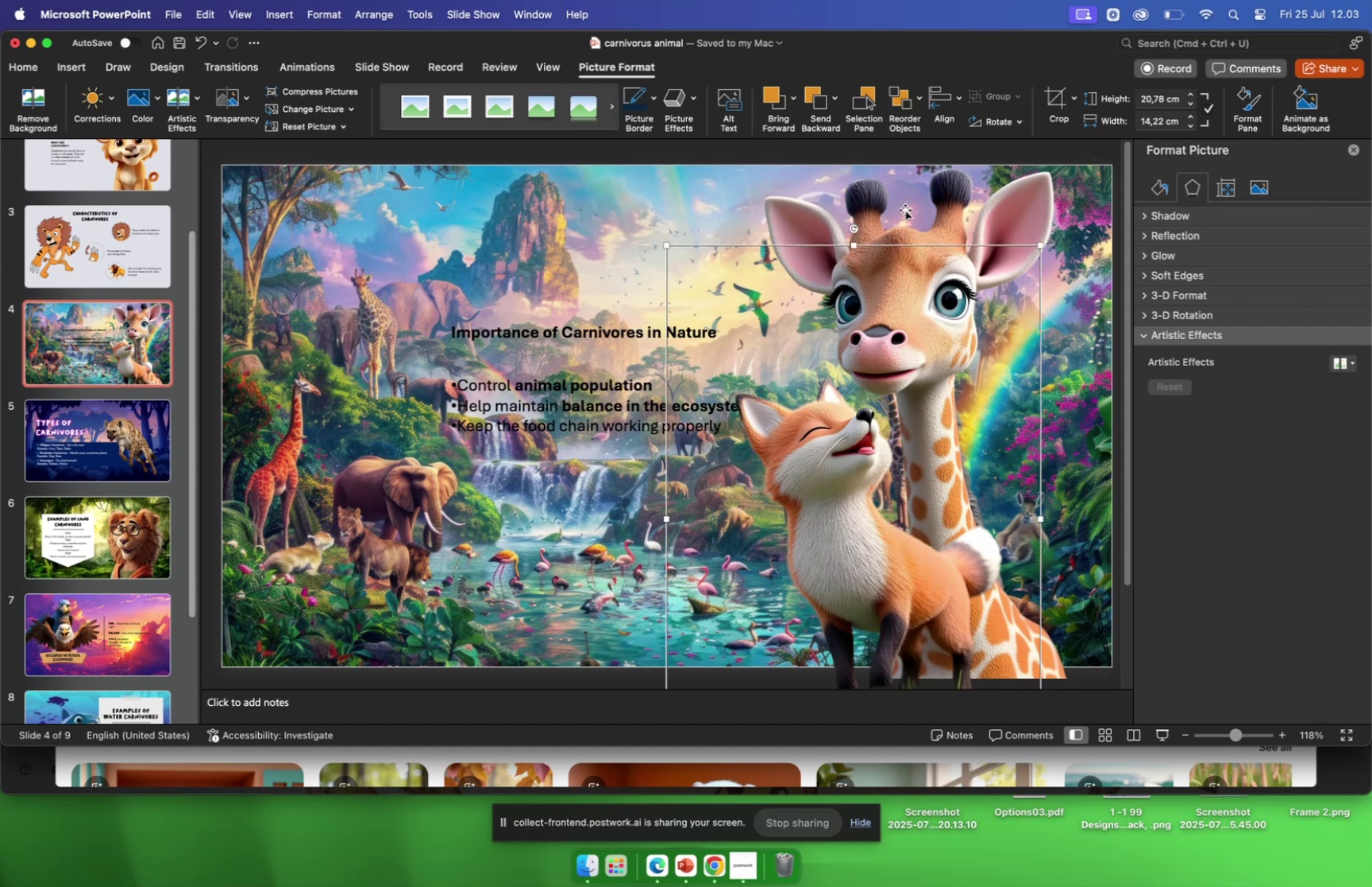 
left_click([905, 210])
 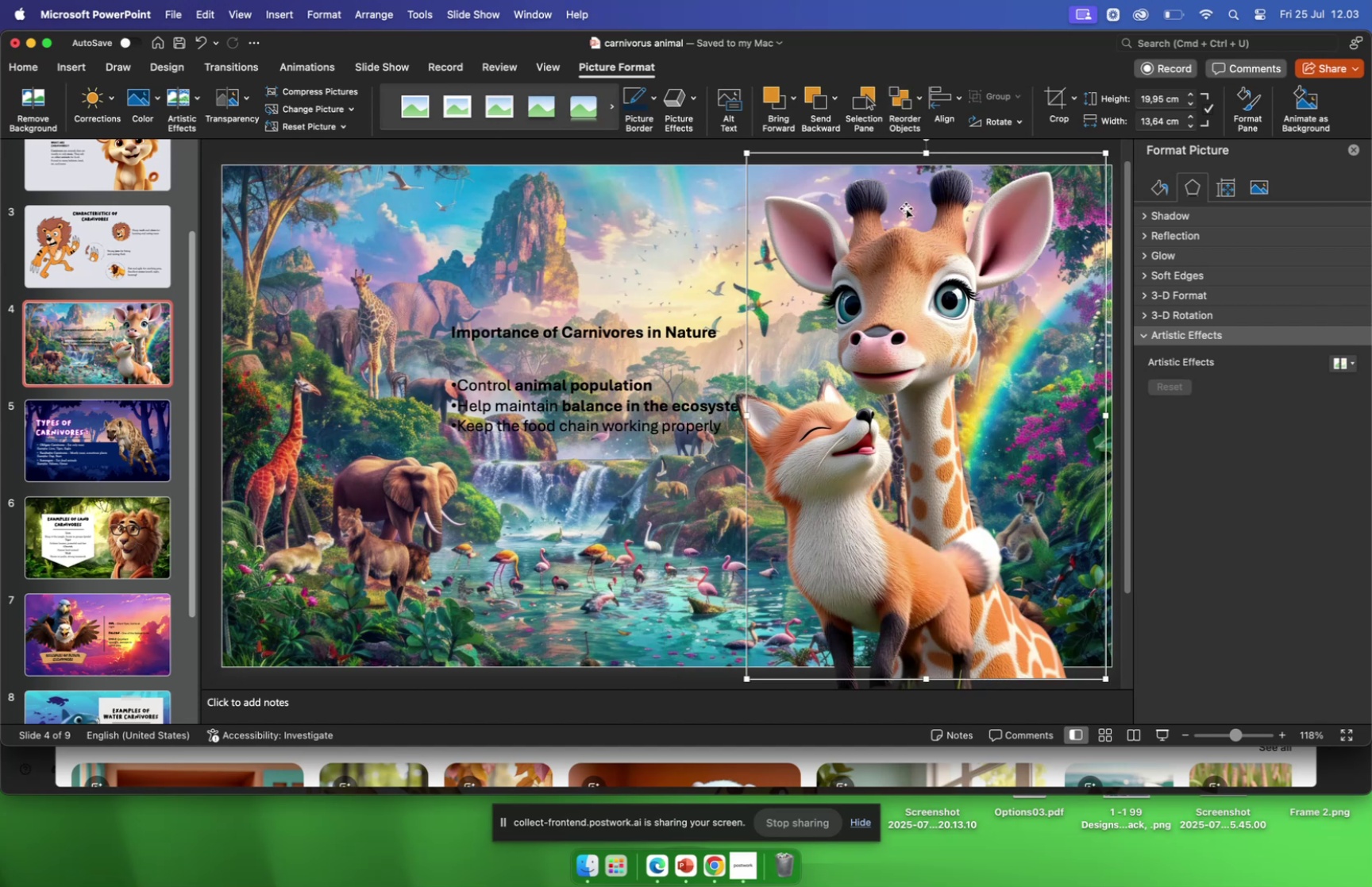 
left_click_drag(start_coordinate=[906, 208], to_coordinate=[973, 202])
 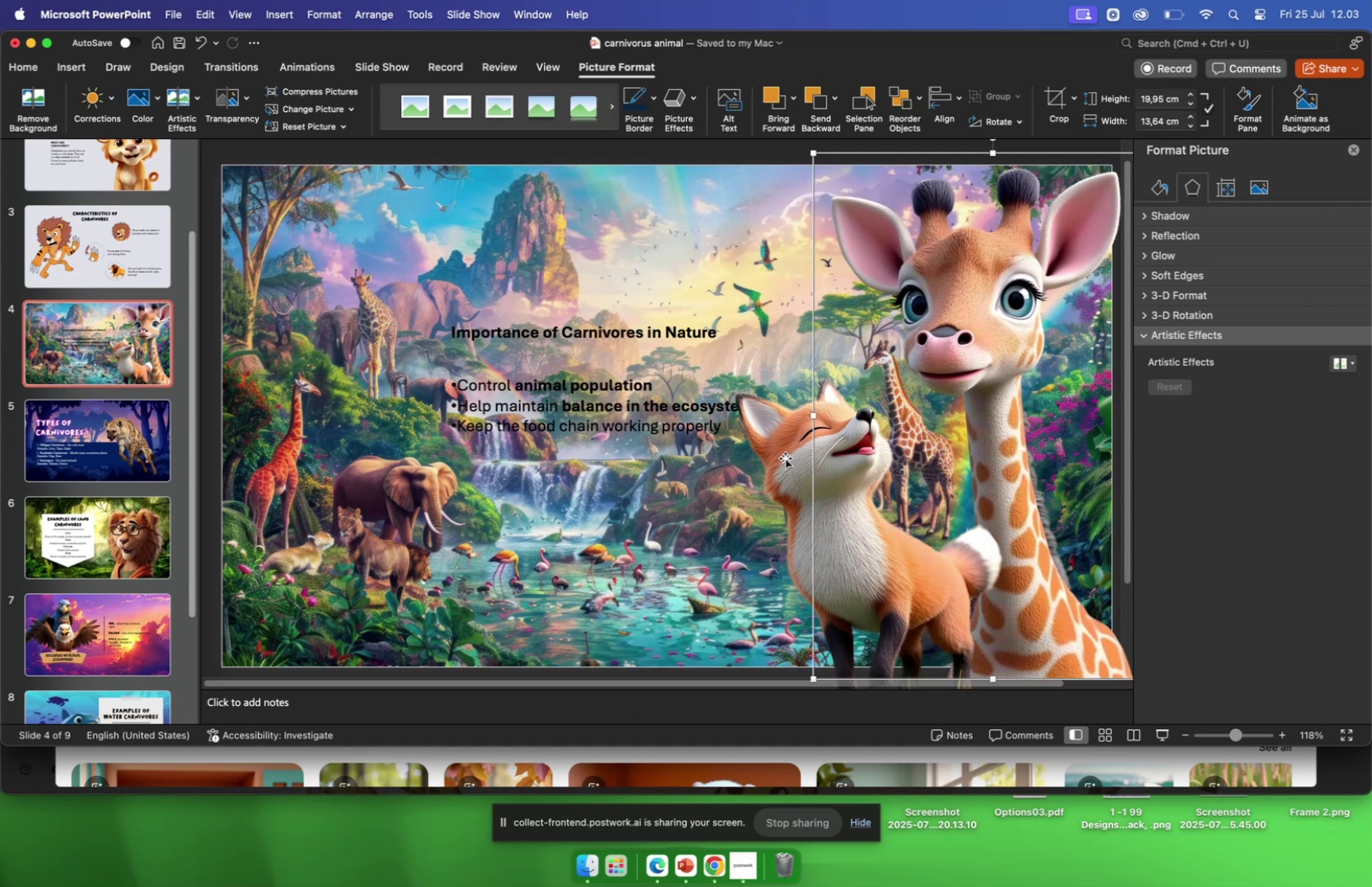 
left_click_drag(start_coordinate=[785, 450], to_coordinate=[856, 448])
 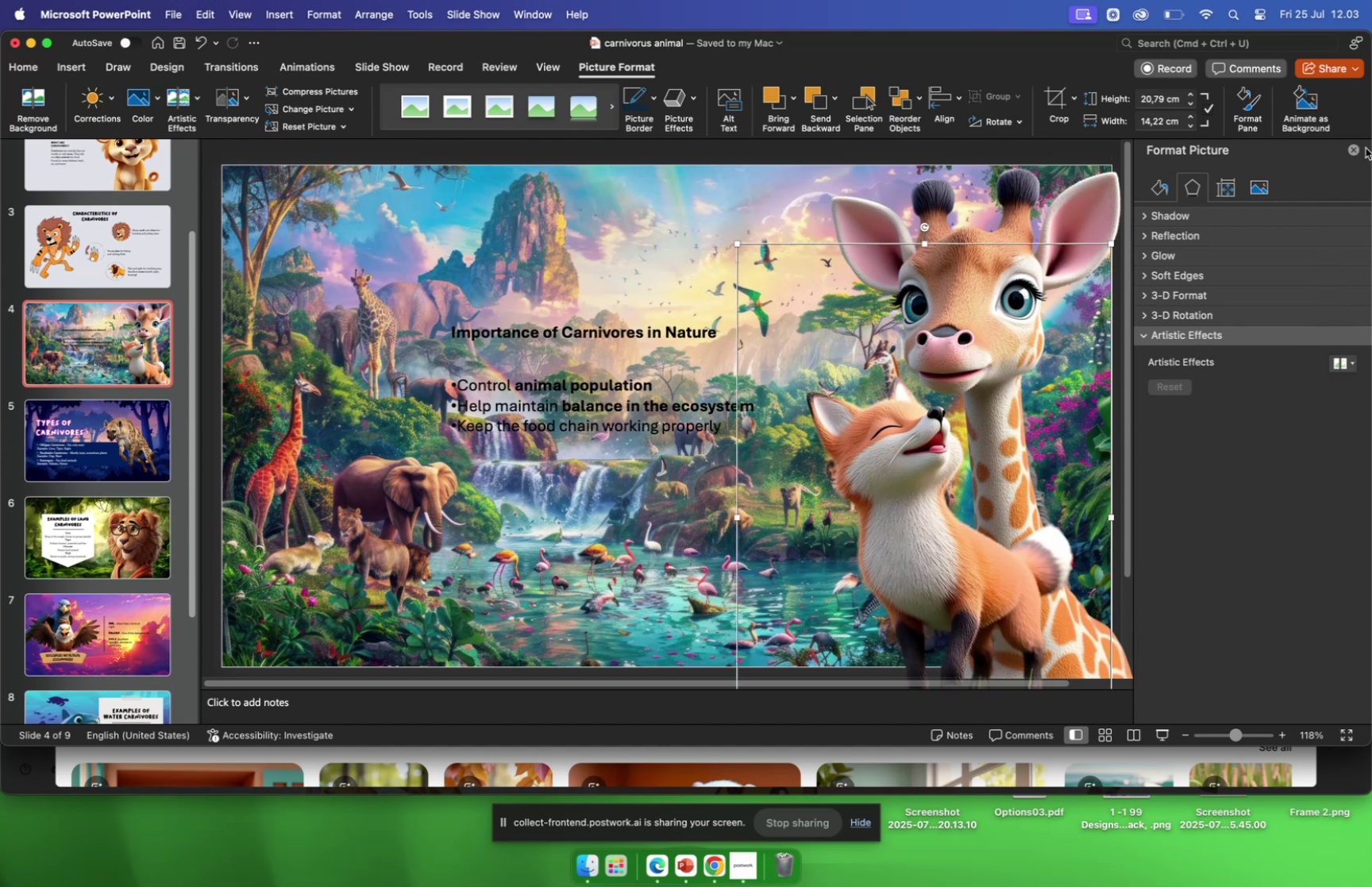 
left_click([1358, 150])
 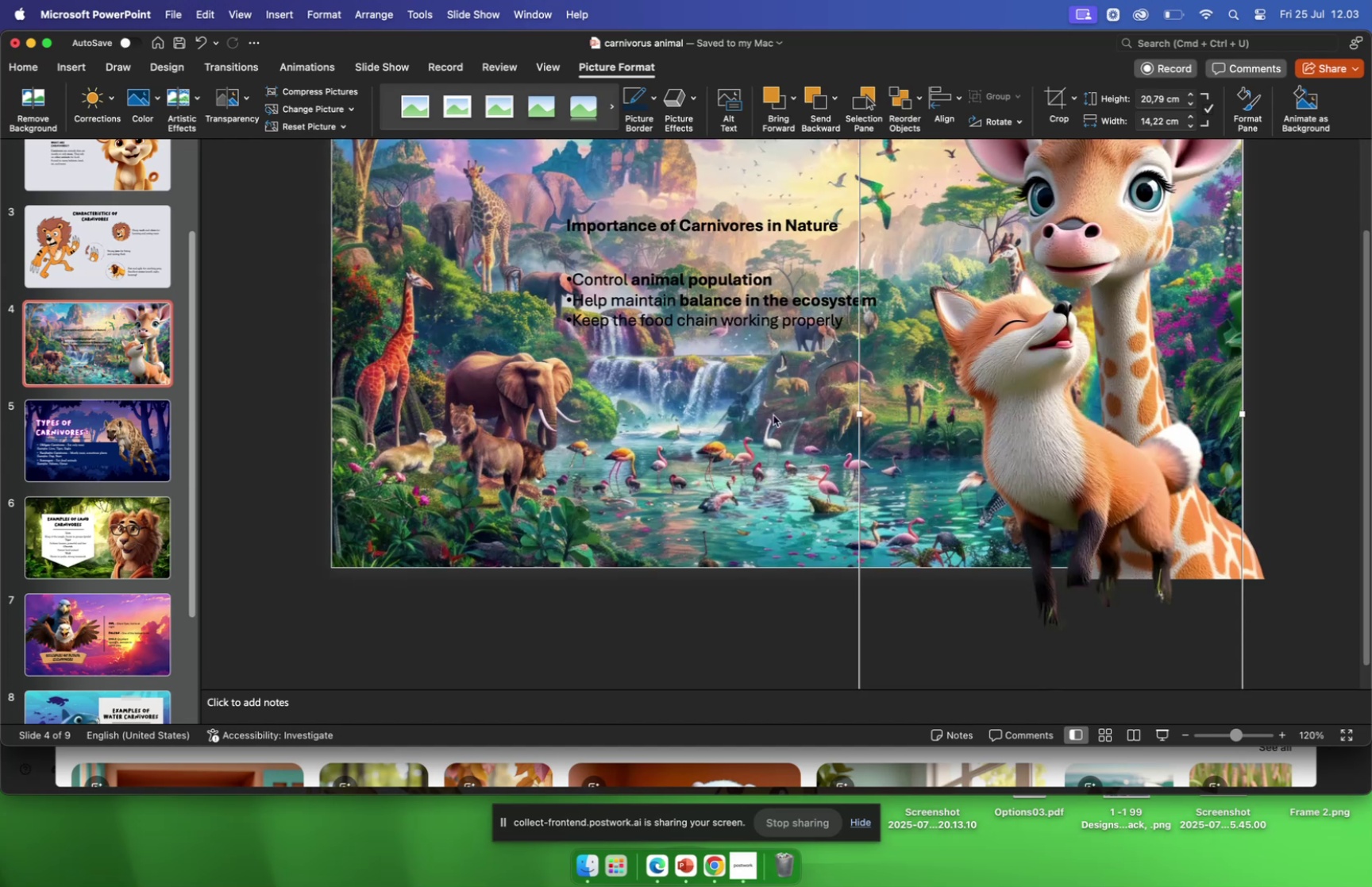 
scroll: coordinate [756, 444], scroll_direction: up, amount: 16.0
 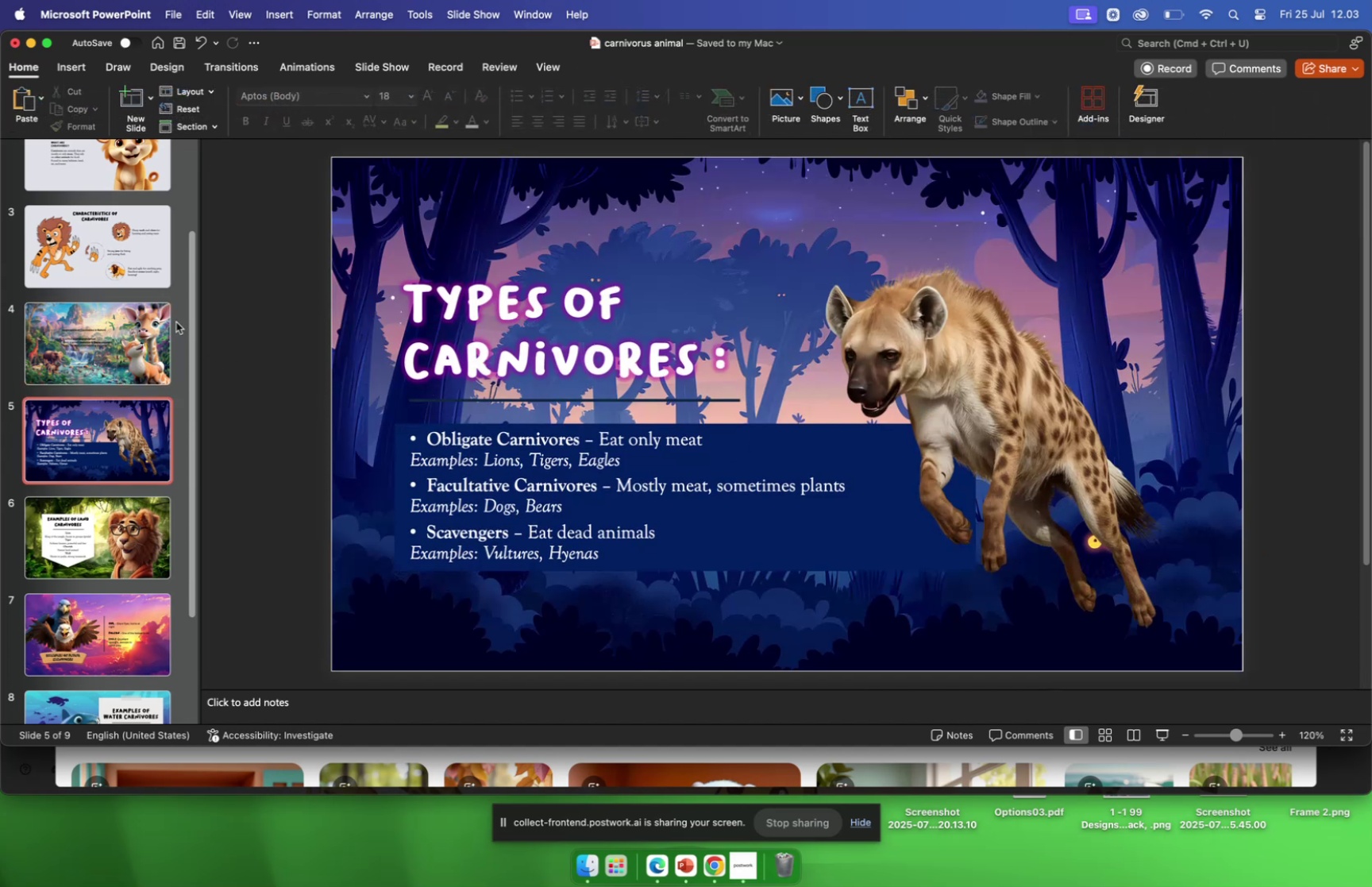 
left_click([137, 341])
 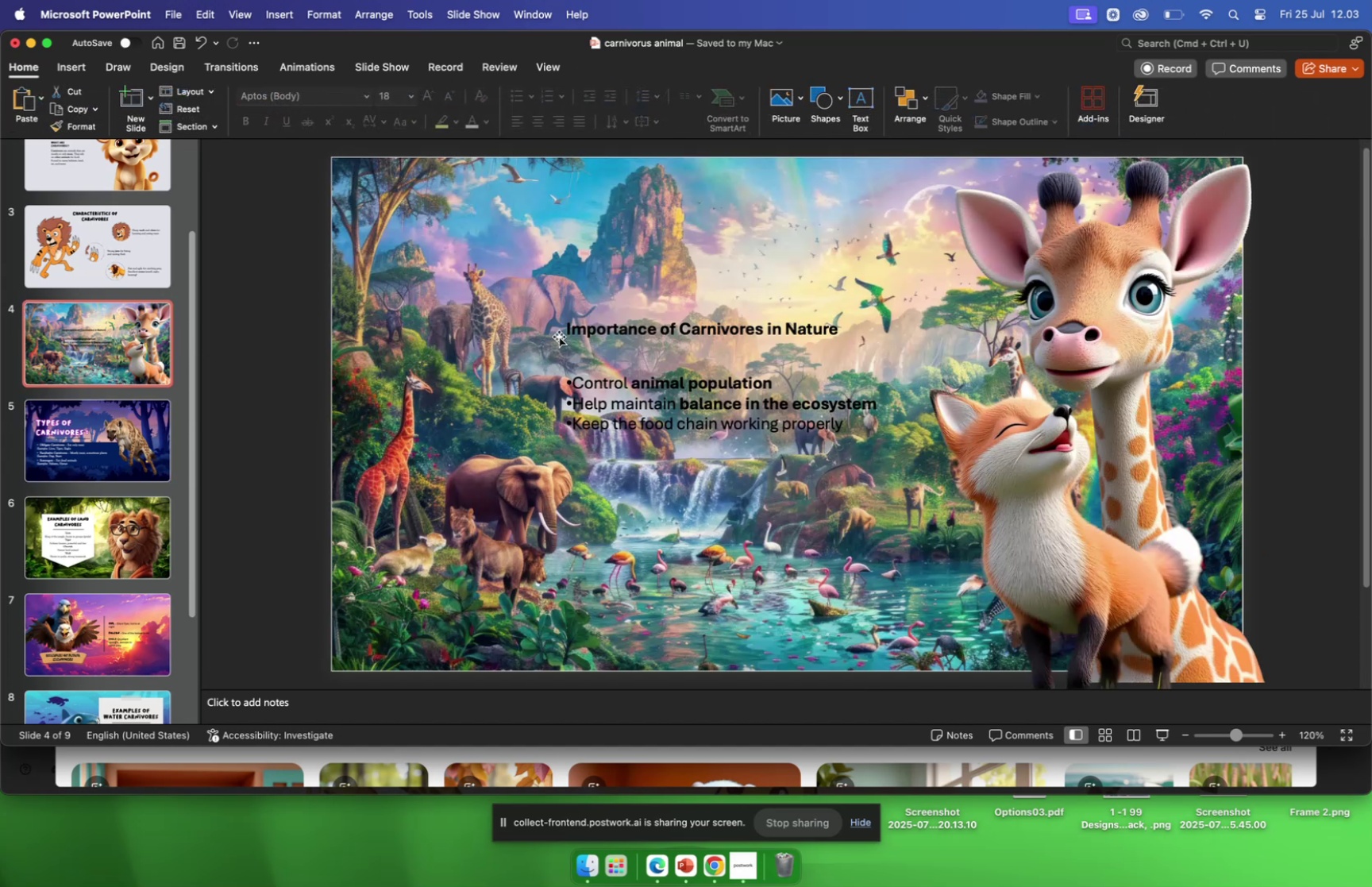 
left_click_drag(start_coordinate=[568, 332], to_coordinate=[823, 358])
 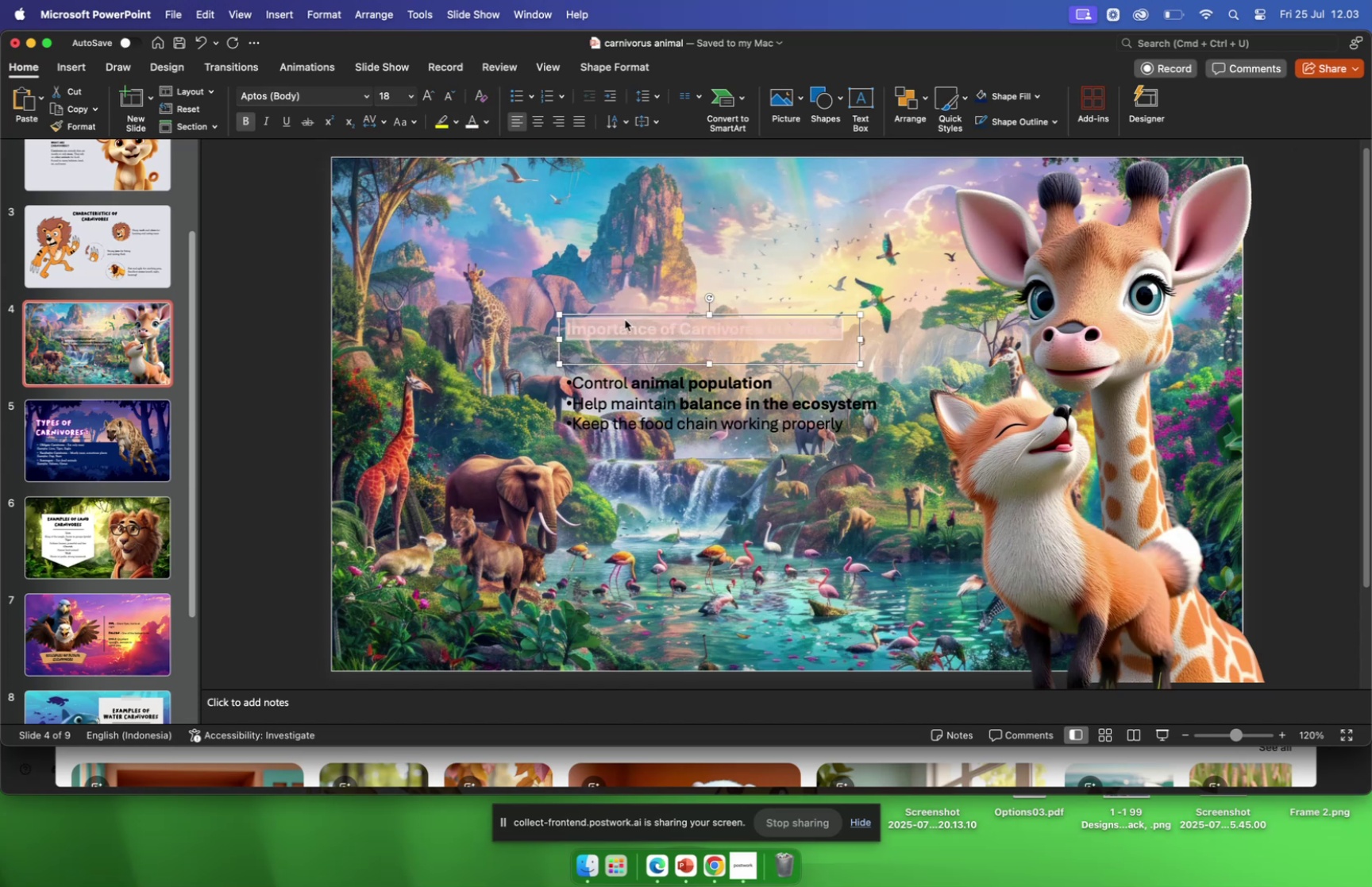 
left_click_drag(start_coordinate=[574, 380], to_coordinate=[842, 431])
 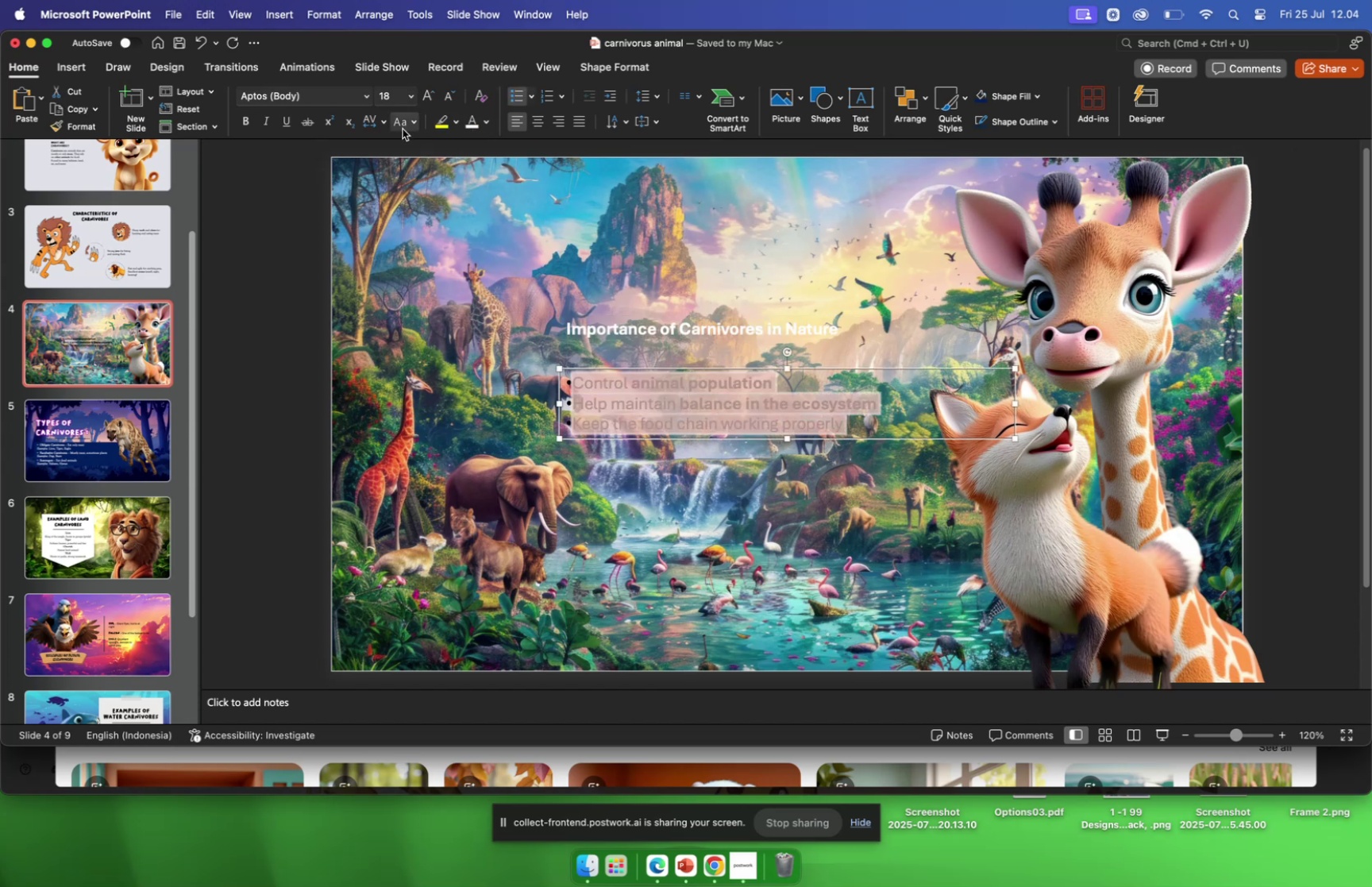 
mouse_move([420, 97])
 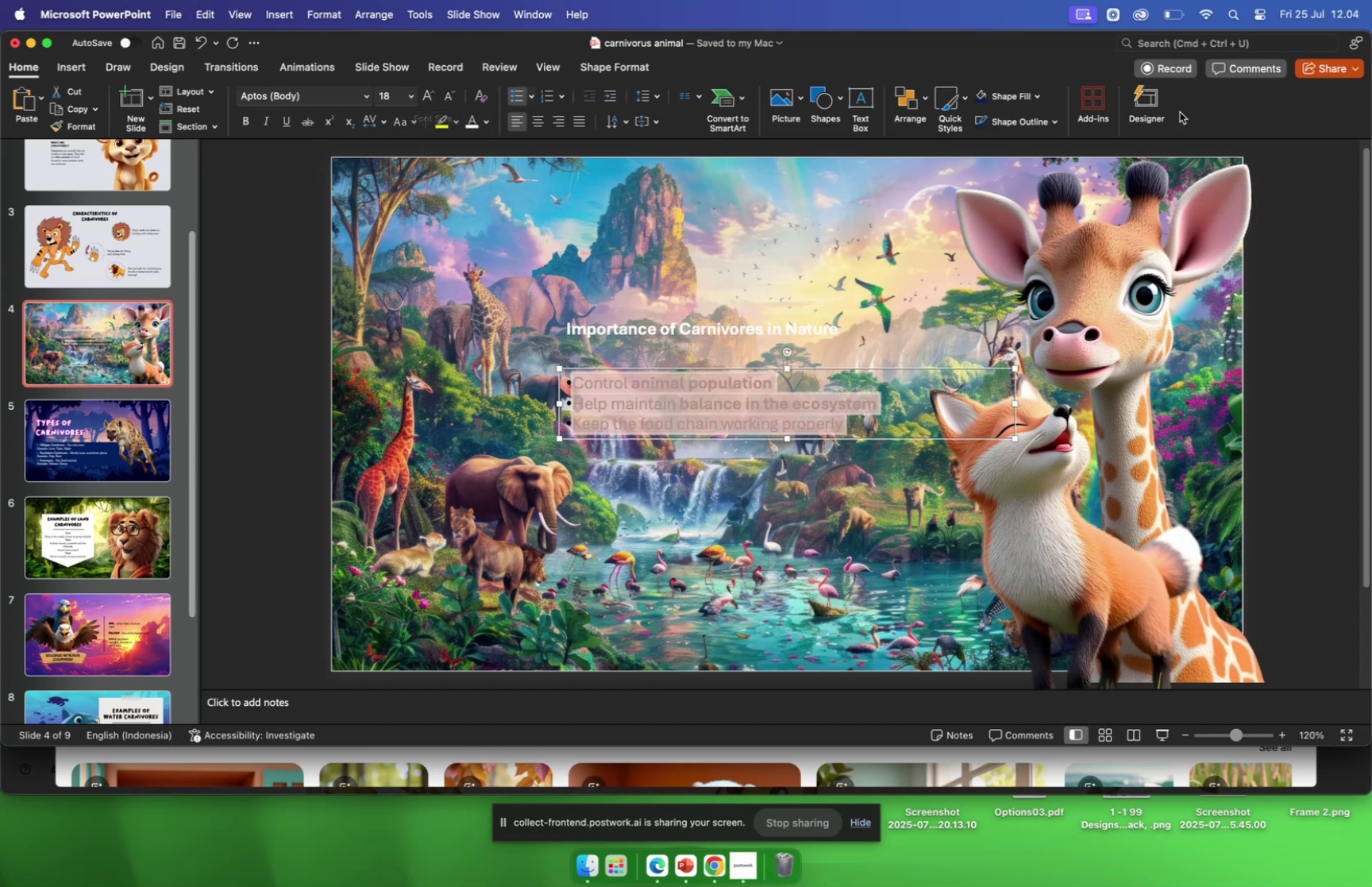 
mouse_move([1149, 108])
 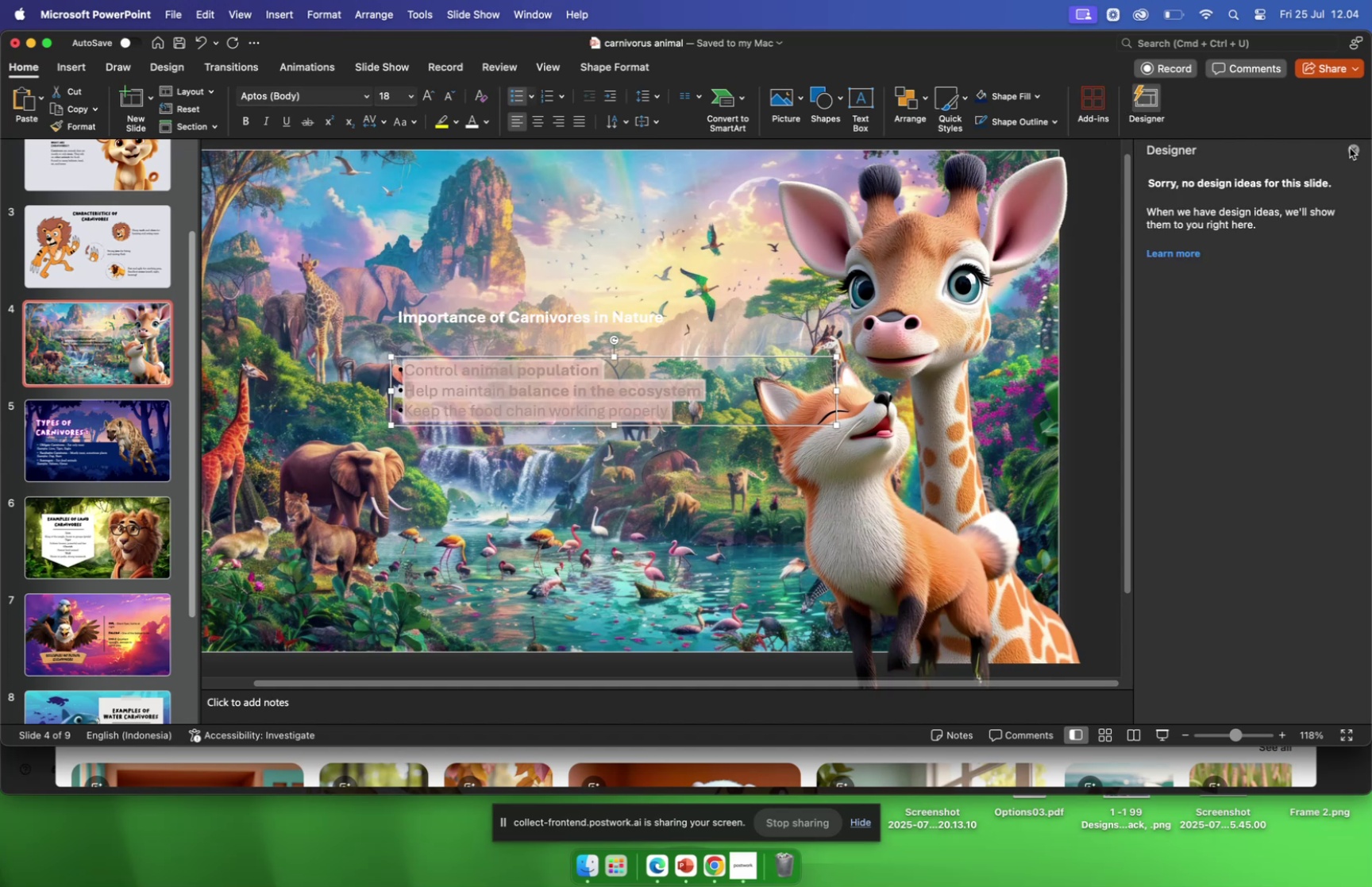 
left_click([1350, 148])
 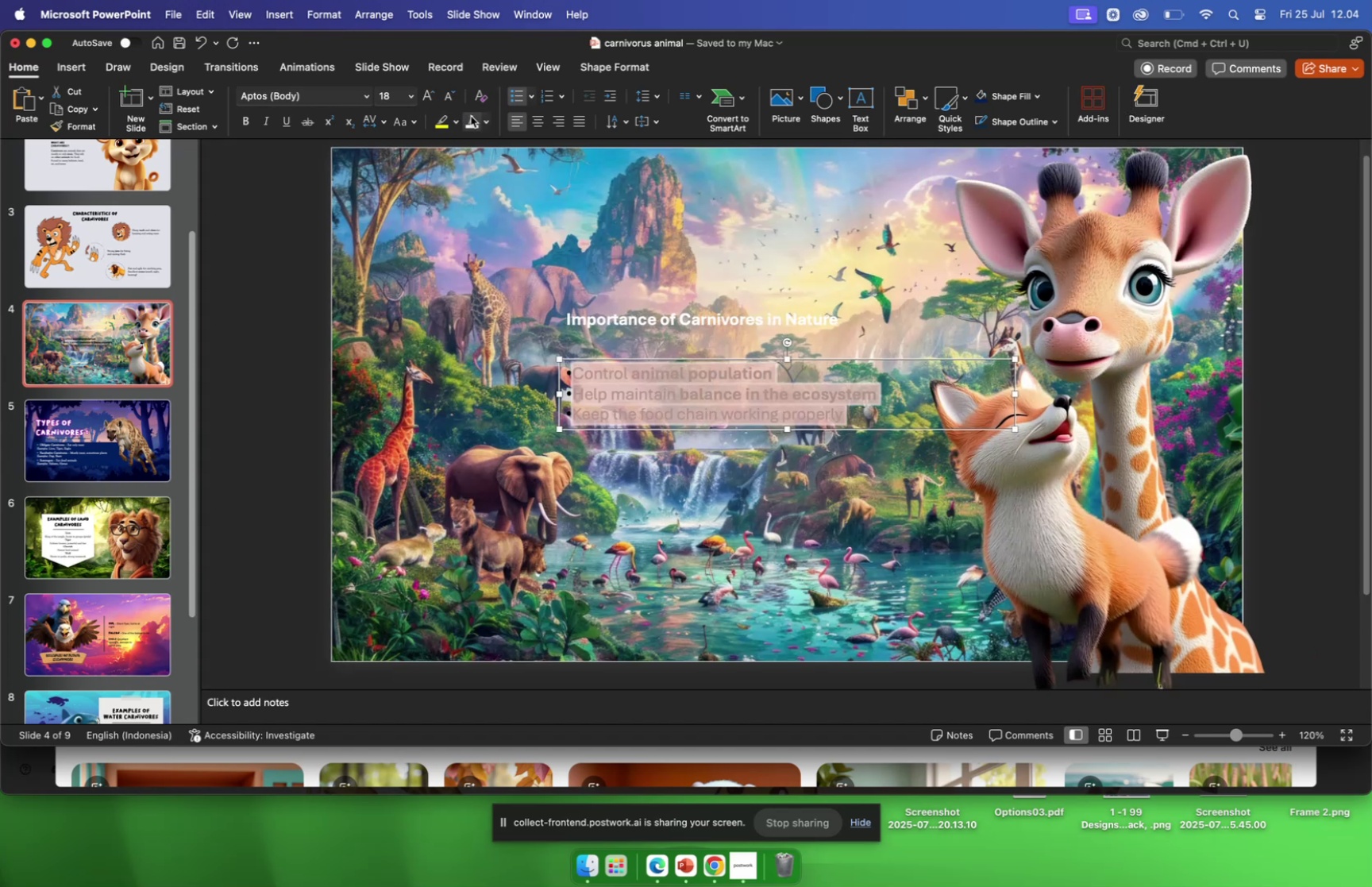 
scroll: coordinate [377, 337], scroll_direction: down, amount: 5.0
 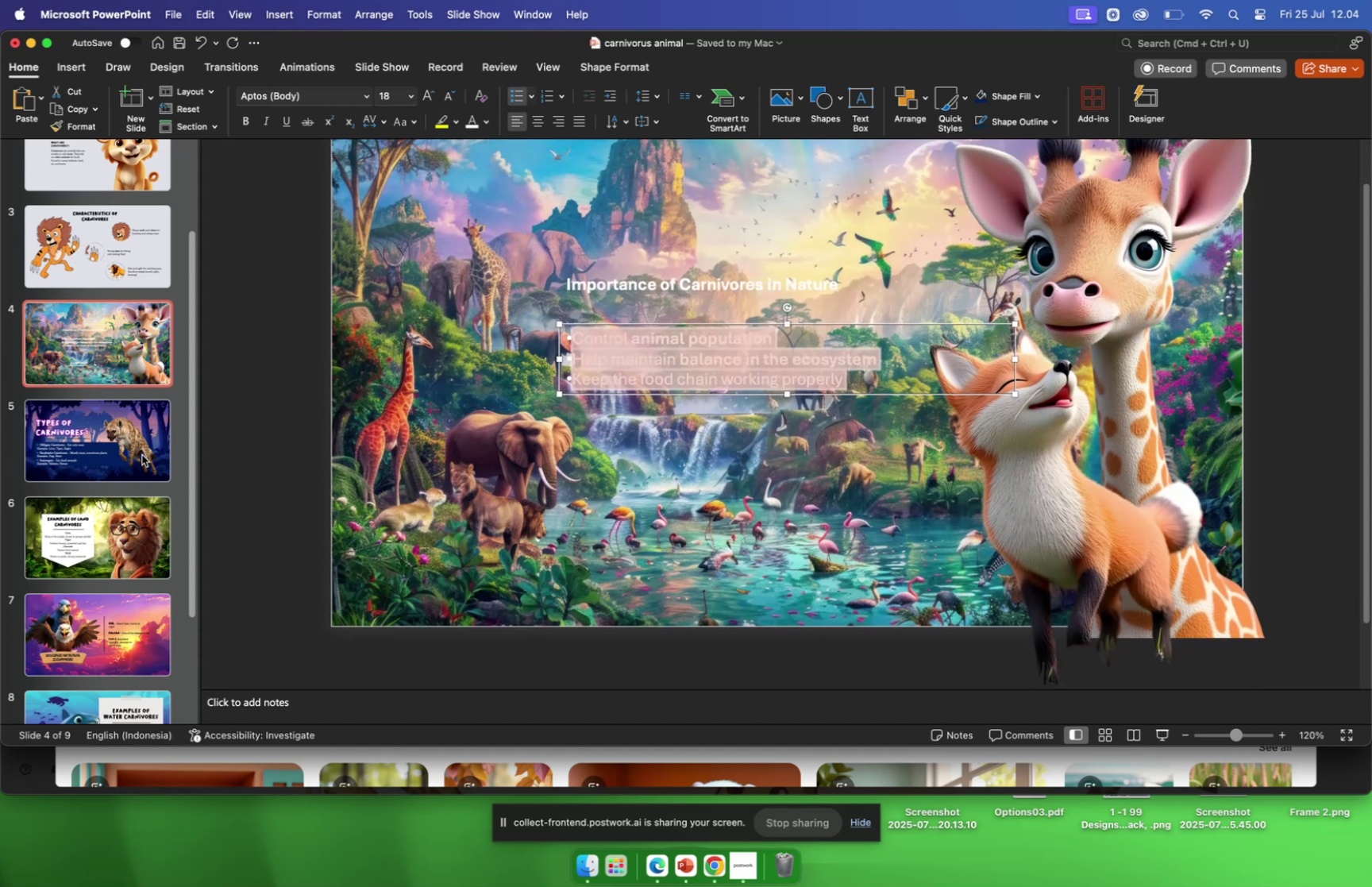 
scroll: coordinate [158, 428], scroll_direction: up, amount: 7.0
 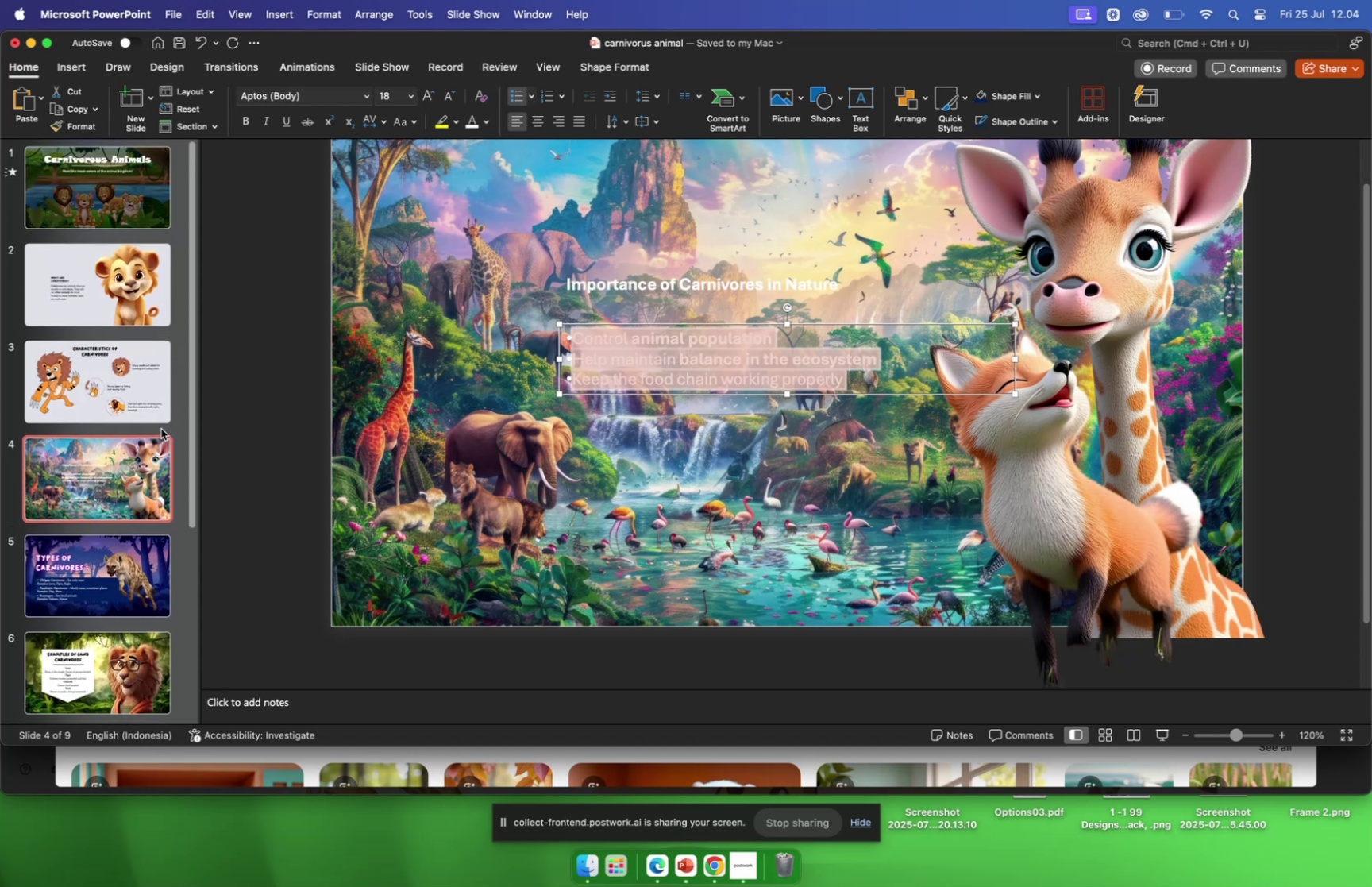 
scroll: coordinate [161, 428], scroll_direction: down, amount: 9.0
 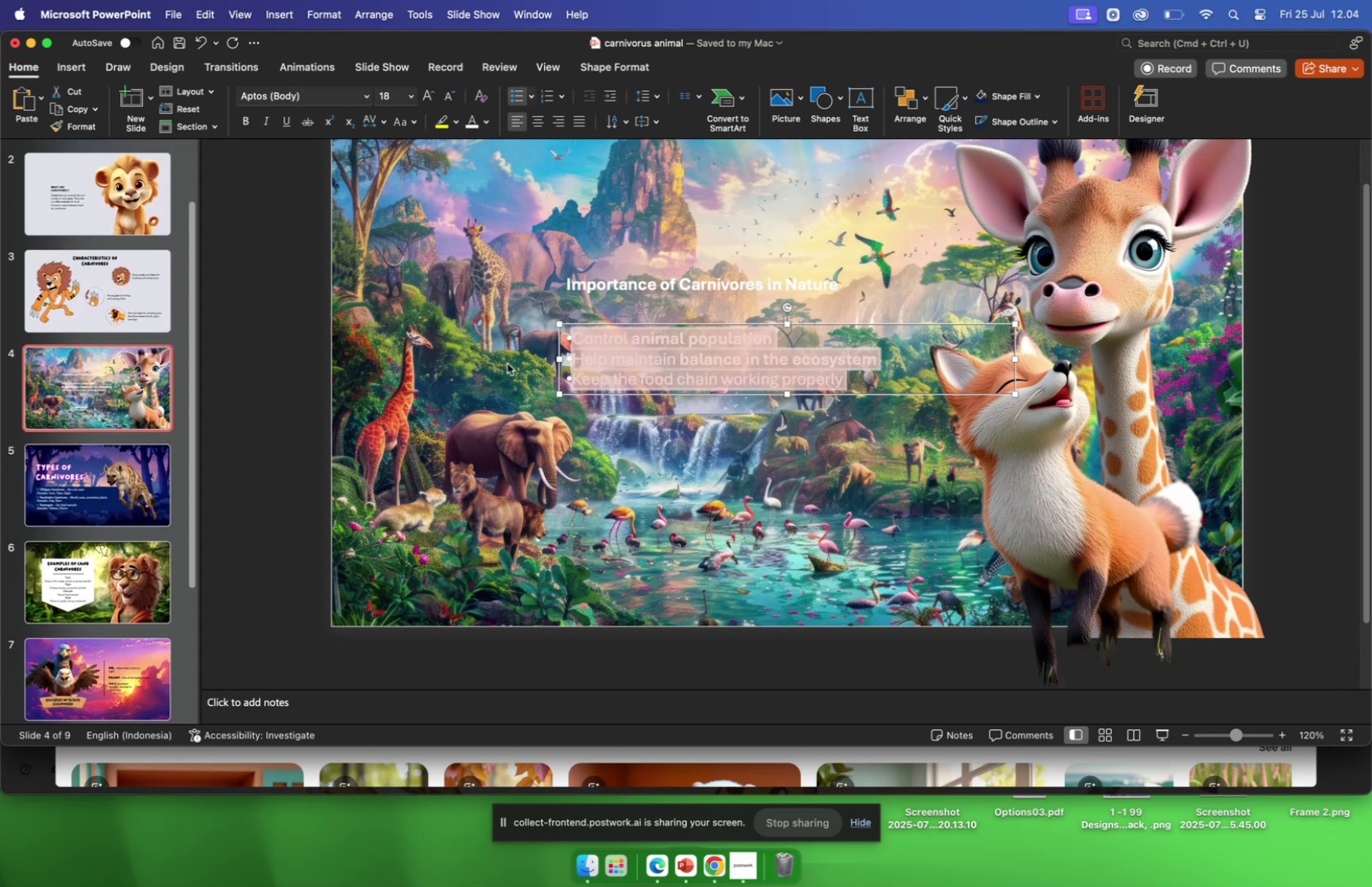 
scroll: coordinate [513, 369], scroll_direction: up, amount: 15.0
 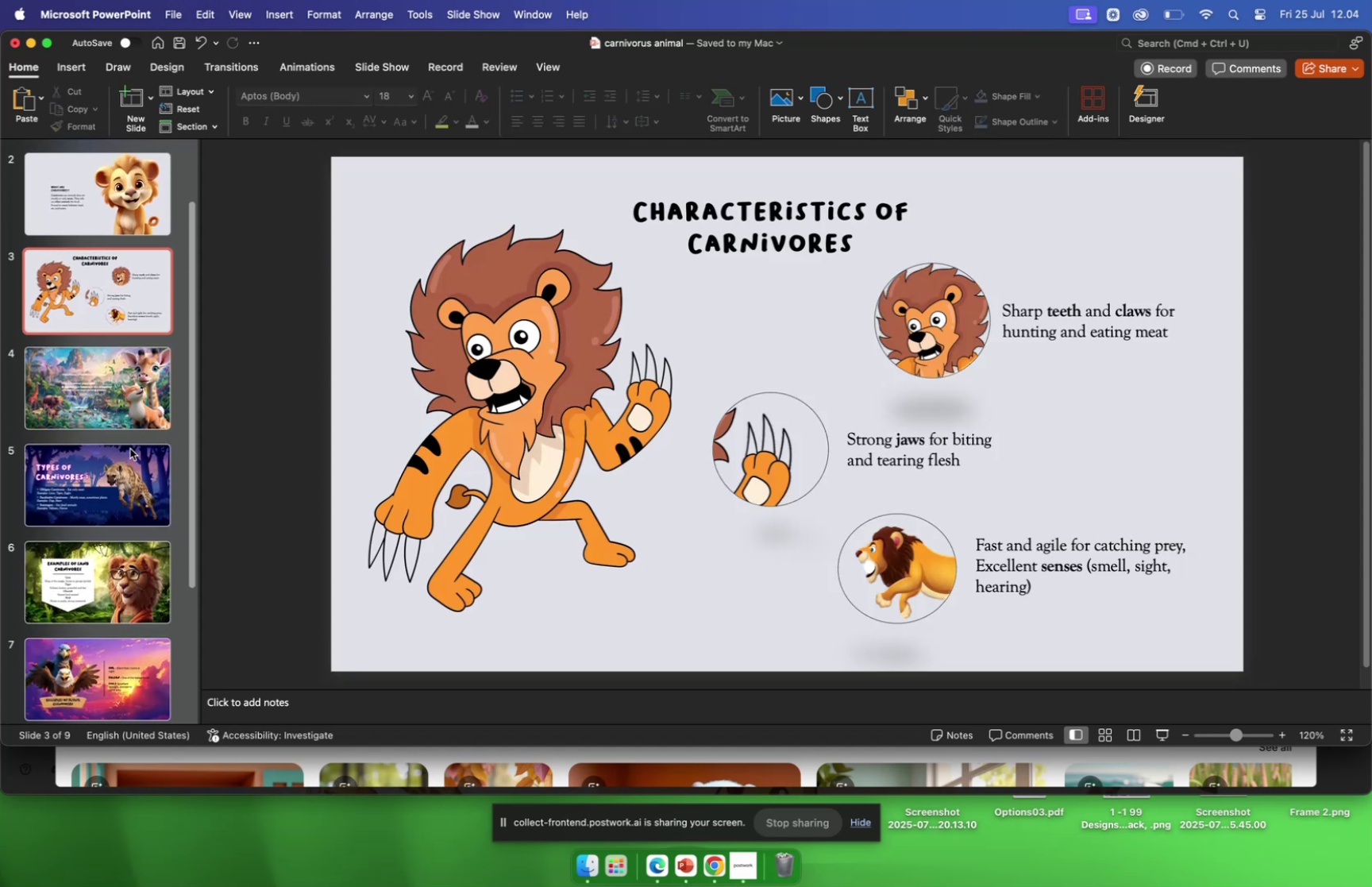 
left_click([125, 399])
 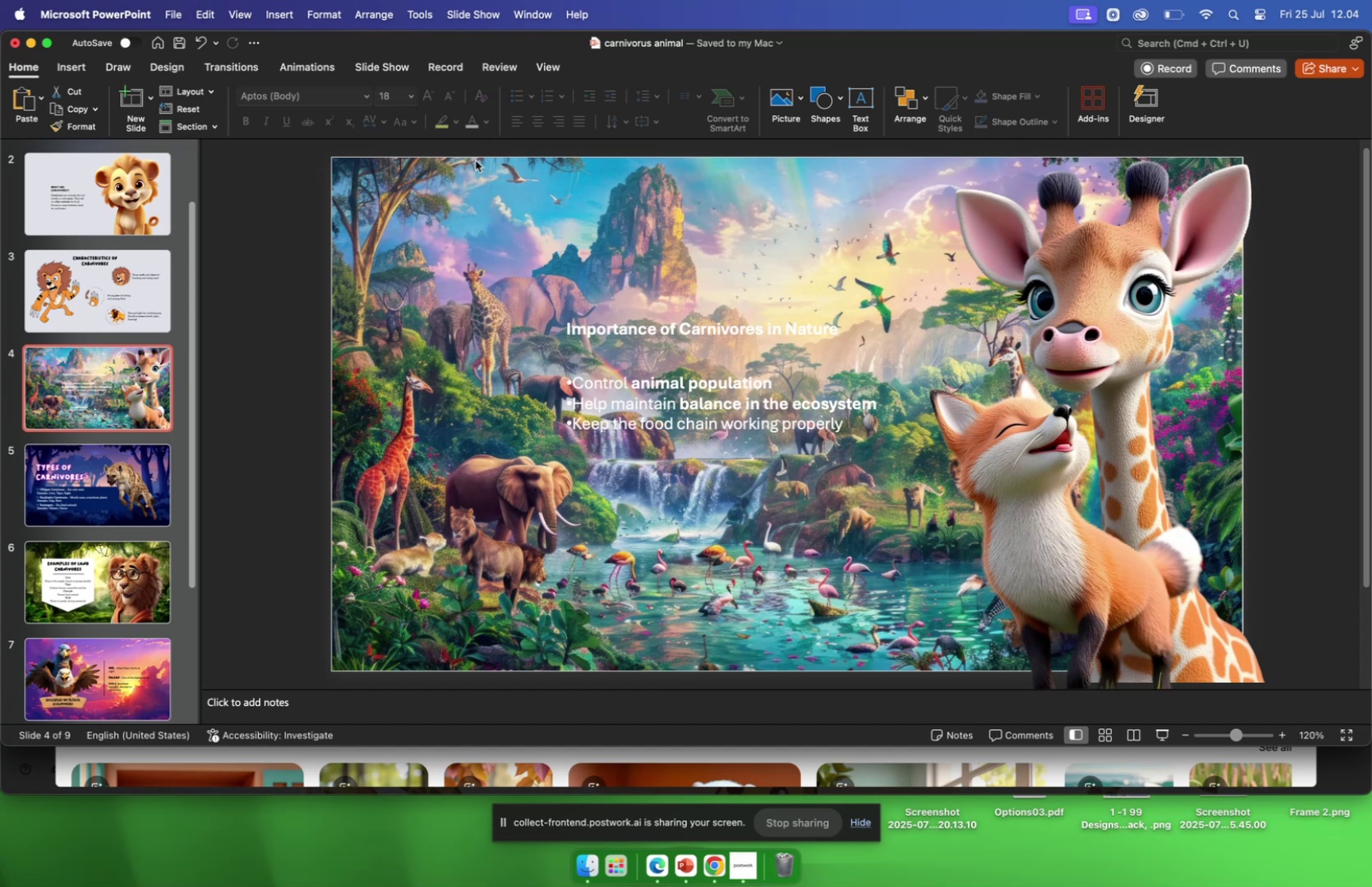 
wait(6.9)
 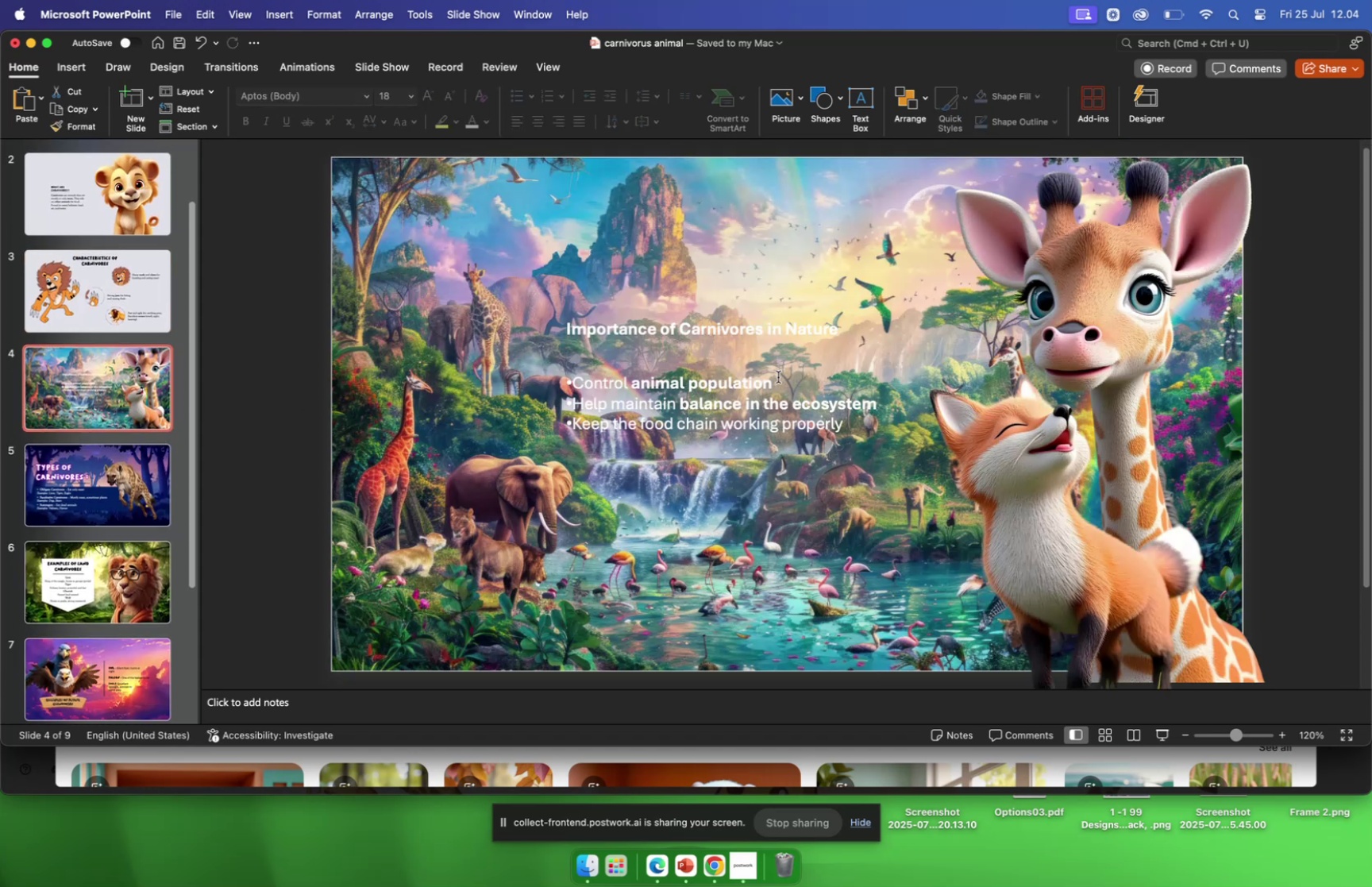 
left_click([810, 101])
 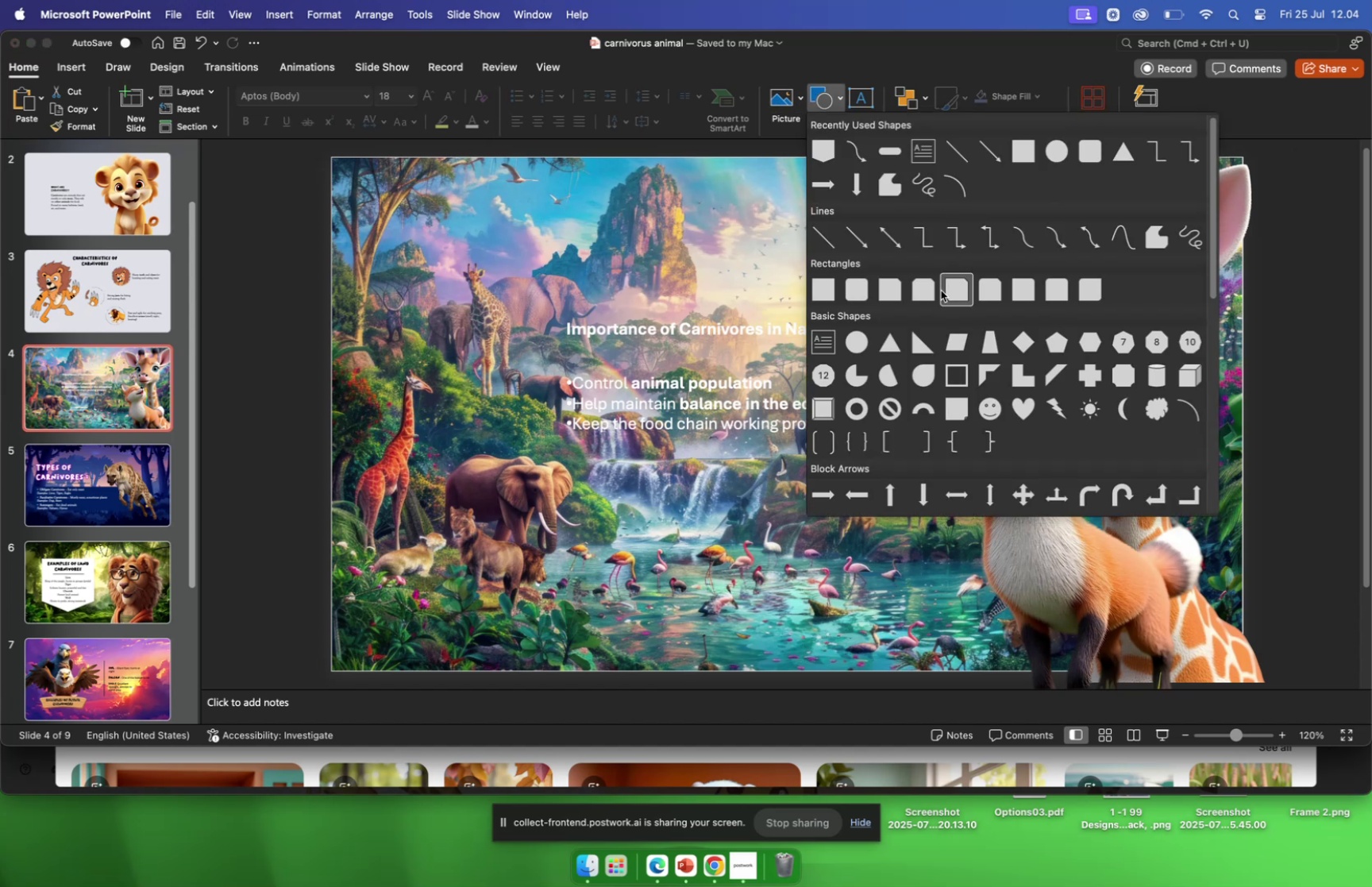 
scroll: coordinate [892, 357], scroll_direction: down, amount: 41.0
 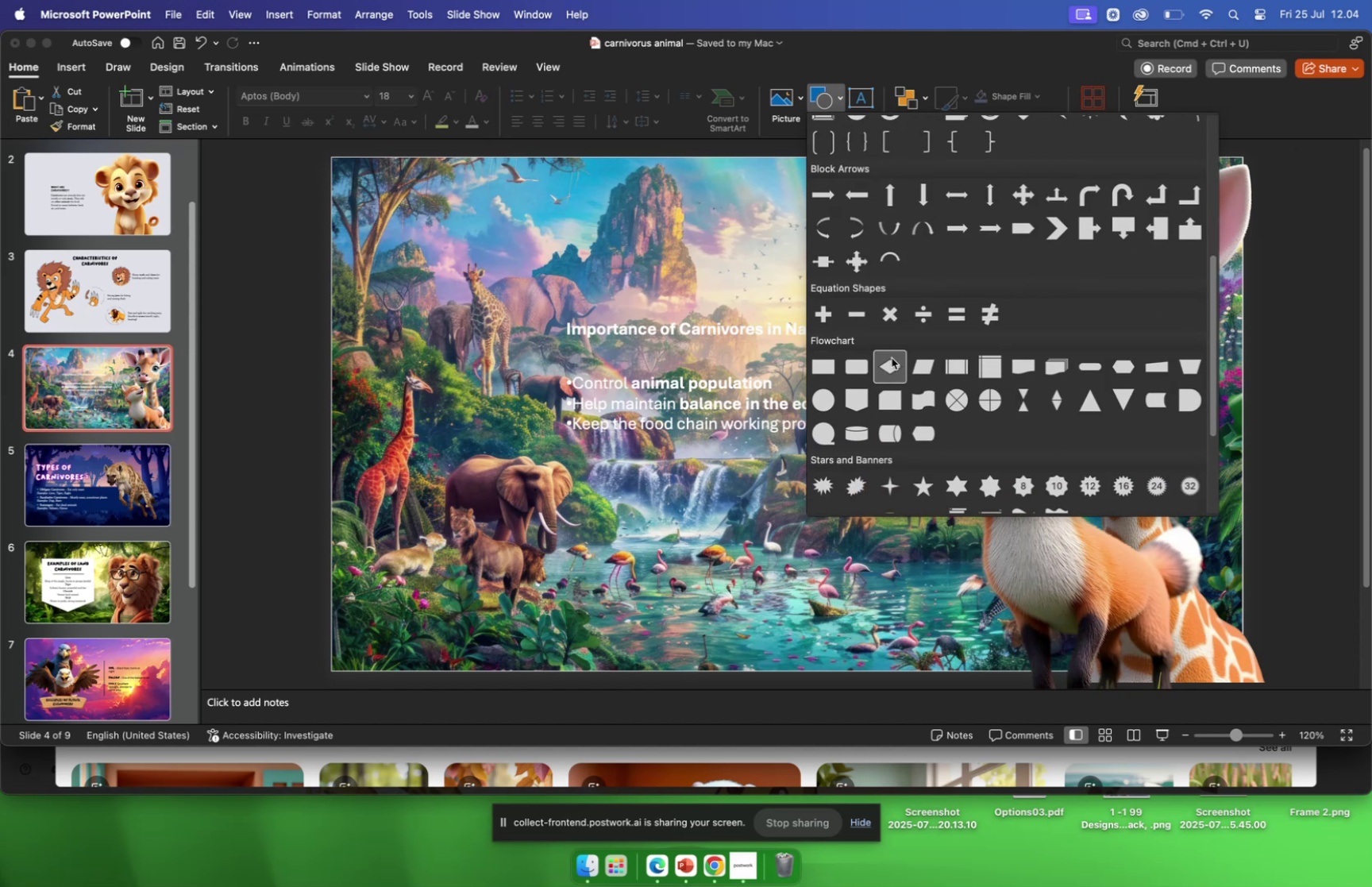 
scroll: coordinate [895, 357], scroll_direction: up, amount: 57.0
 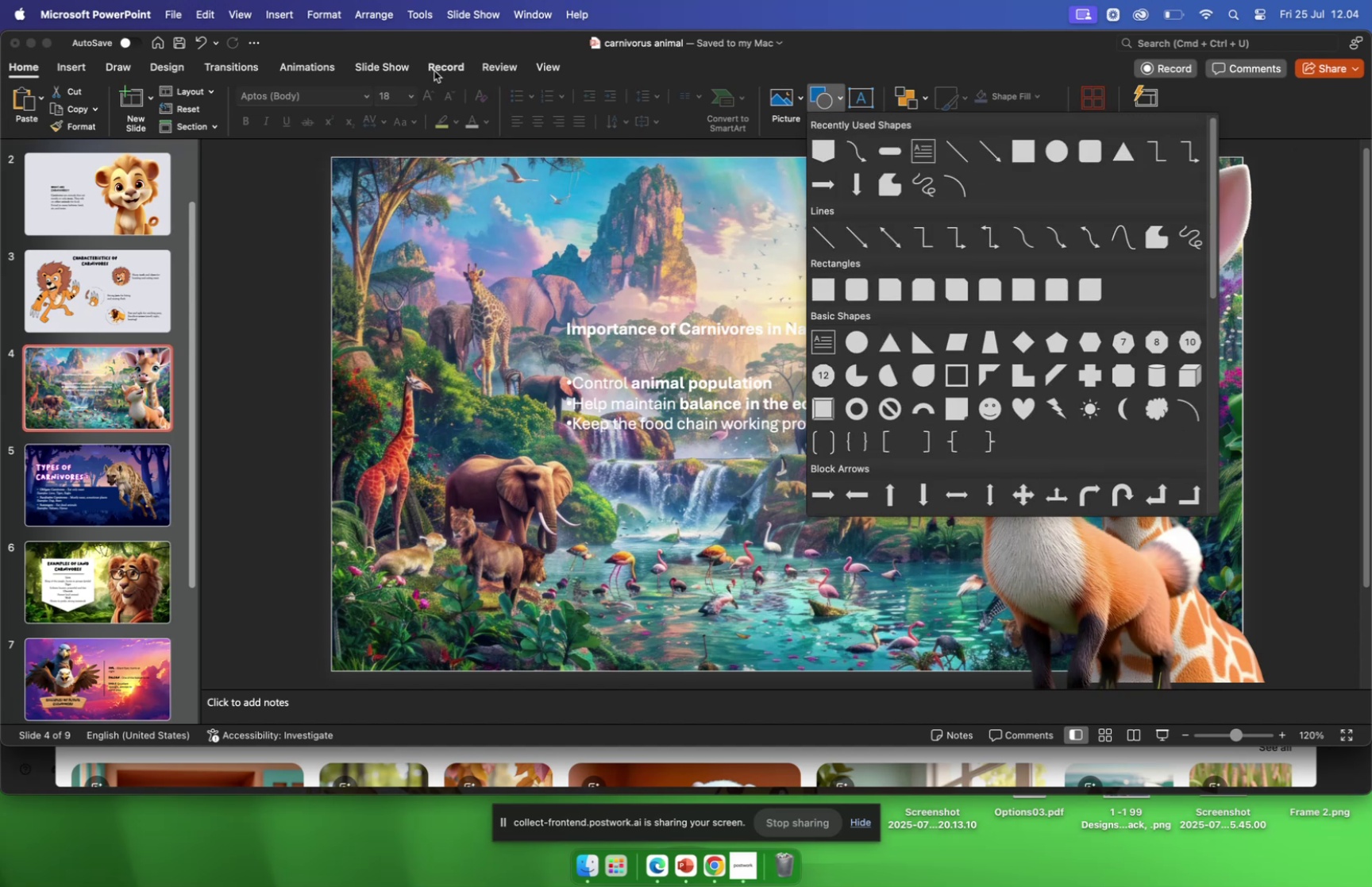 
mouse_move([147, 76])
 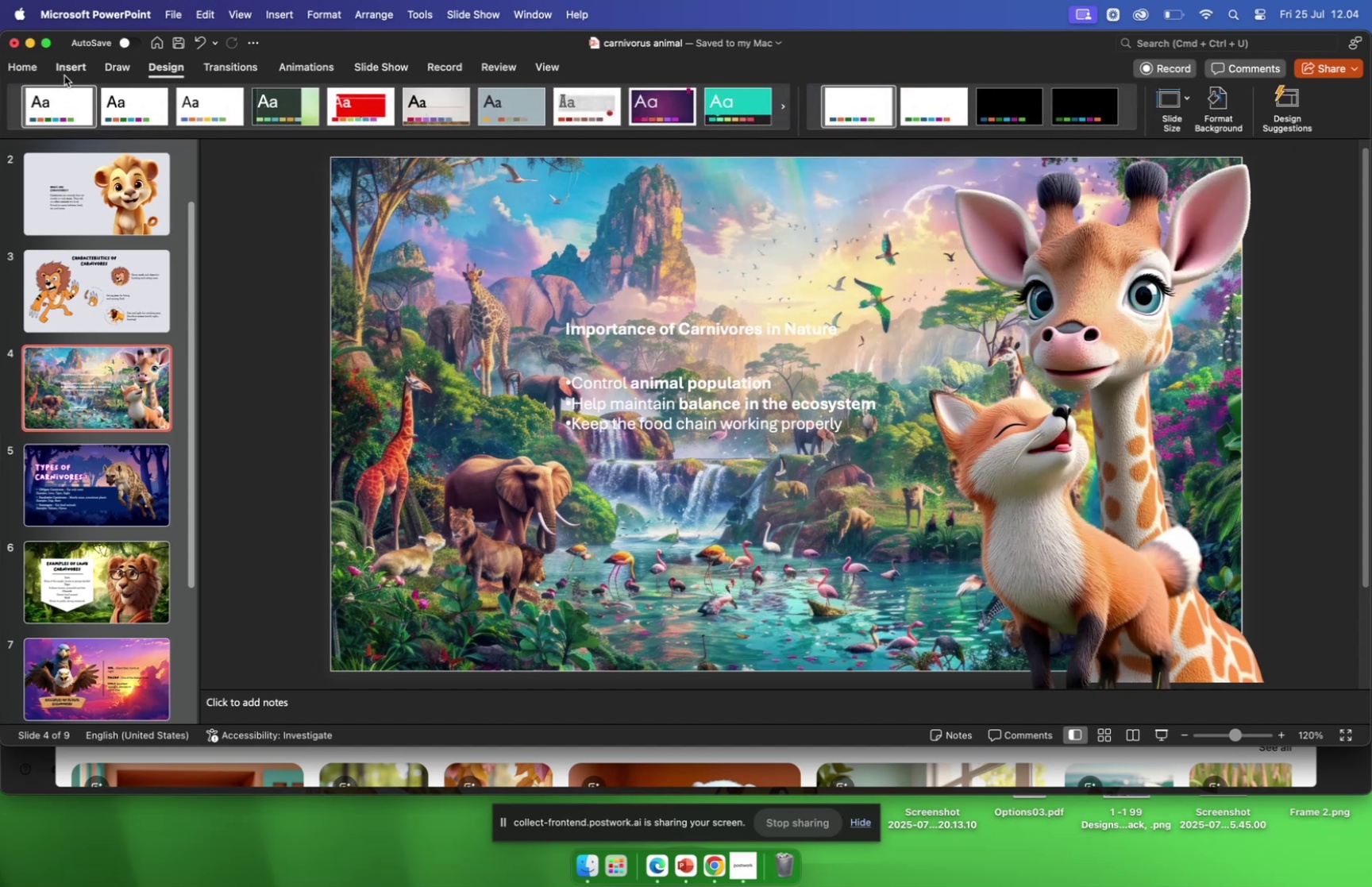 
double_click([64, 74])
 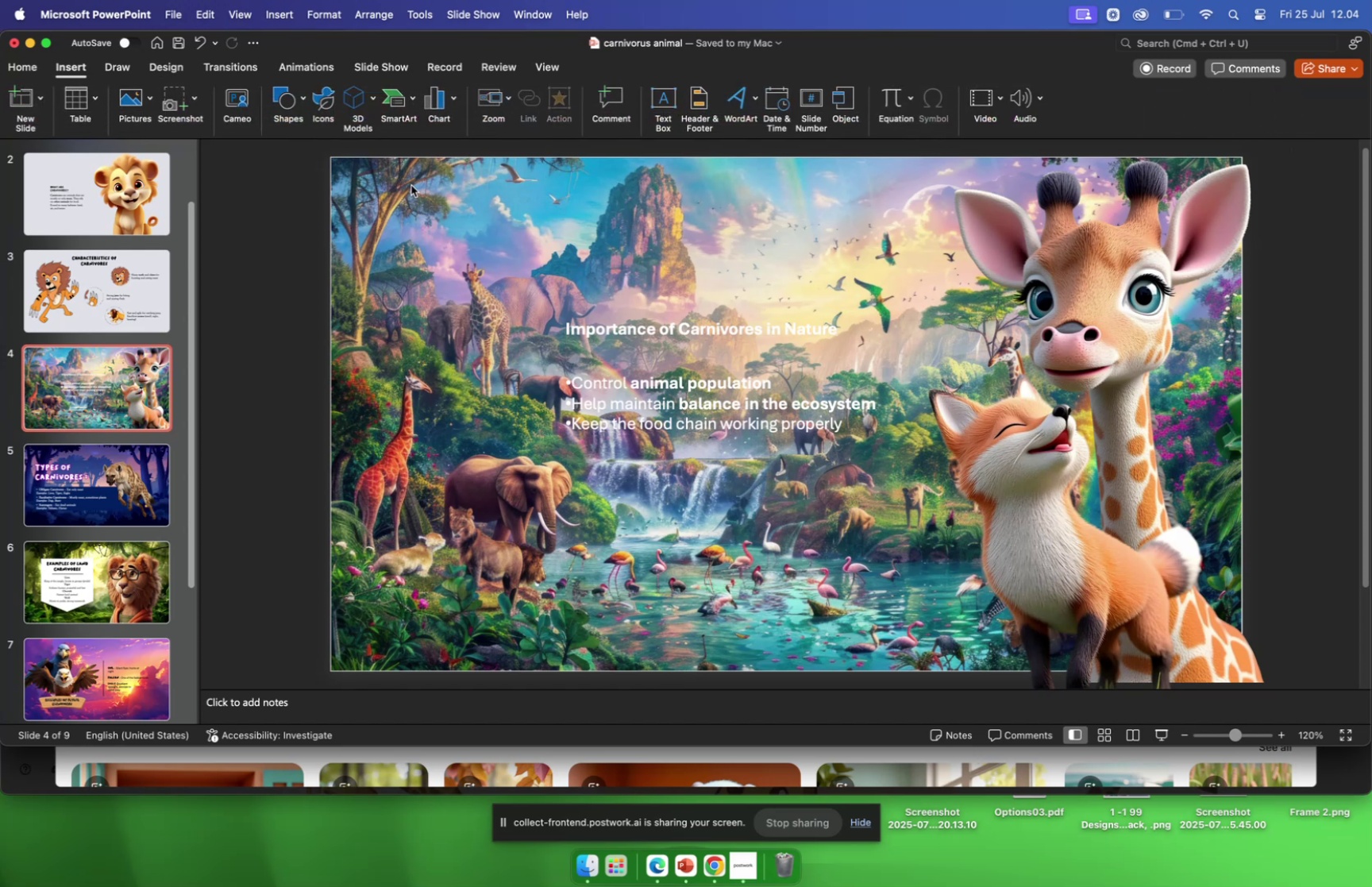 
wait(7.19)
 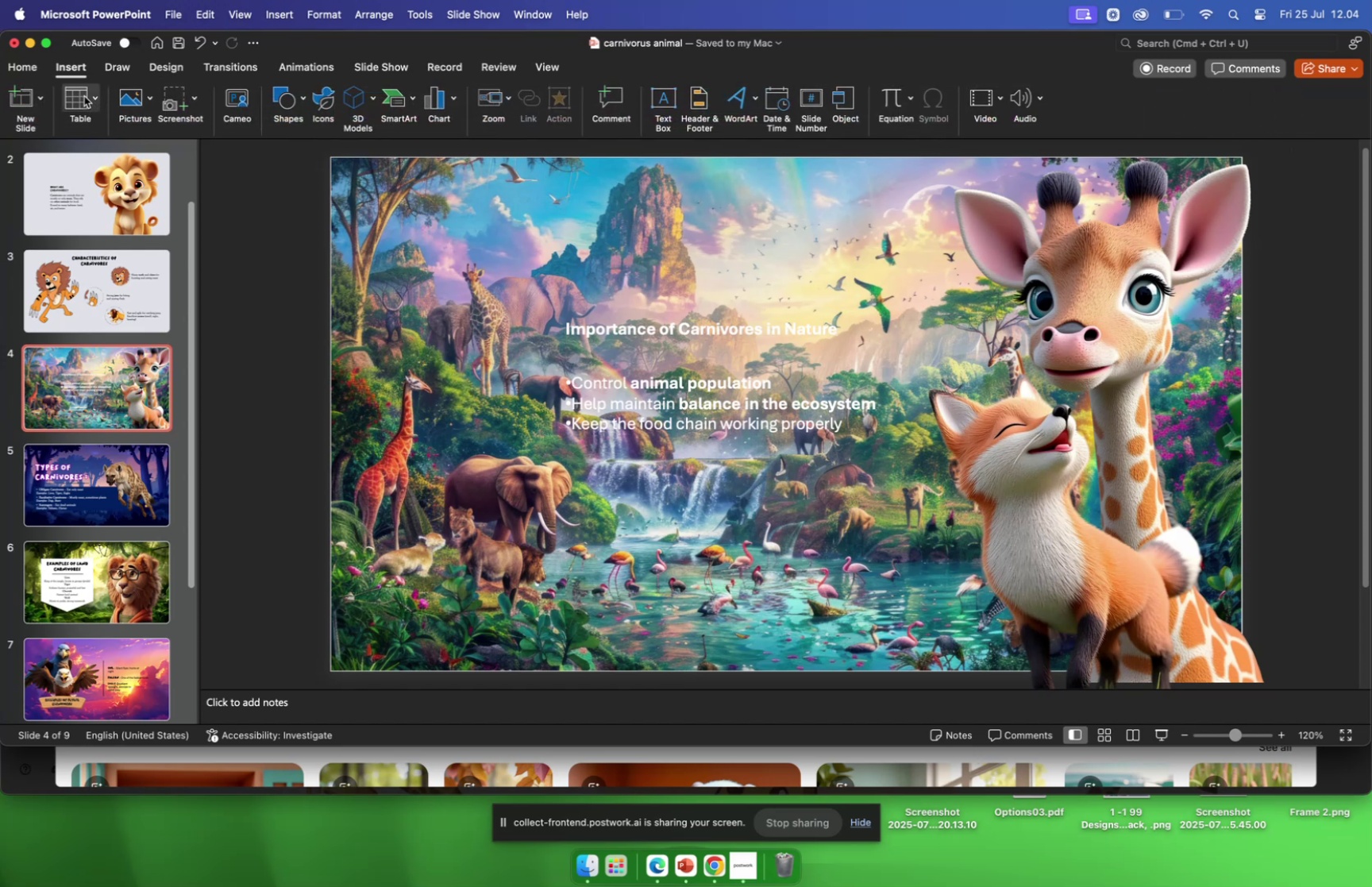 
left_click([300, 100])
 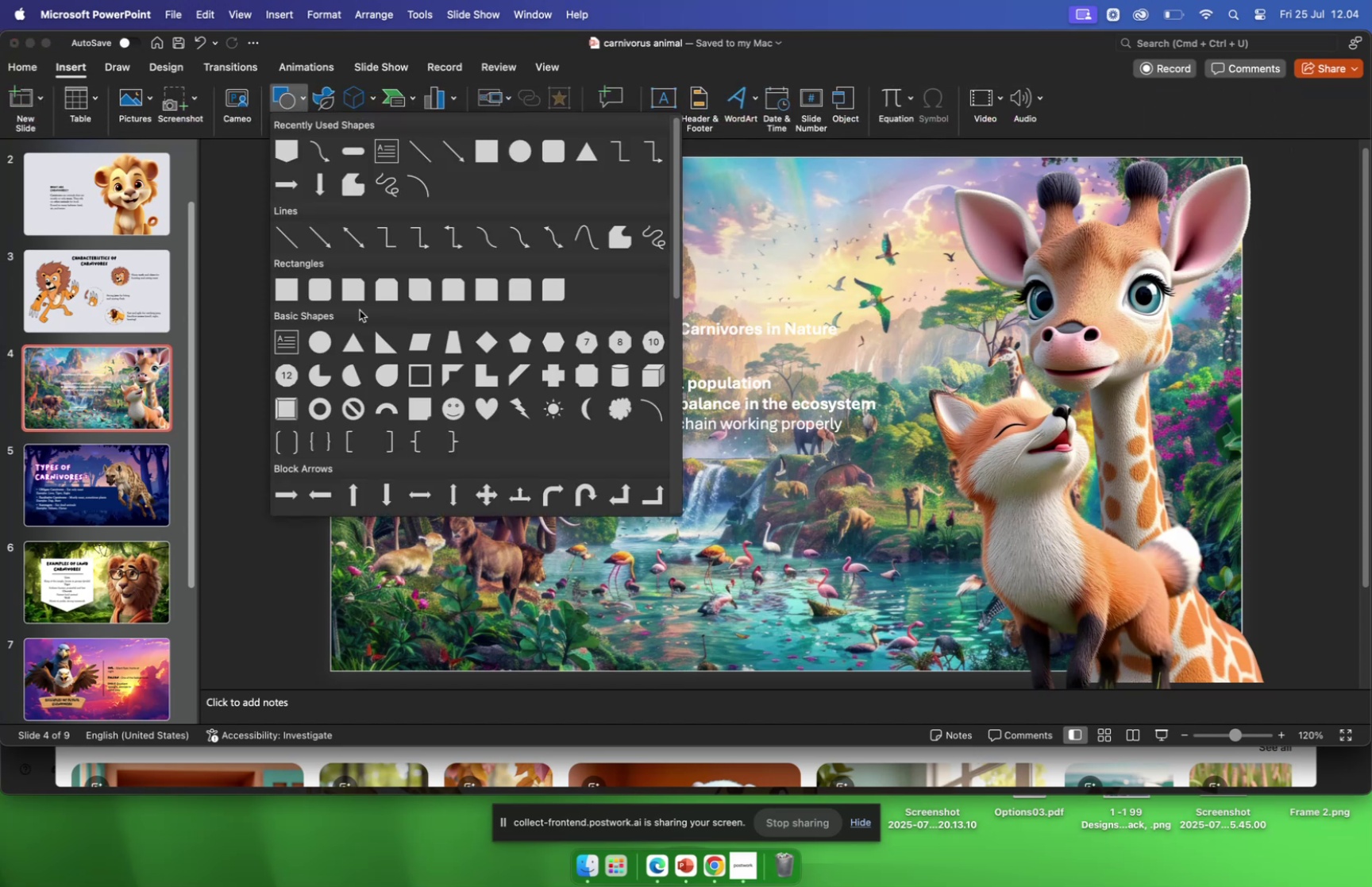 
scroll: coordinate [365, 310], scroll_direction: down, amount: 38.0
 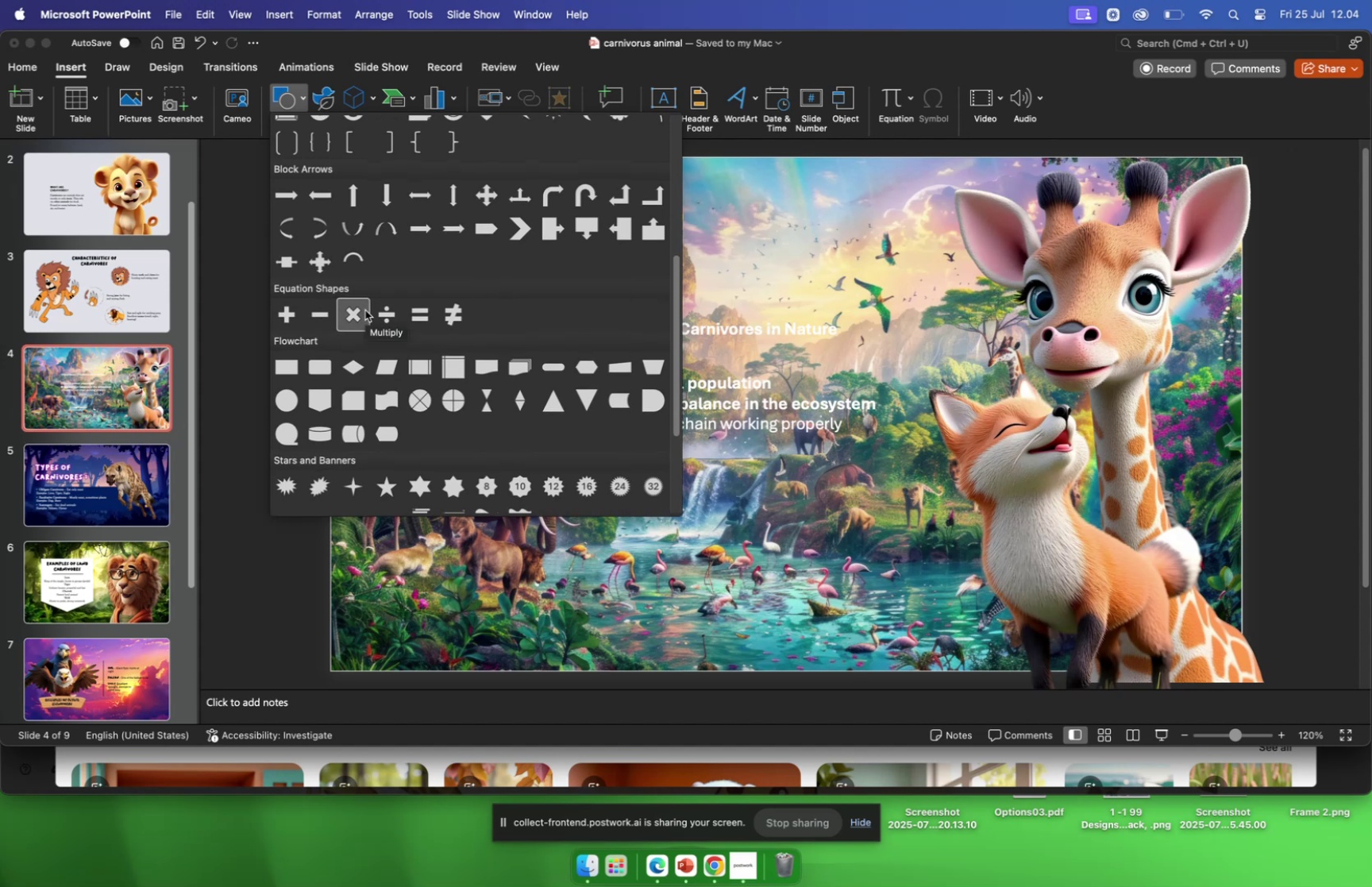 
scroll: coordinate [365, 310], scroll_direction: up, amount: 2.0
 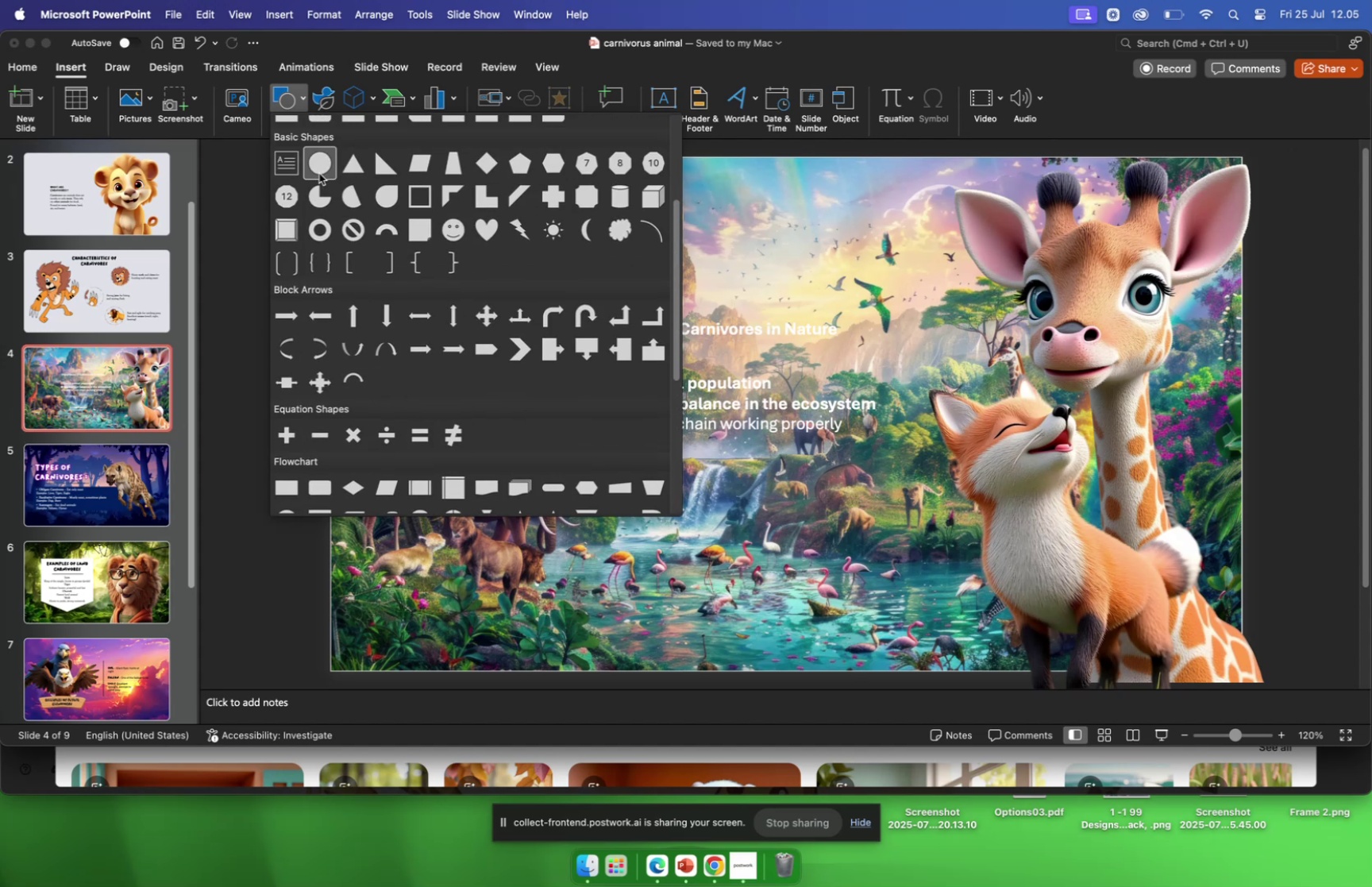 
left_click([319, 173])
 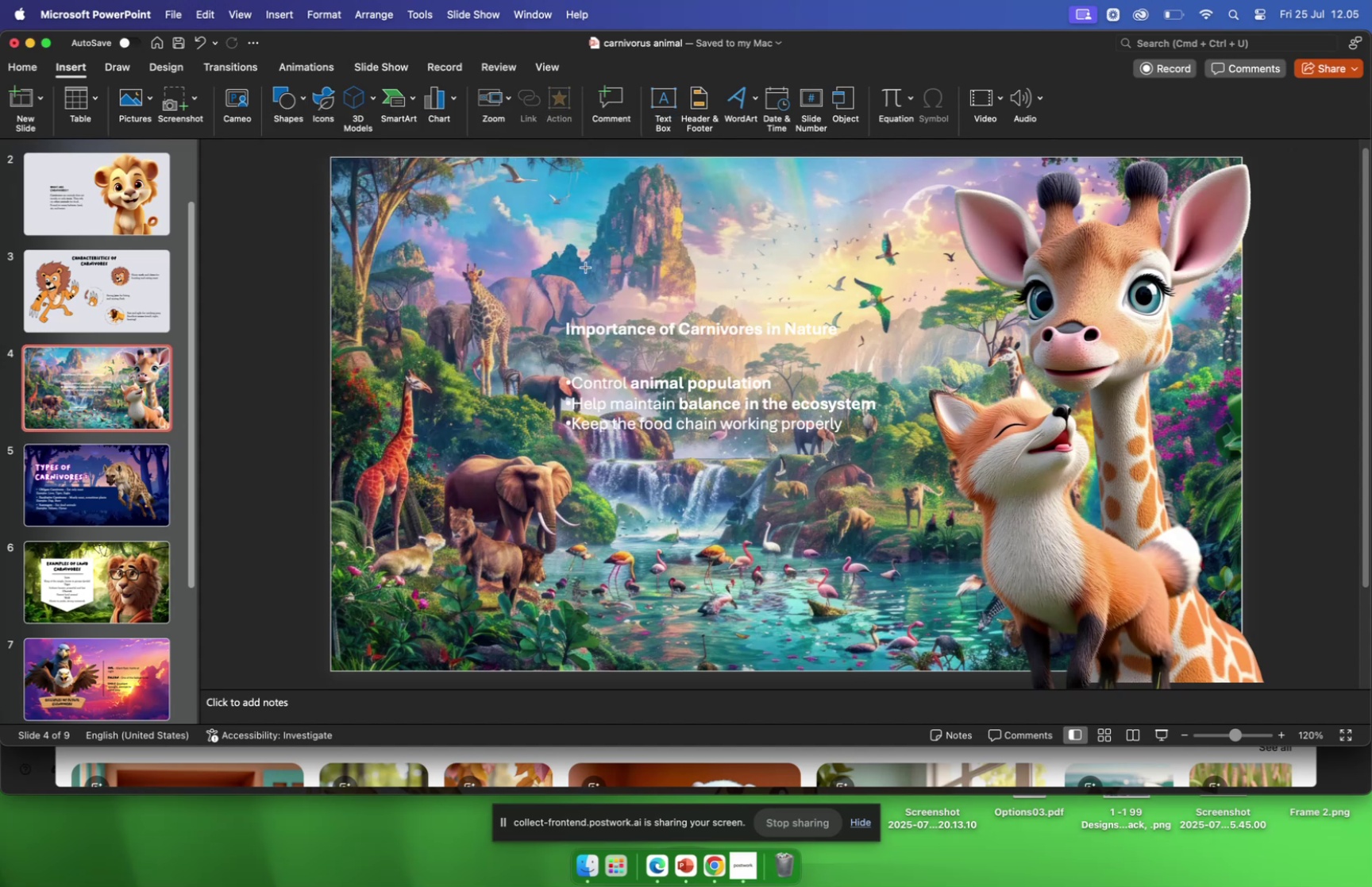 
left_click_drag(start_coordinate=[554, 272], to_coordinate=[915, 623])
 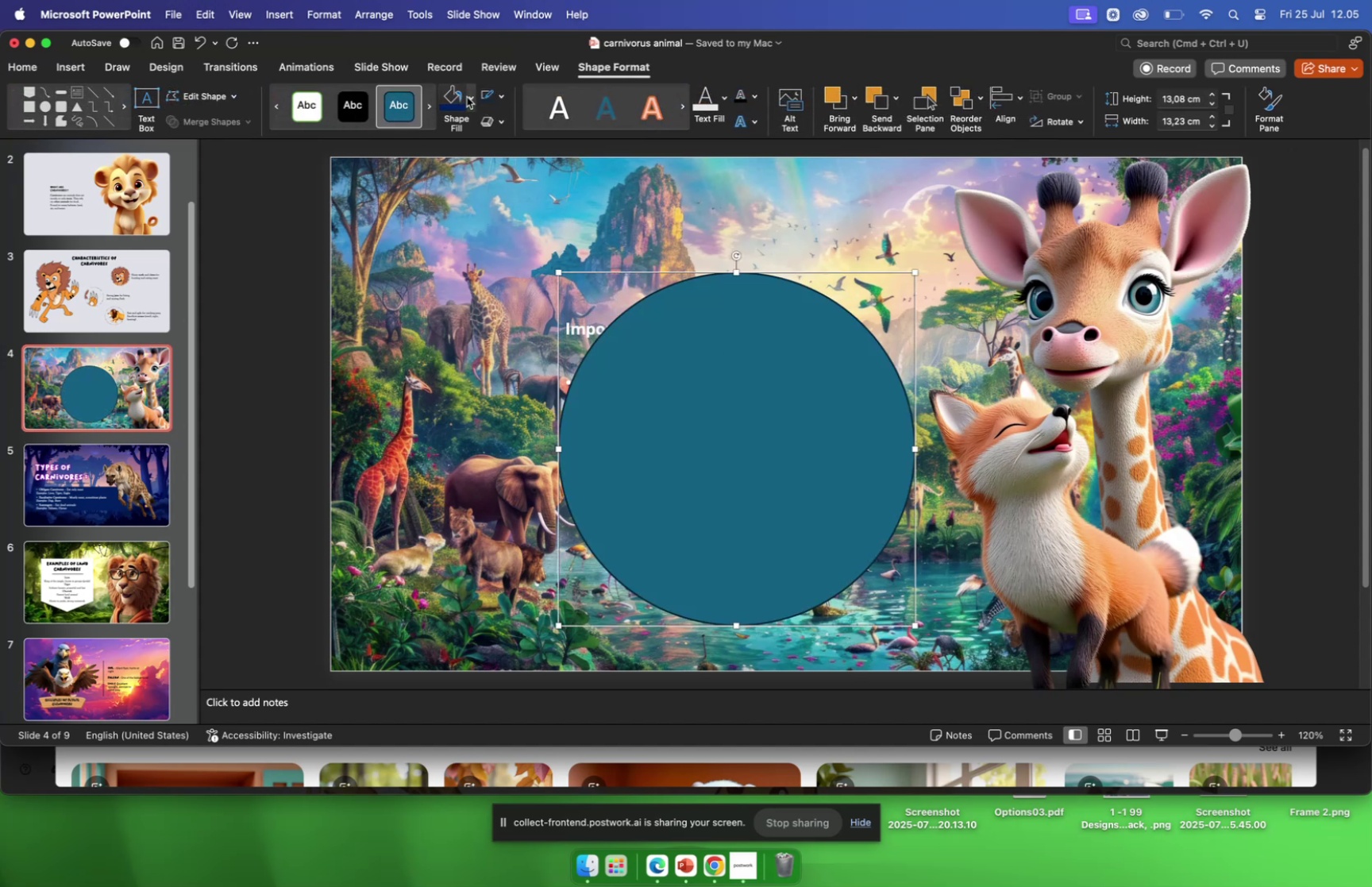 
left_click([467, 96])
 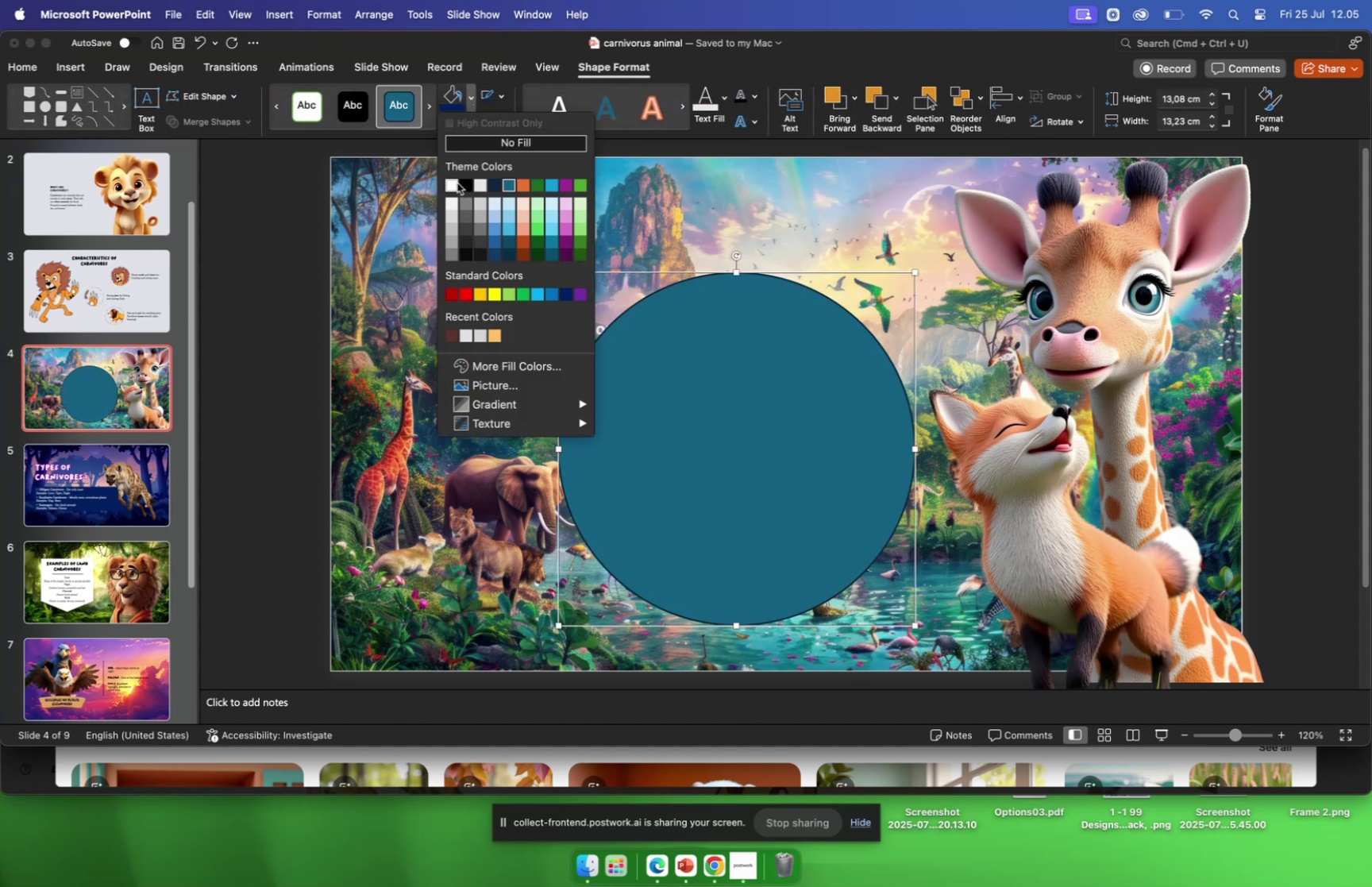 
left_click([454, 182])
 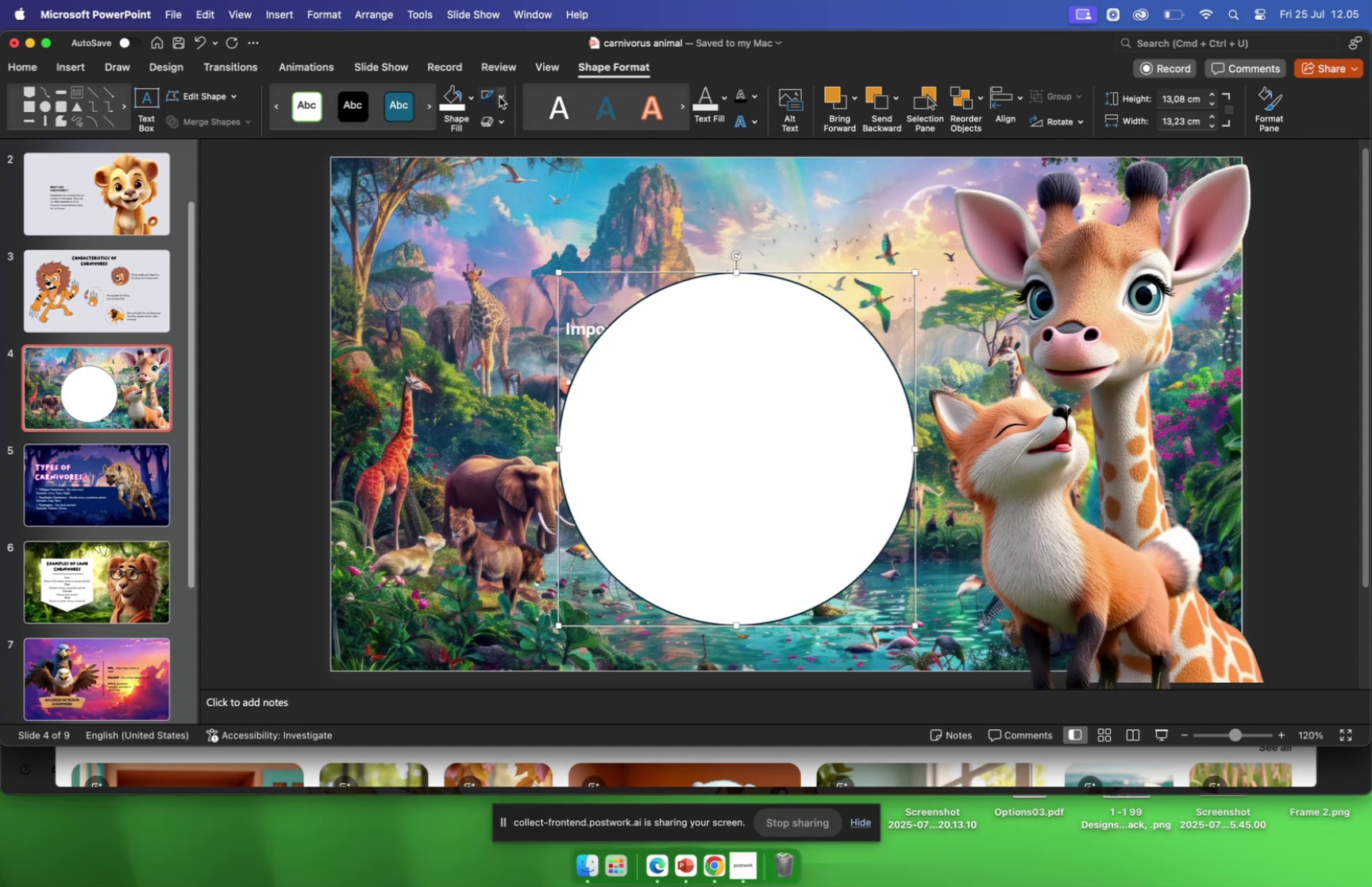 
left_click([499, 97])
 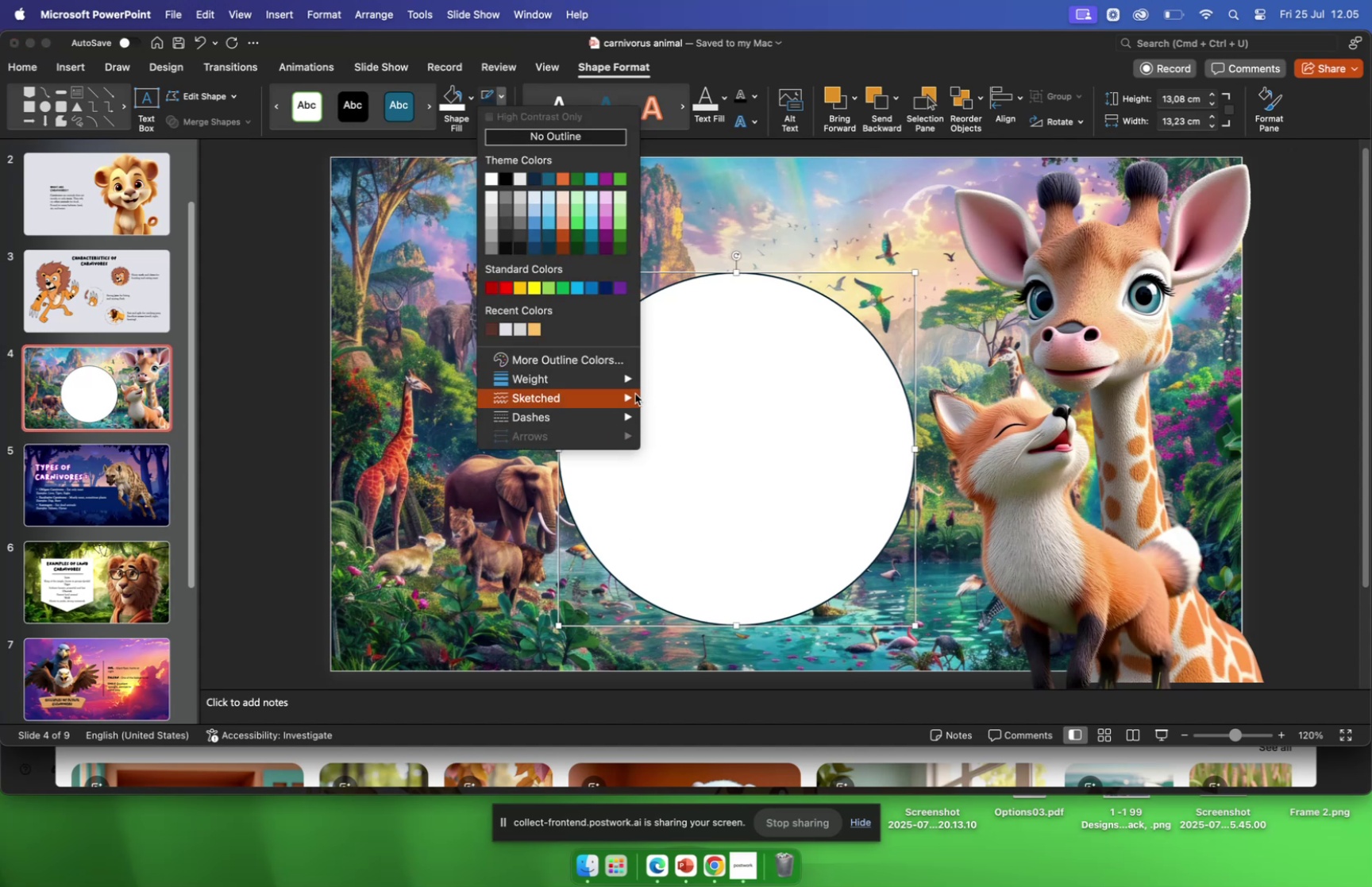 
left_click([692, 463])
 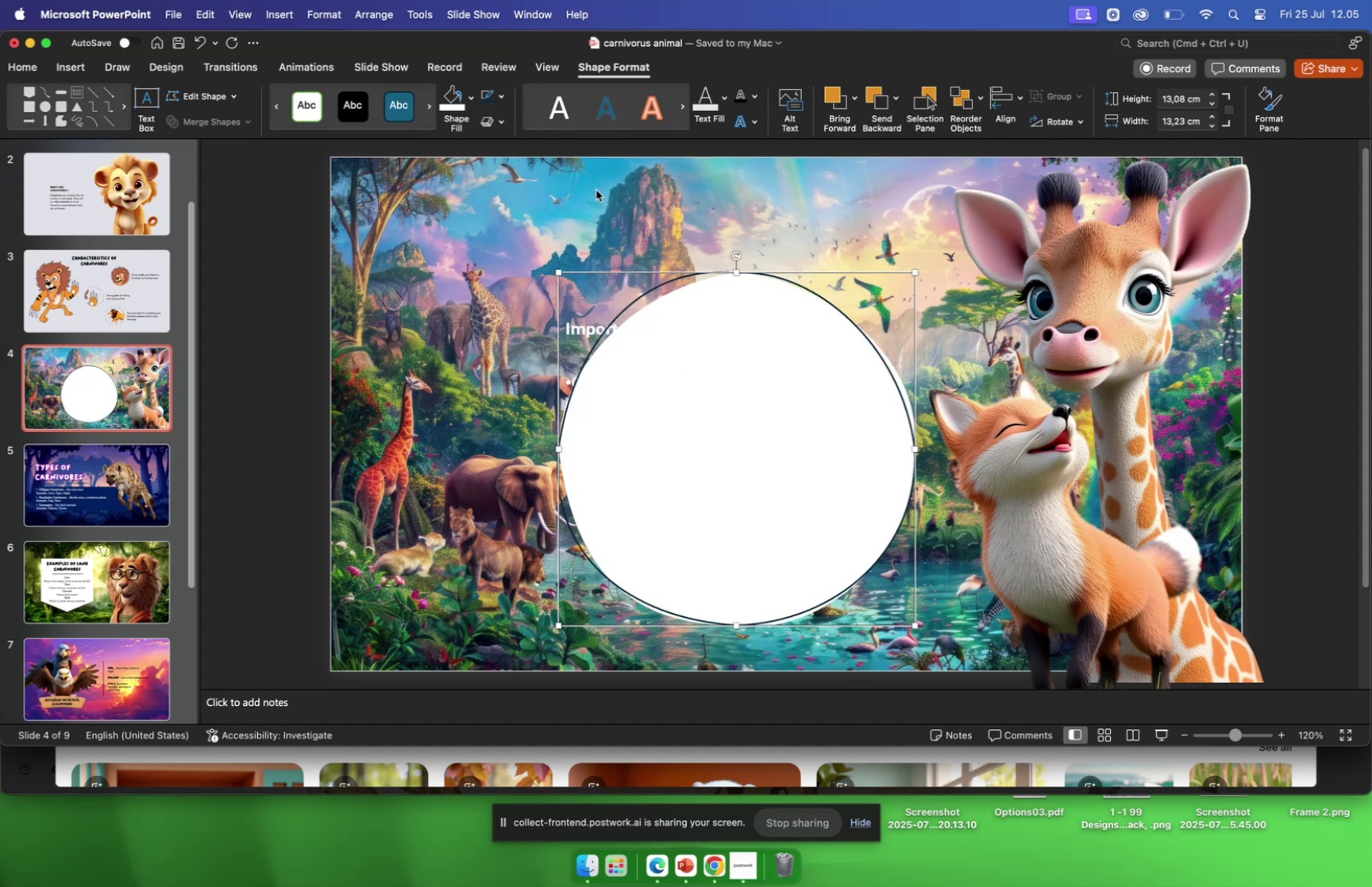 
mouse_move([503, 102])
 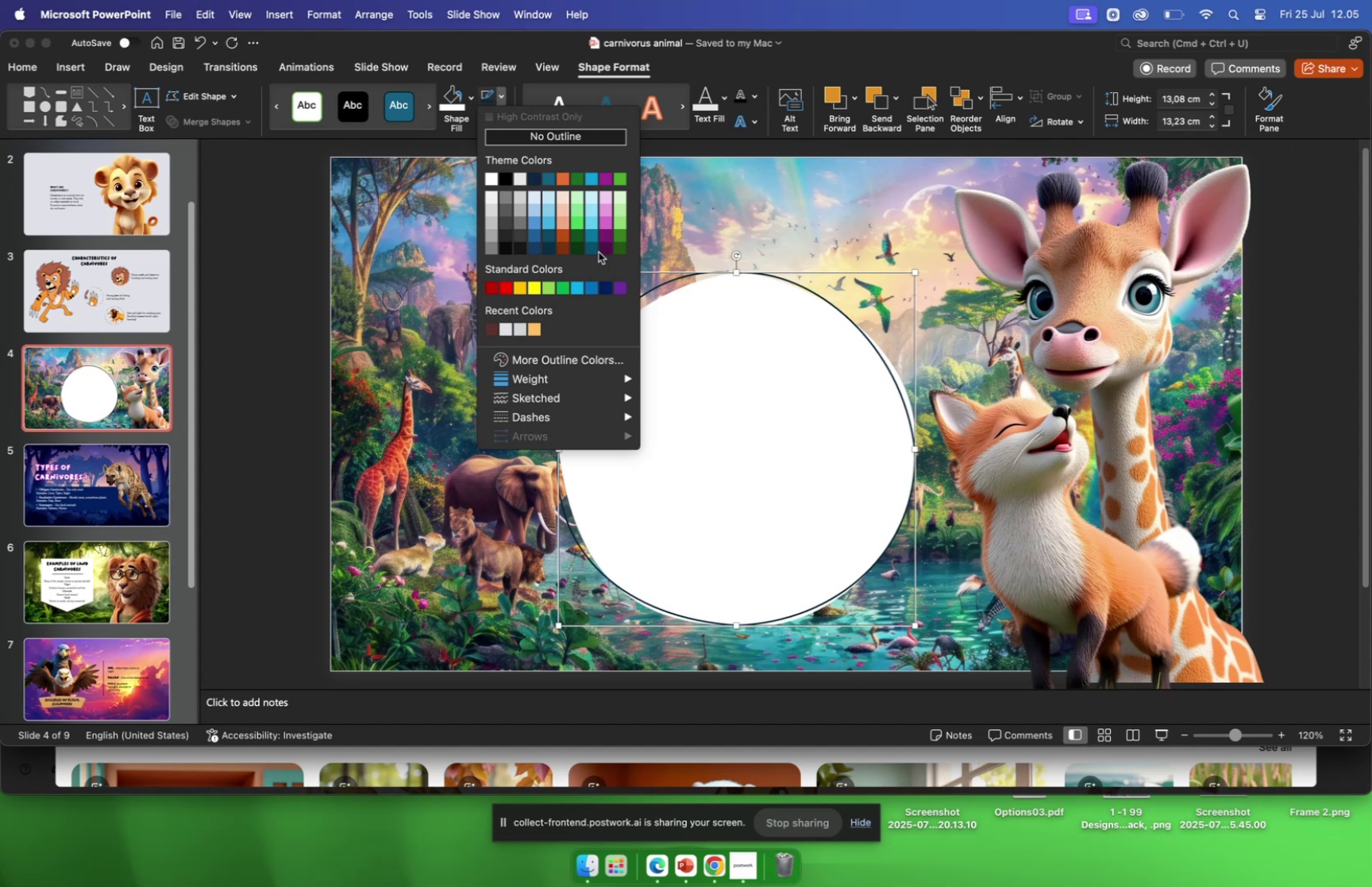 
left_click([590, 247])
 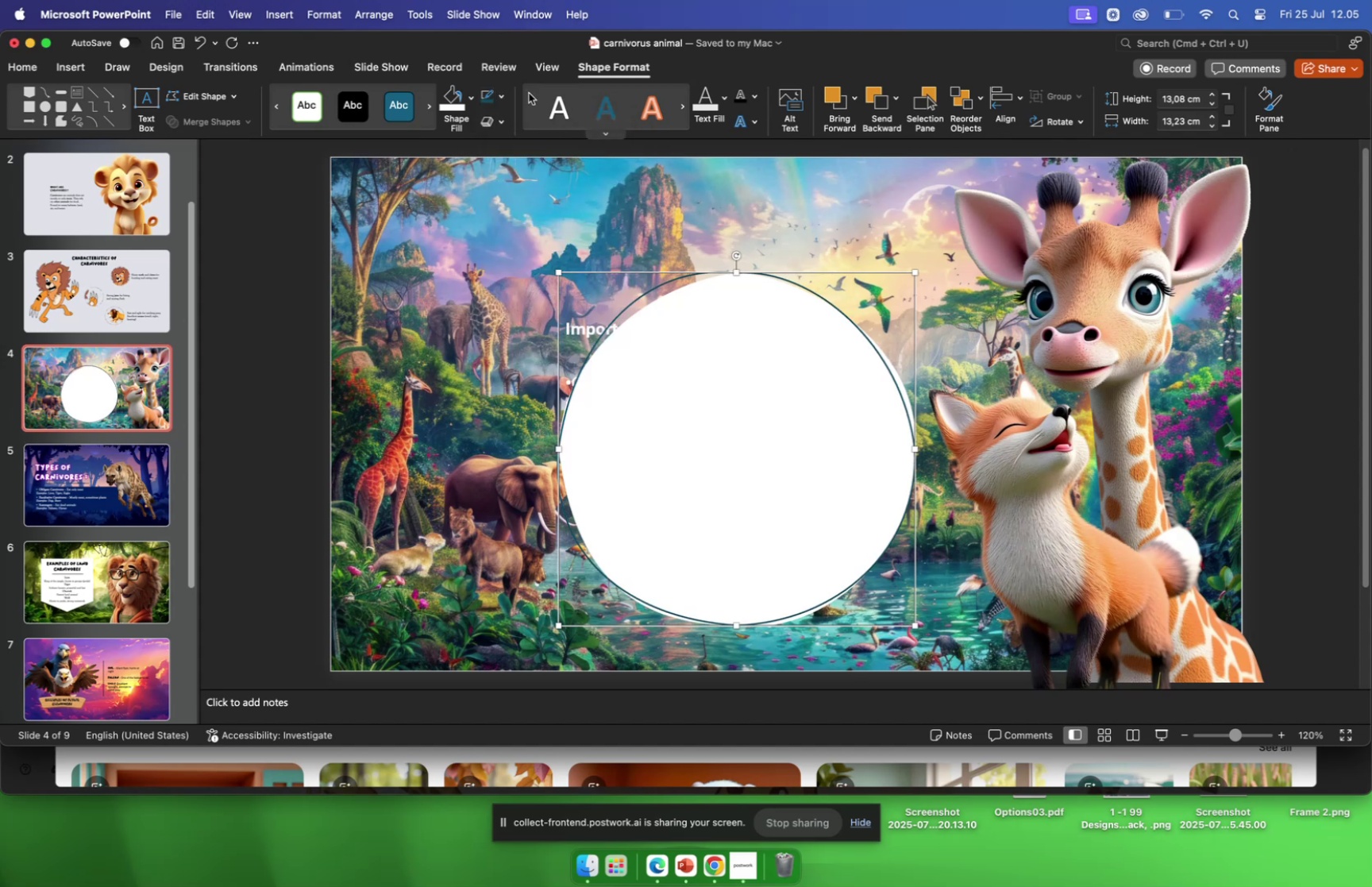 
left_click([502, 93])
 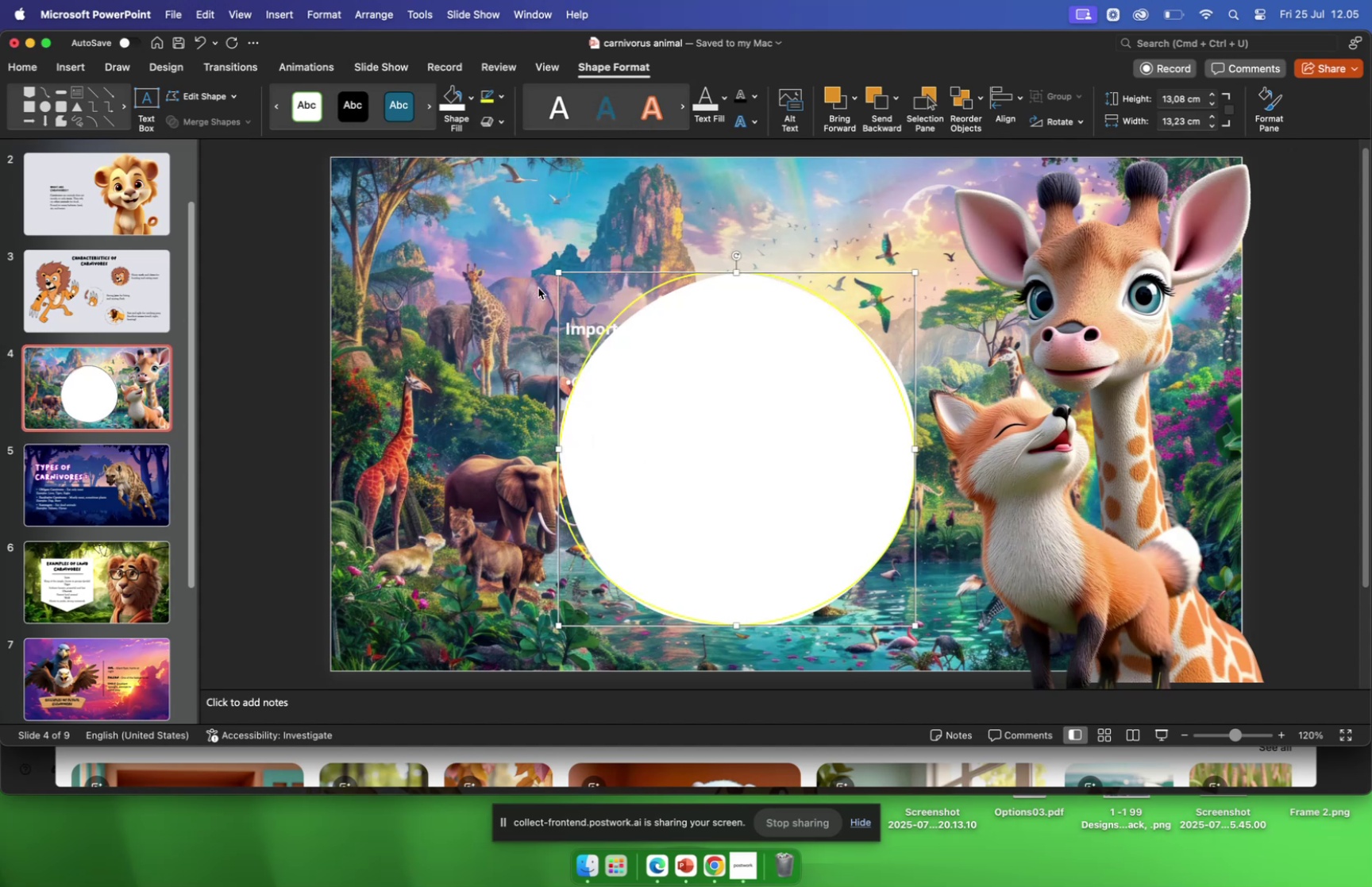 
left_click_drag(start_coordinate=[757, 424], to_coordinate=[546, 271])
 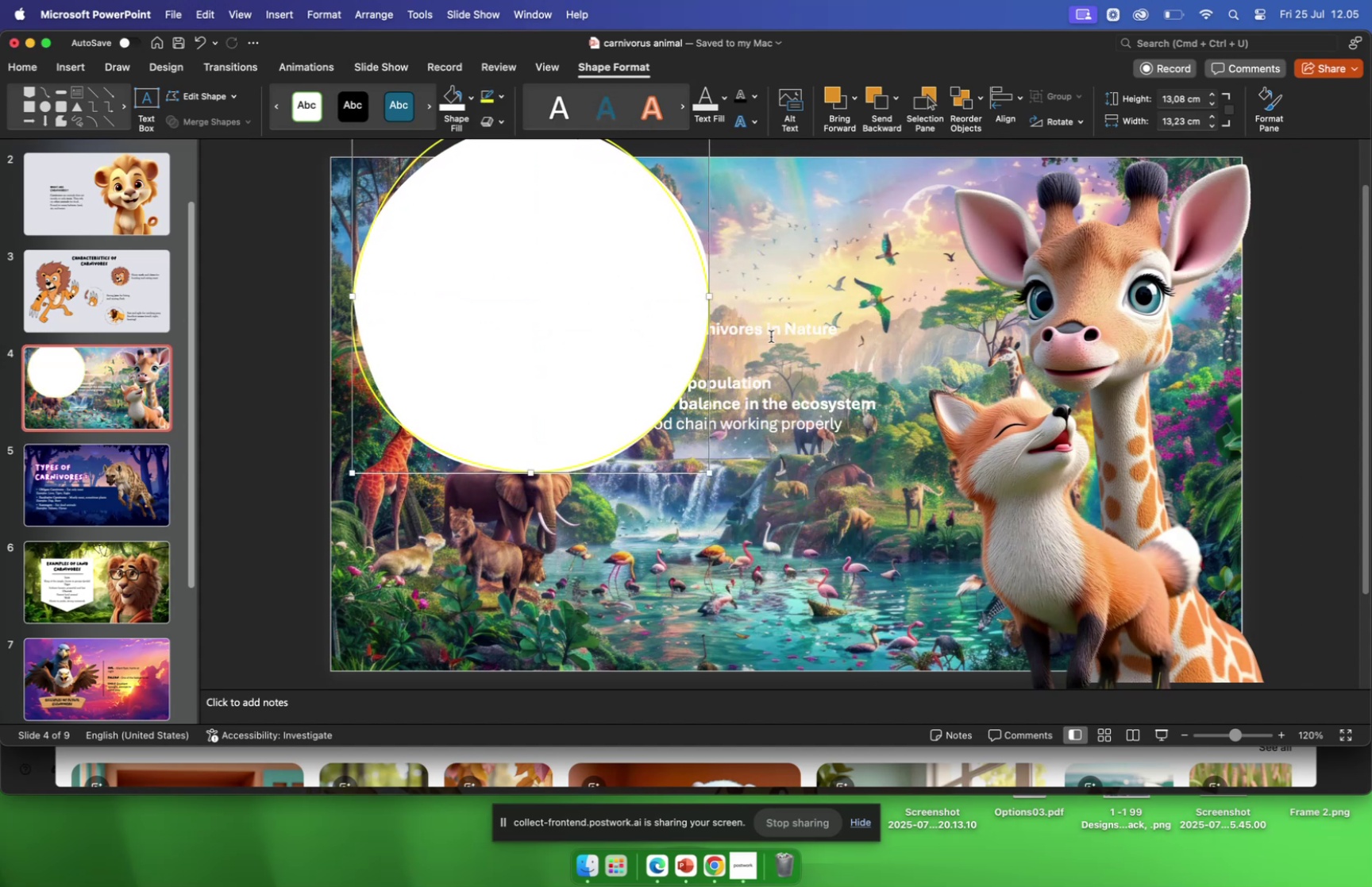 
left_click([770, 334])
 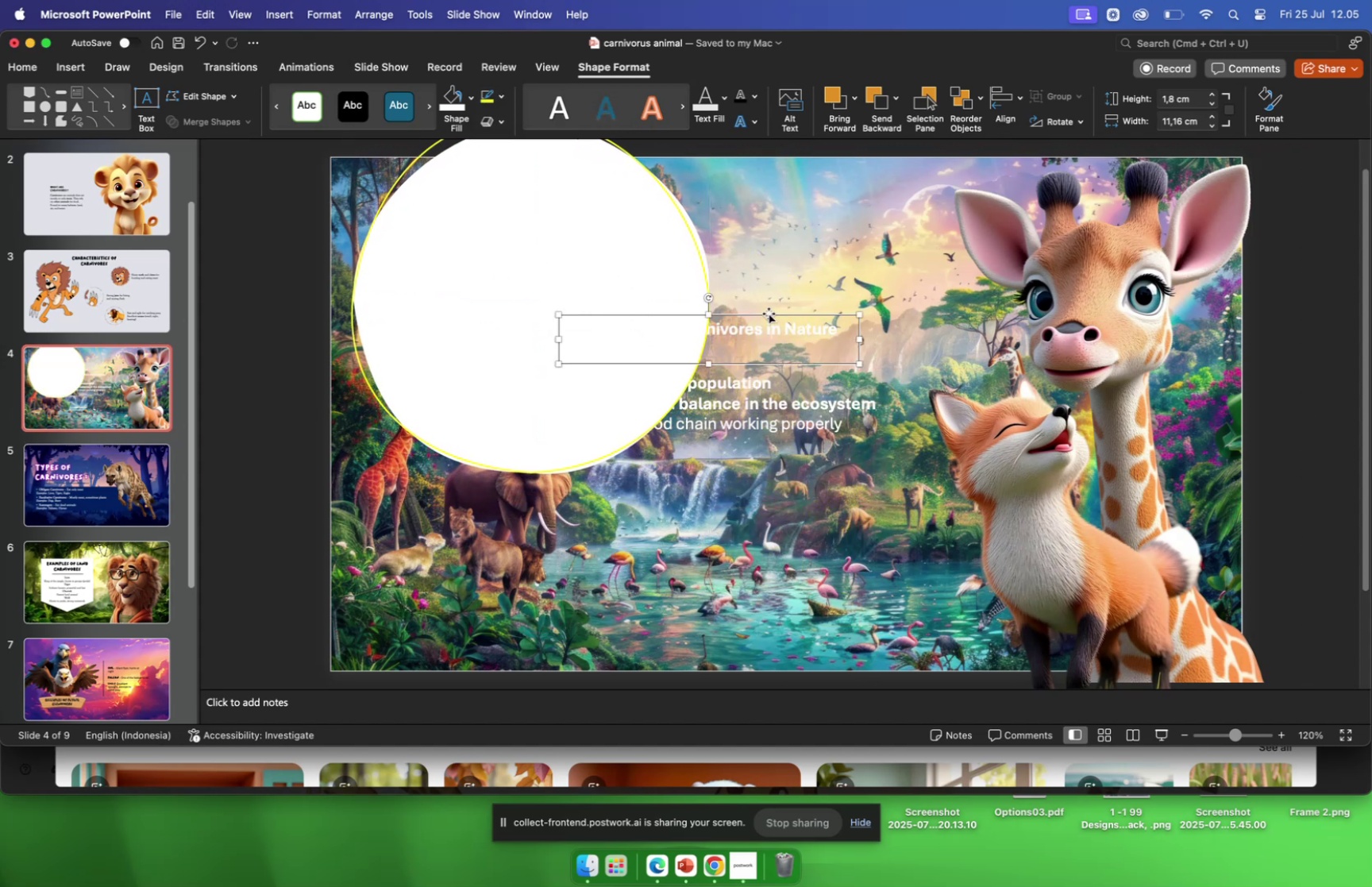 
left_click_drag(start_coordinate=[769, 312], to_coordinate=[568, 550])
 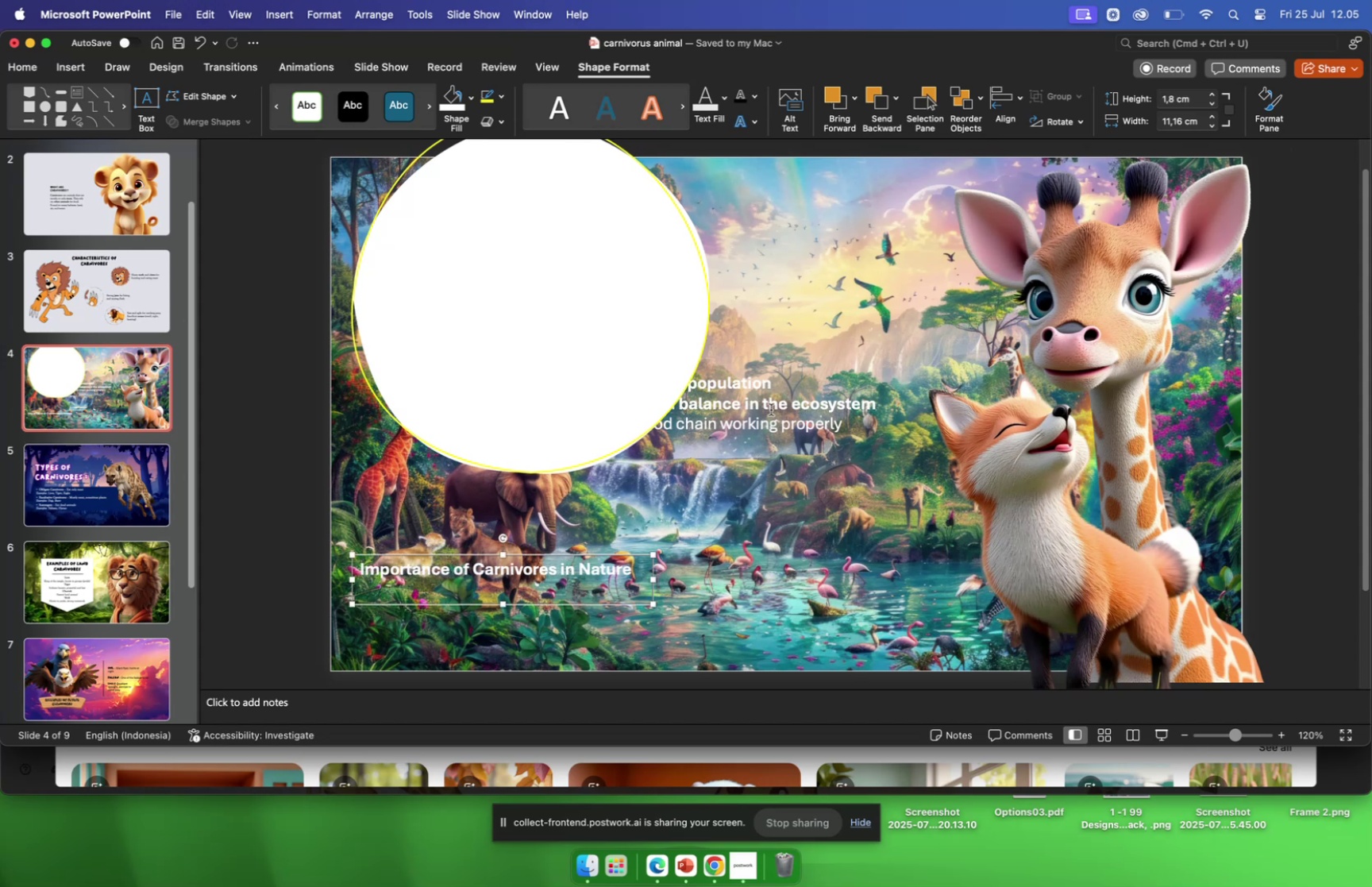 
left_click([772, 405])
 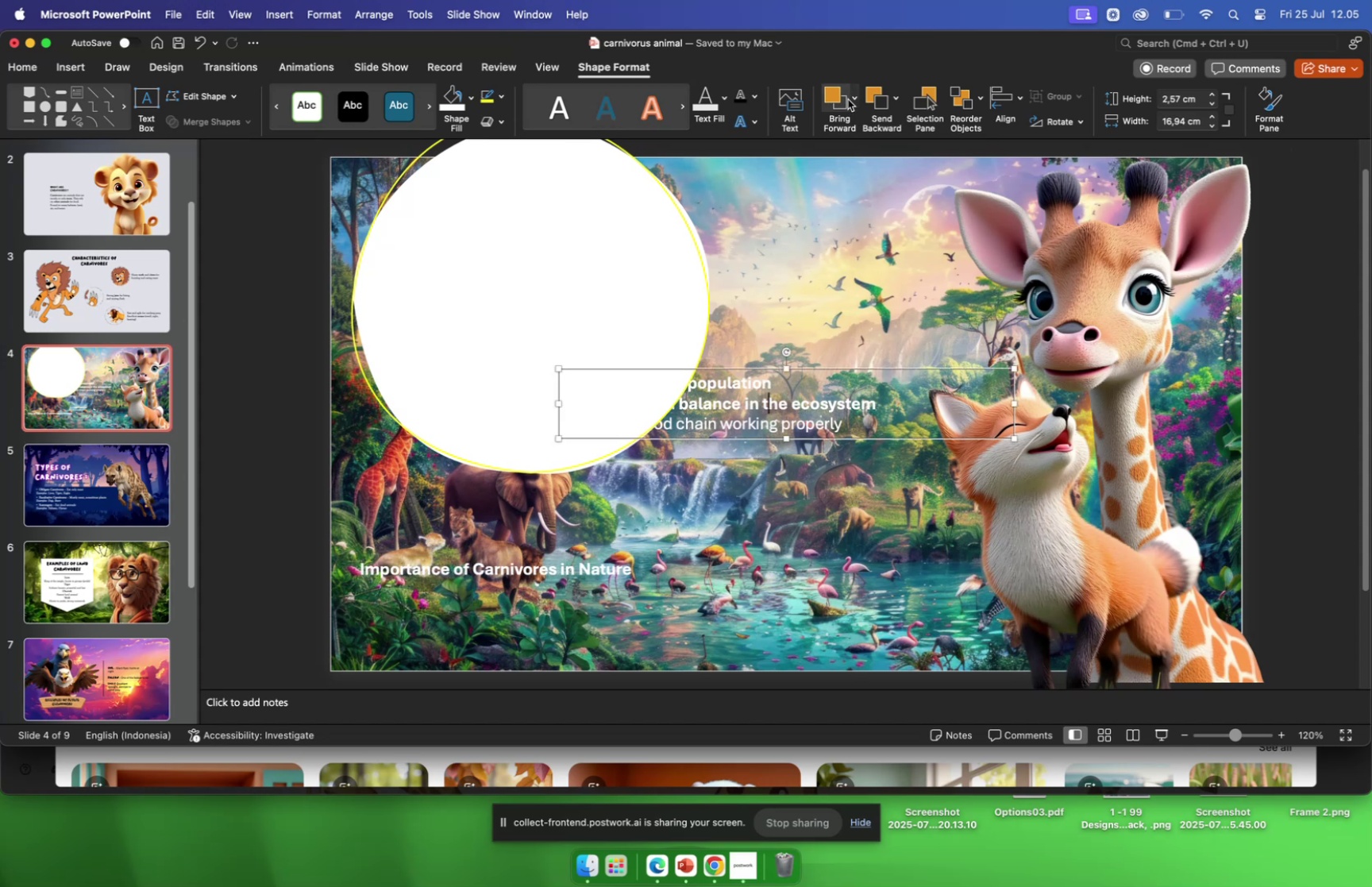 
left_click([854, 98])
 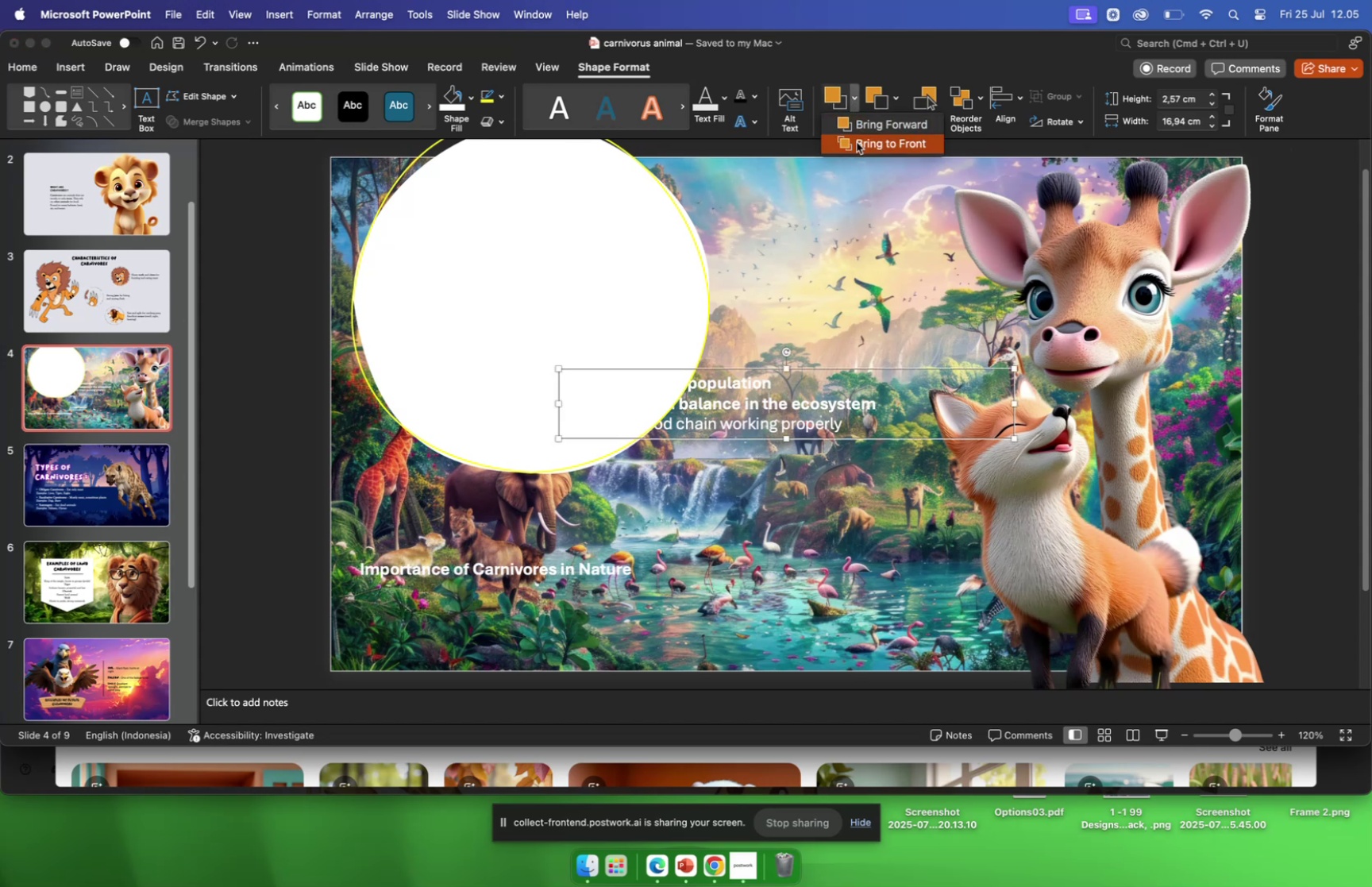 
left_click([857, 142])
 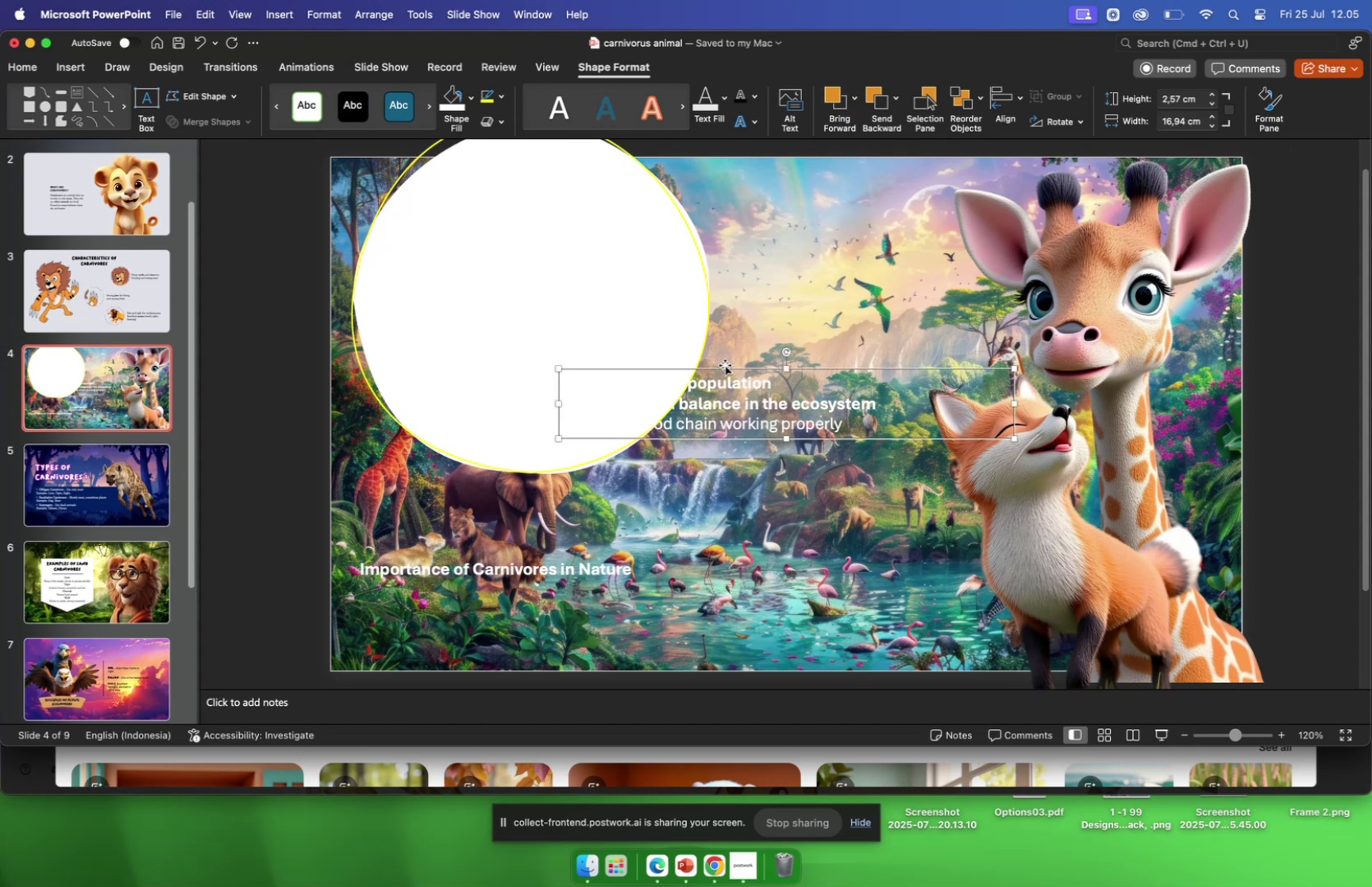 
left_click_drag(start_coordinate=[723, 368], to_coordinate=[669, 364])
 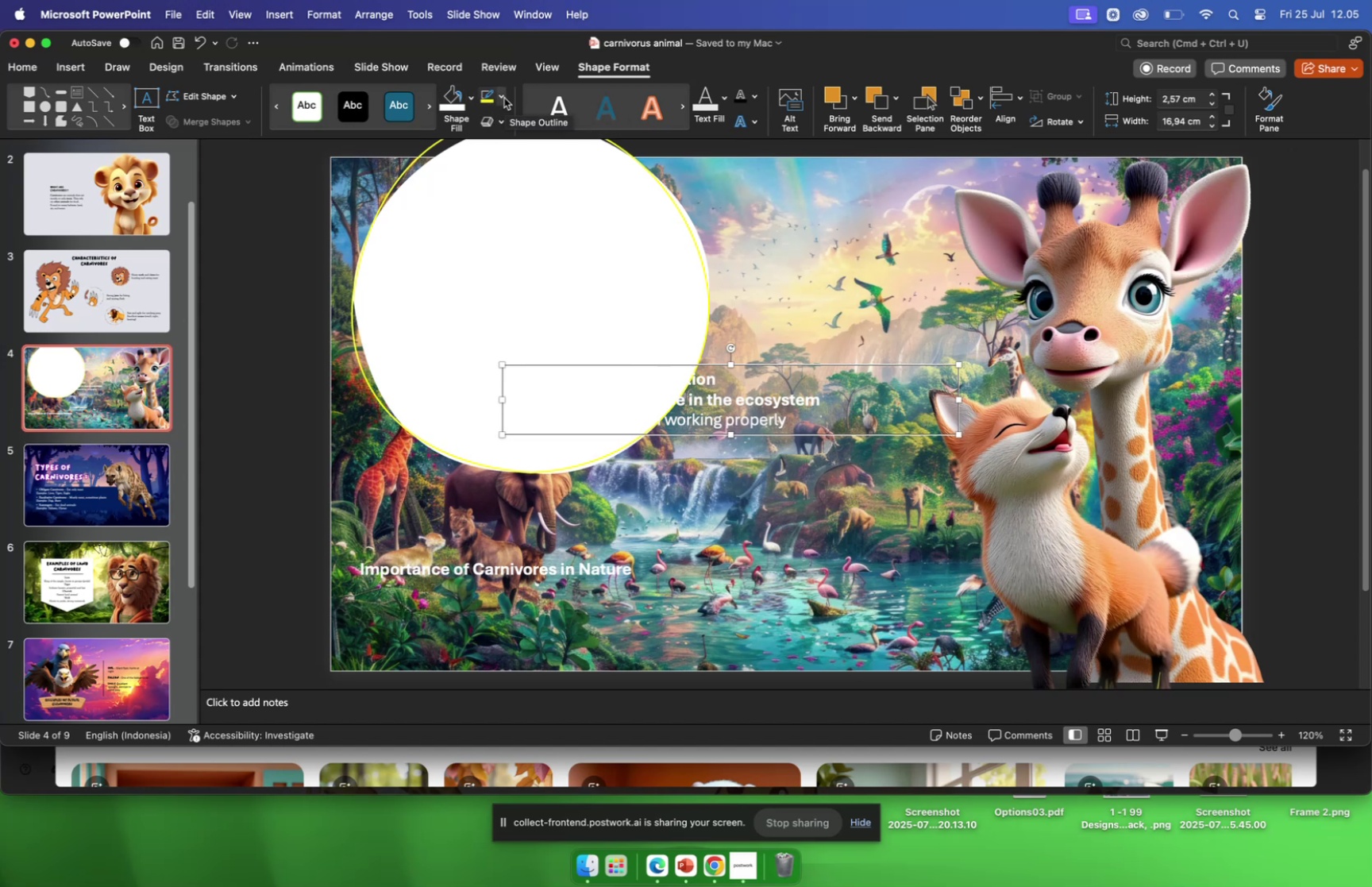 
wait(5.94)
 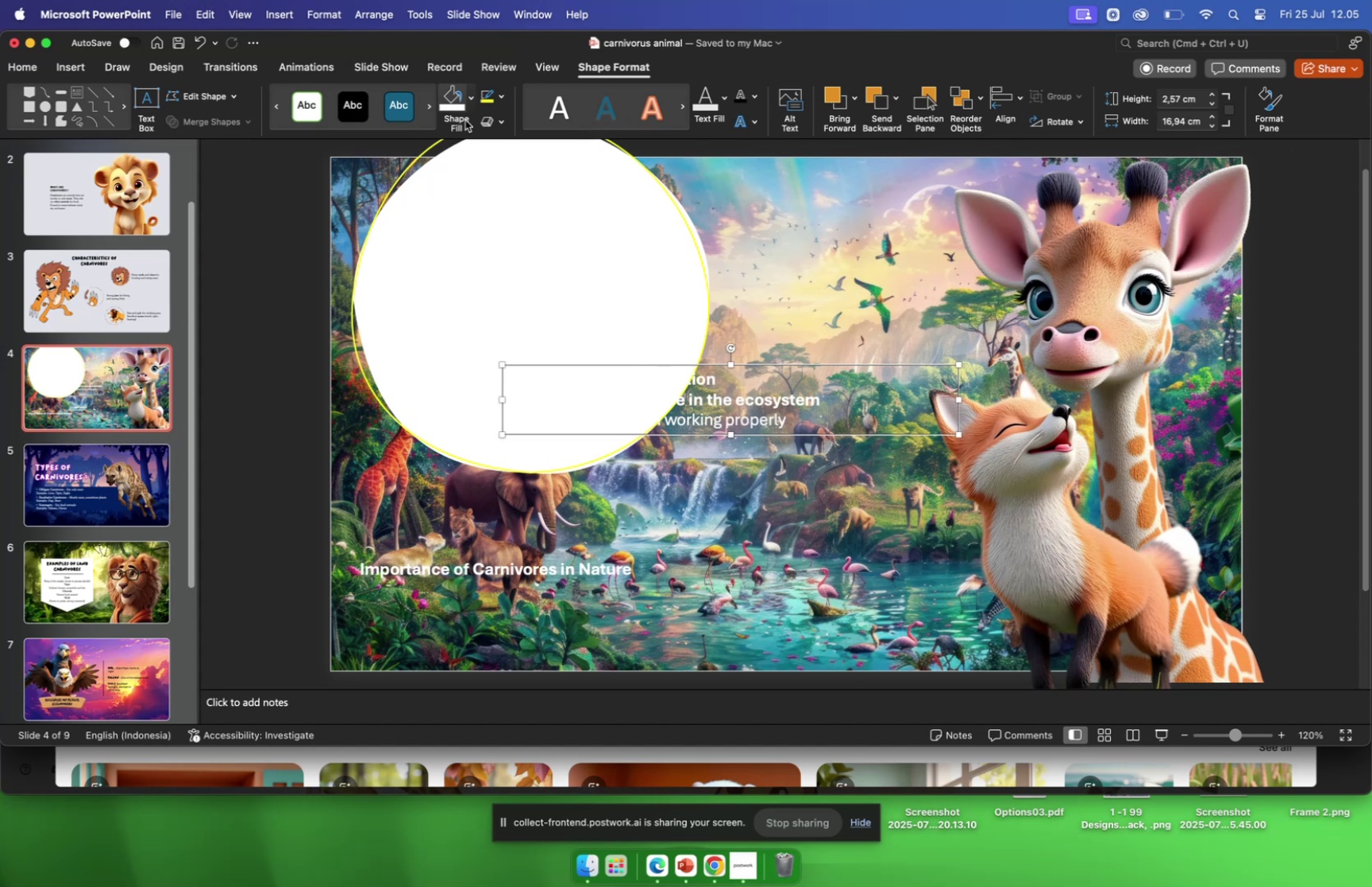 
left_click([473, 101])
 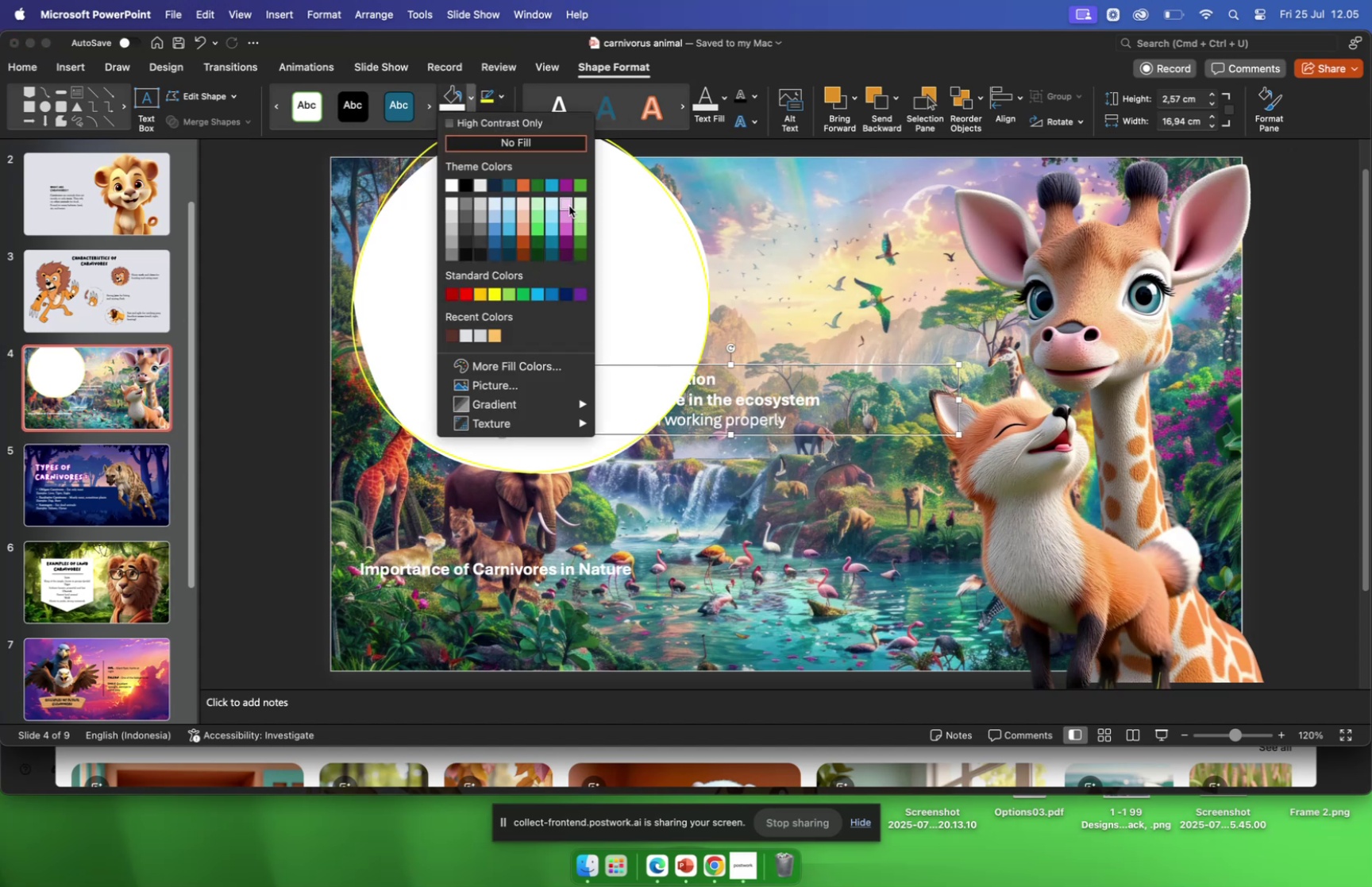 
left_click([569, 204])
 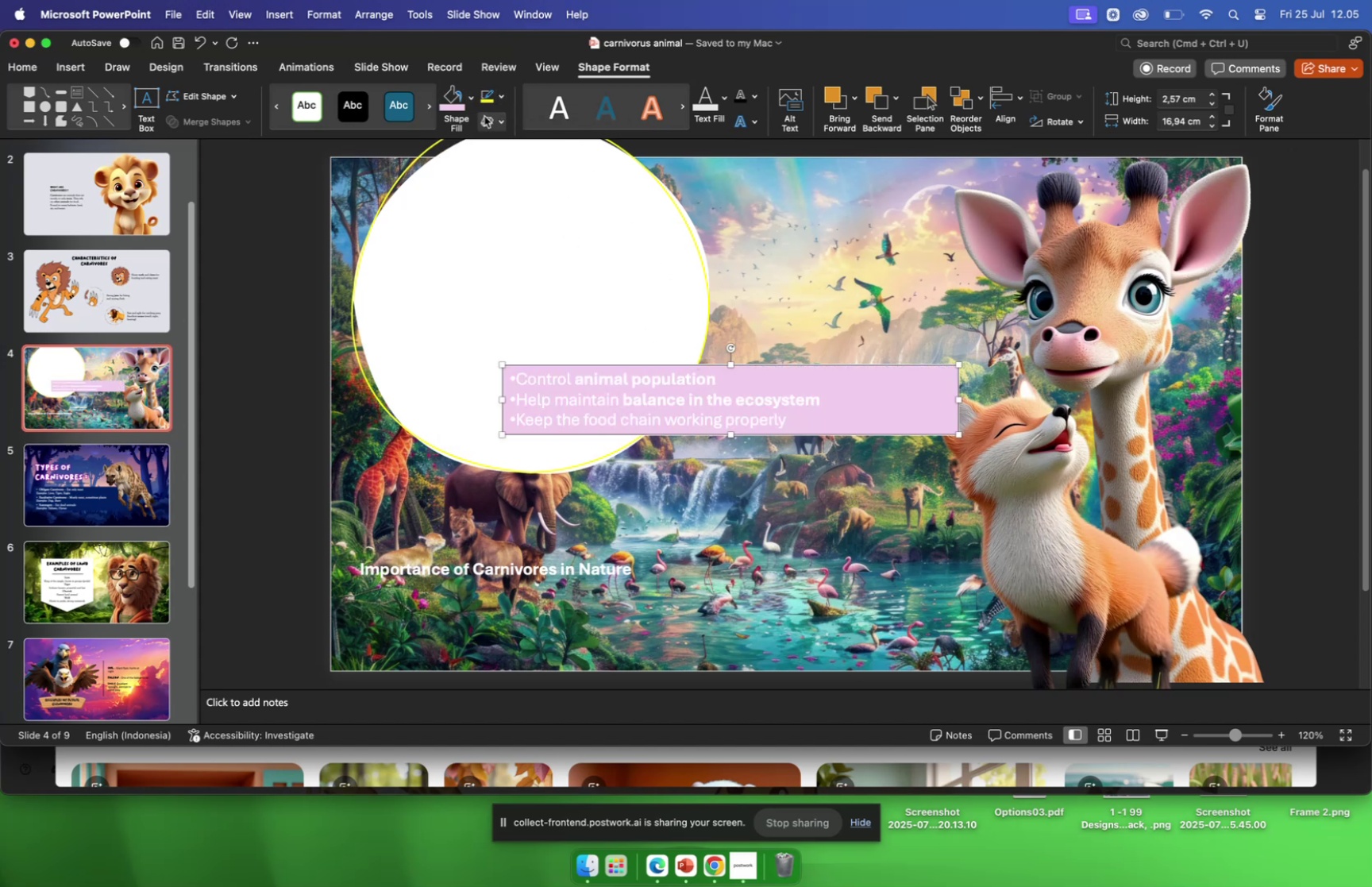 
left_click([472, 97])
 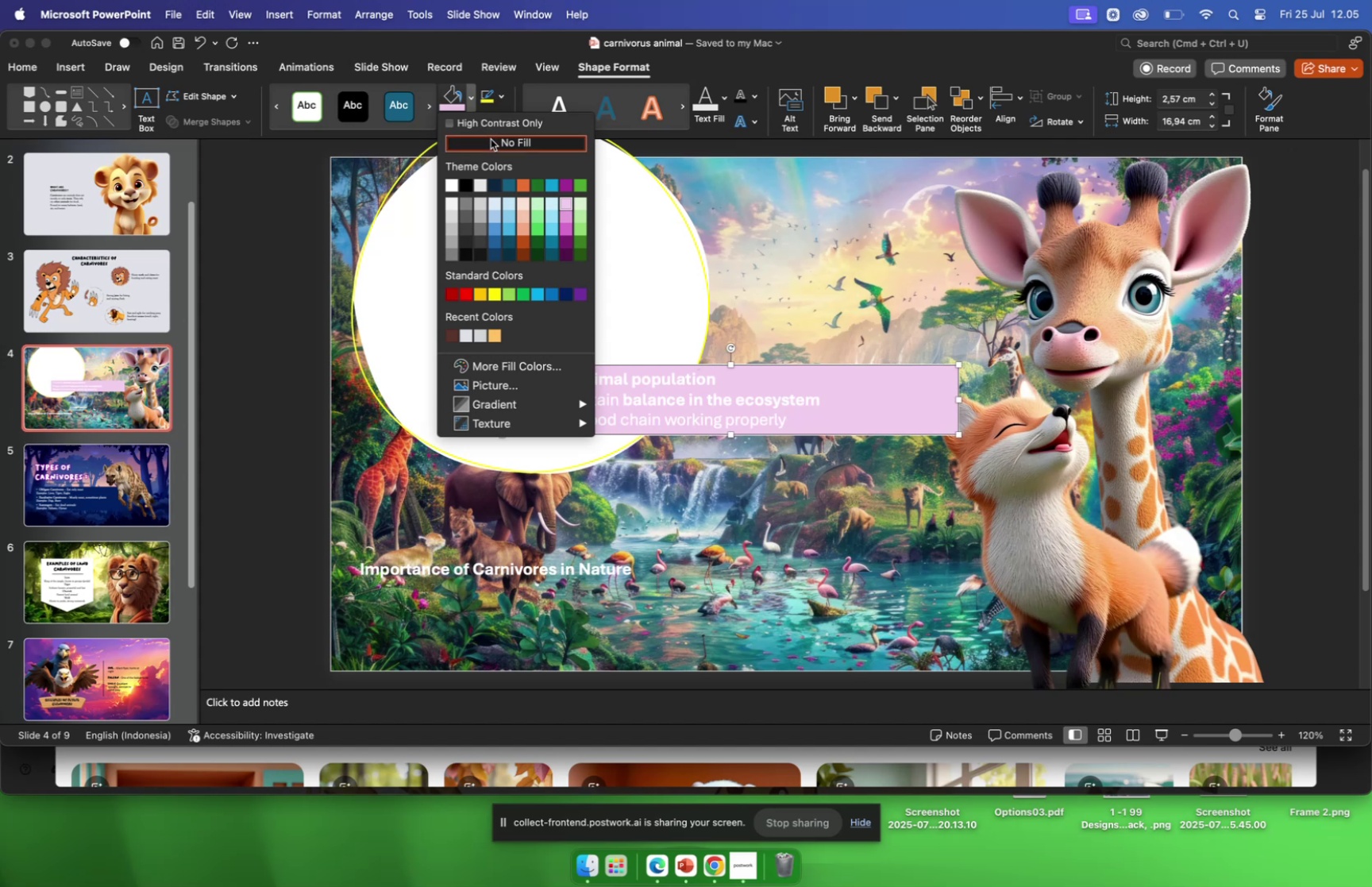 
left_click([491, 141])
 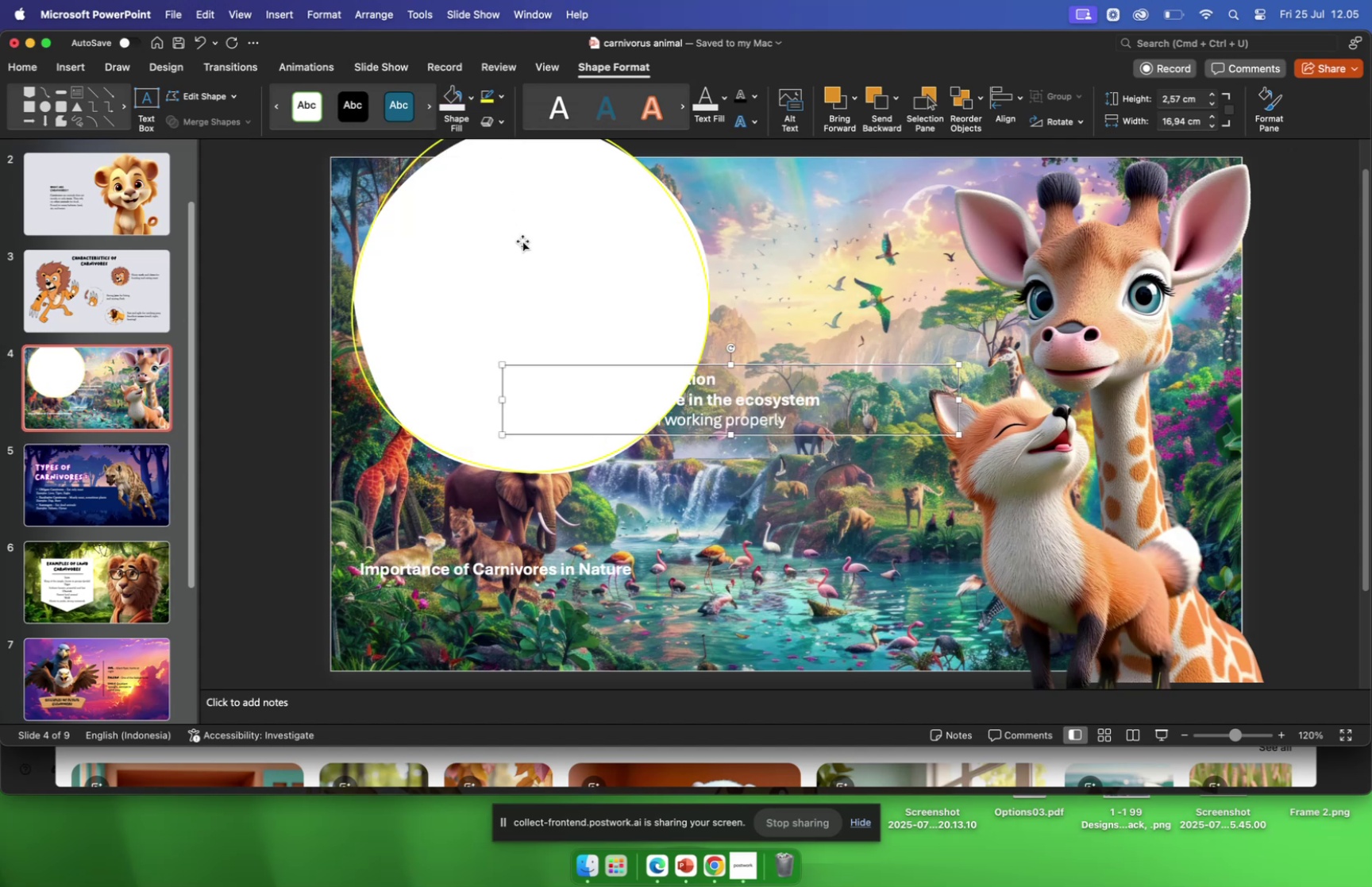 
left_click([522, 241])
 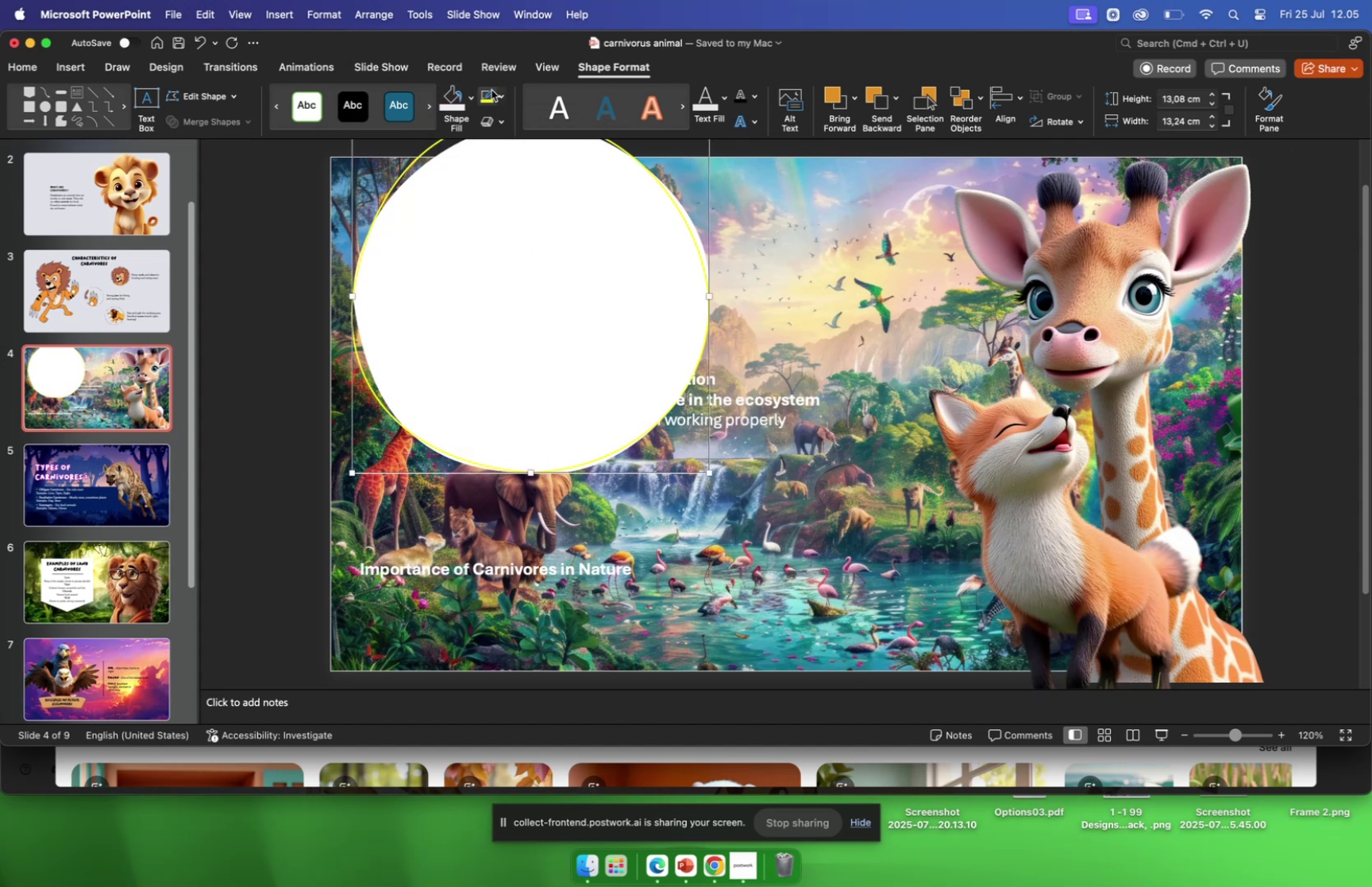 
mouse_move([472, 114])
 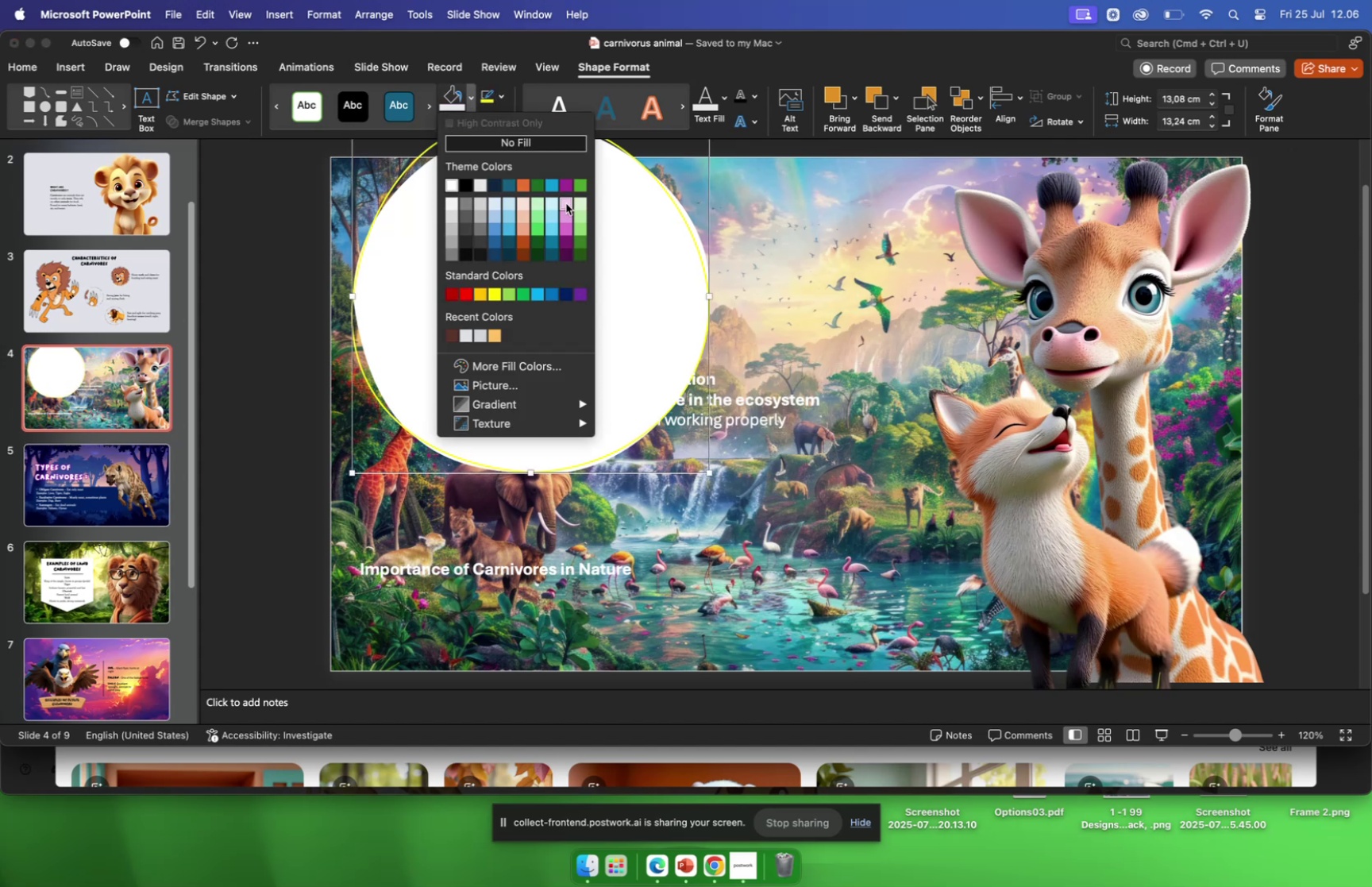 
left_click([567, 203])
 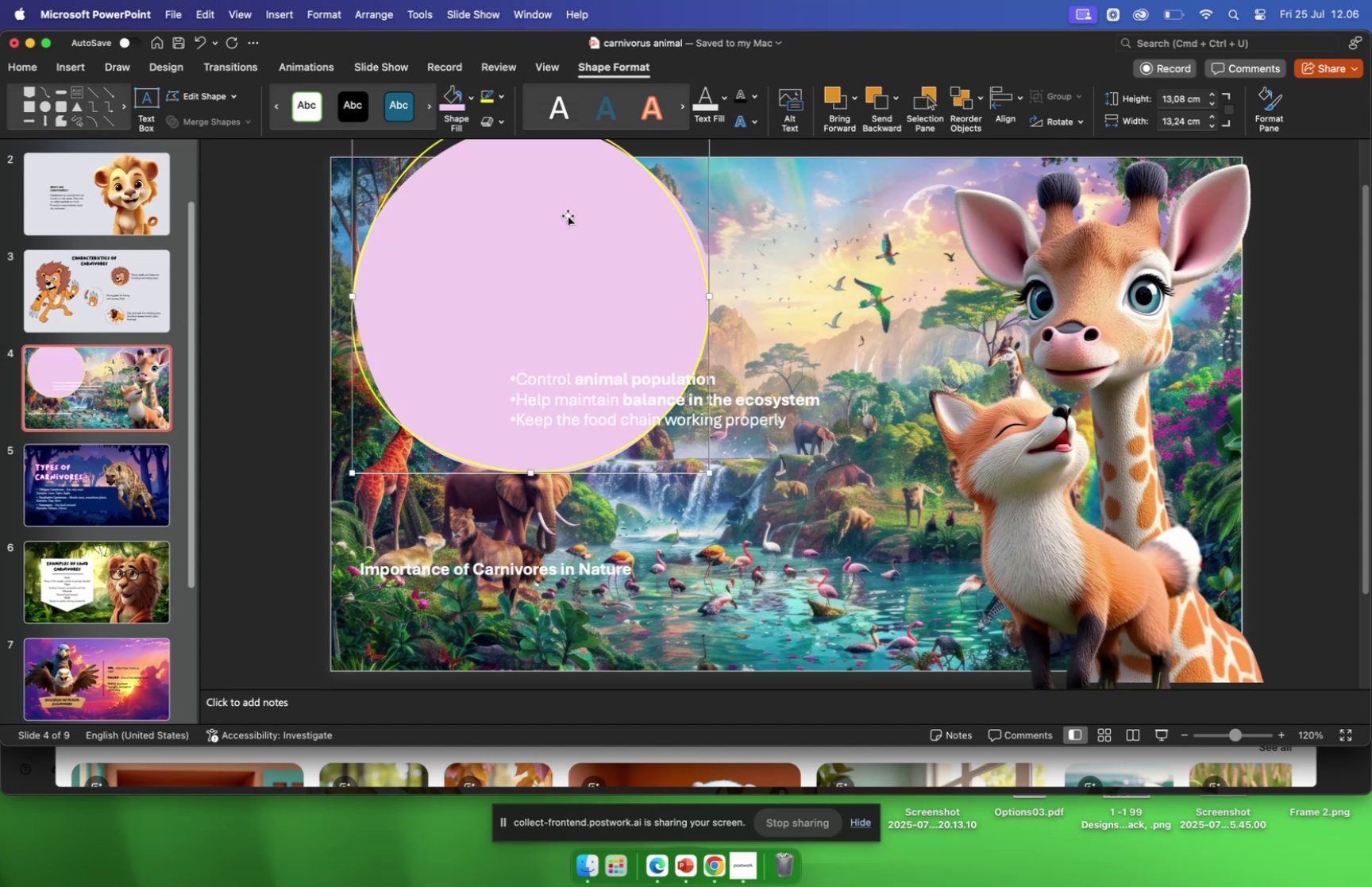 
left_click_drag(start_coordinate=[568, 215], to_coordinate=[733, 339])
 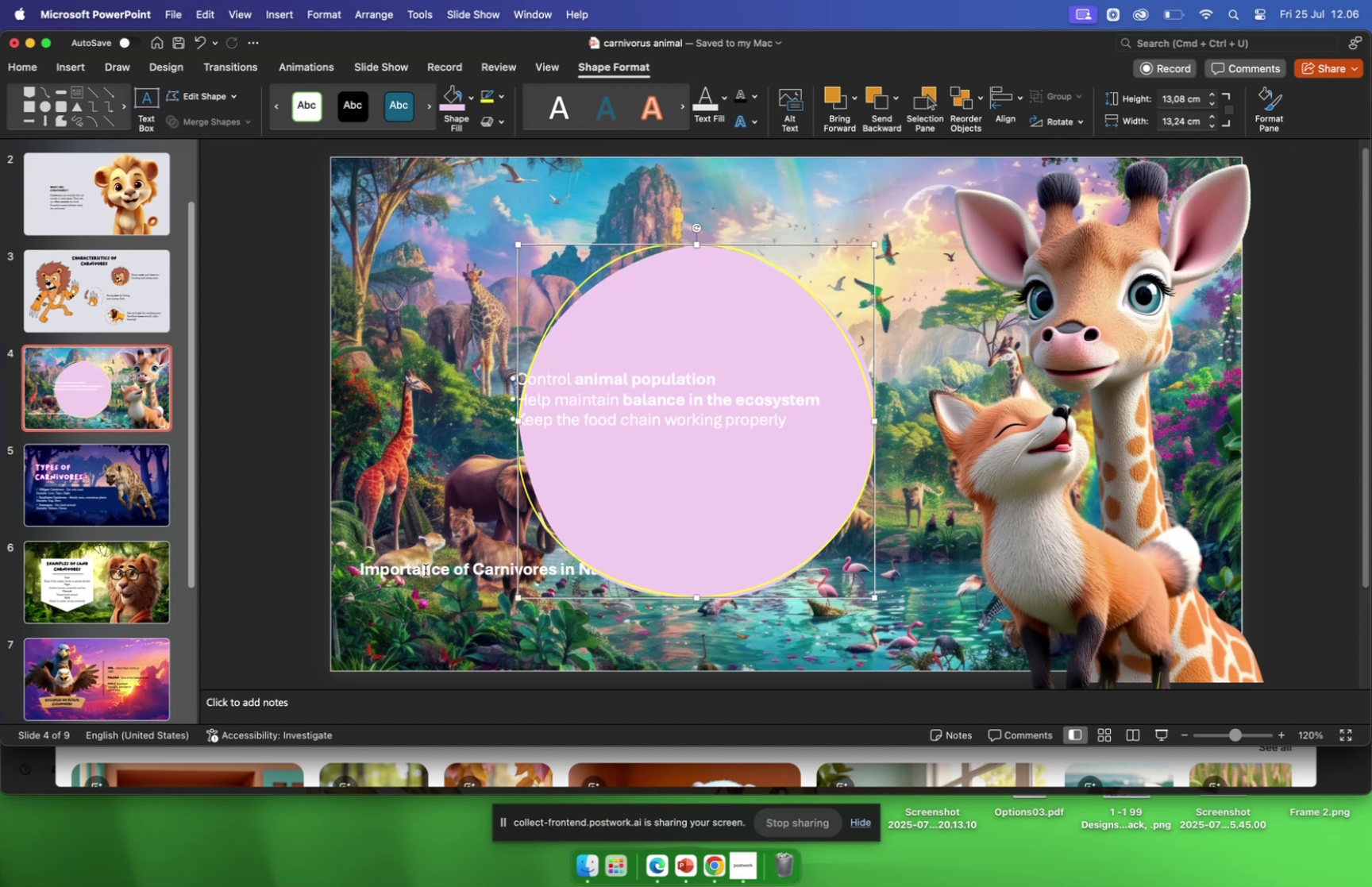 
left_click([426, 569])
 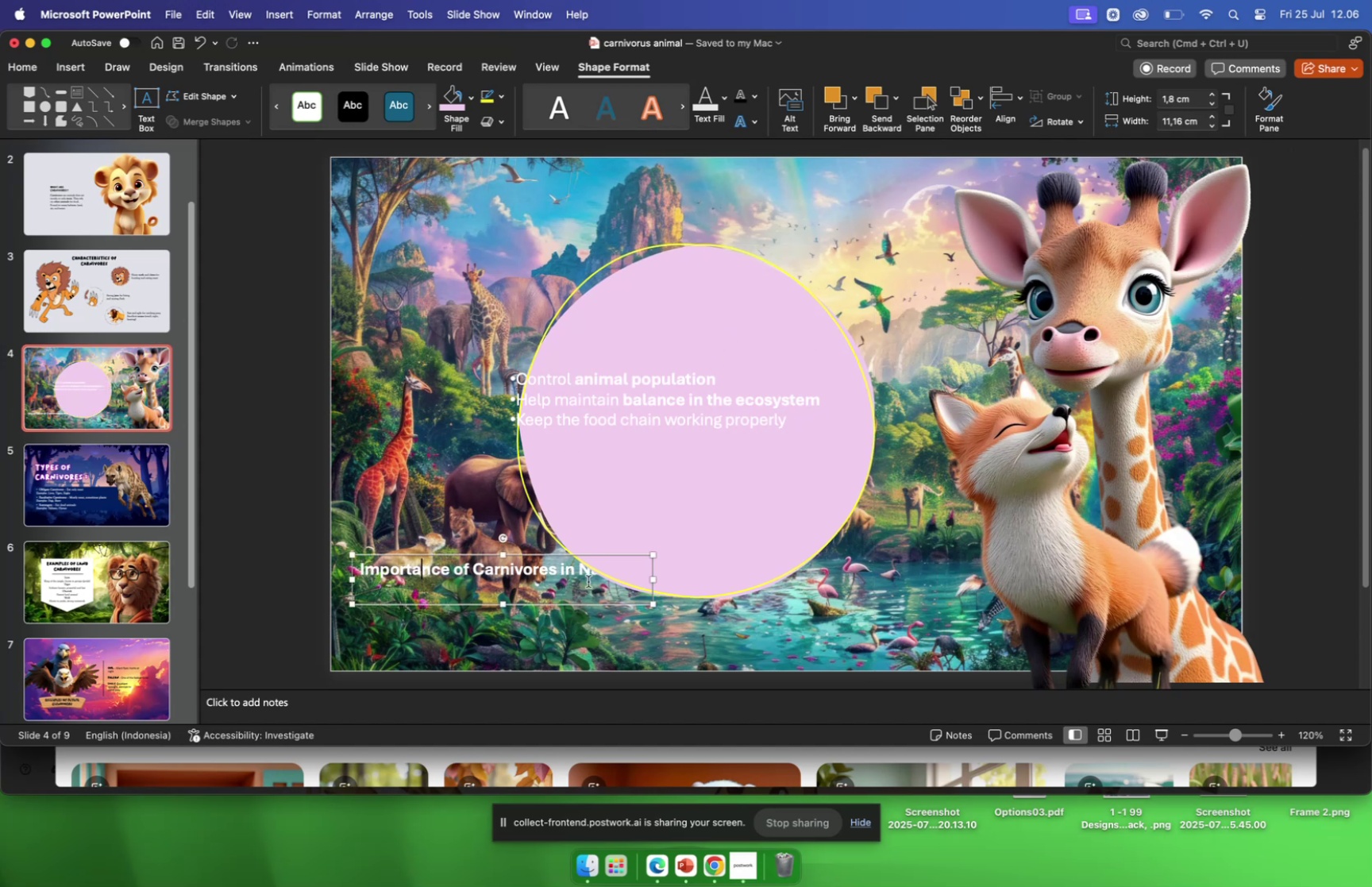 
left_click([587, 579])
 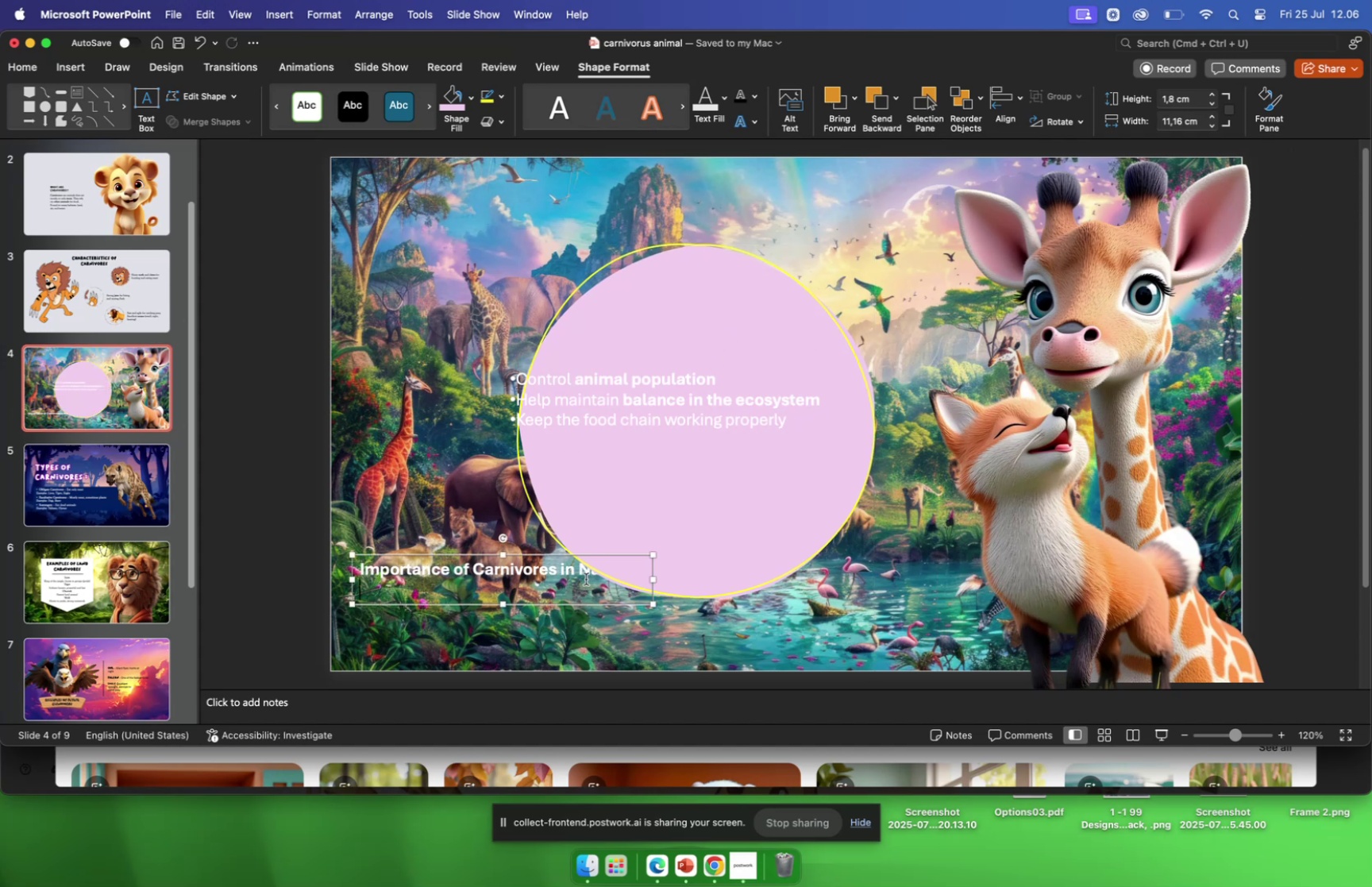 
key(Backspace)
 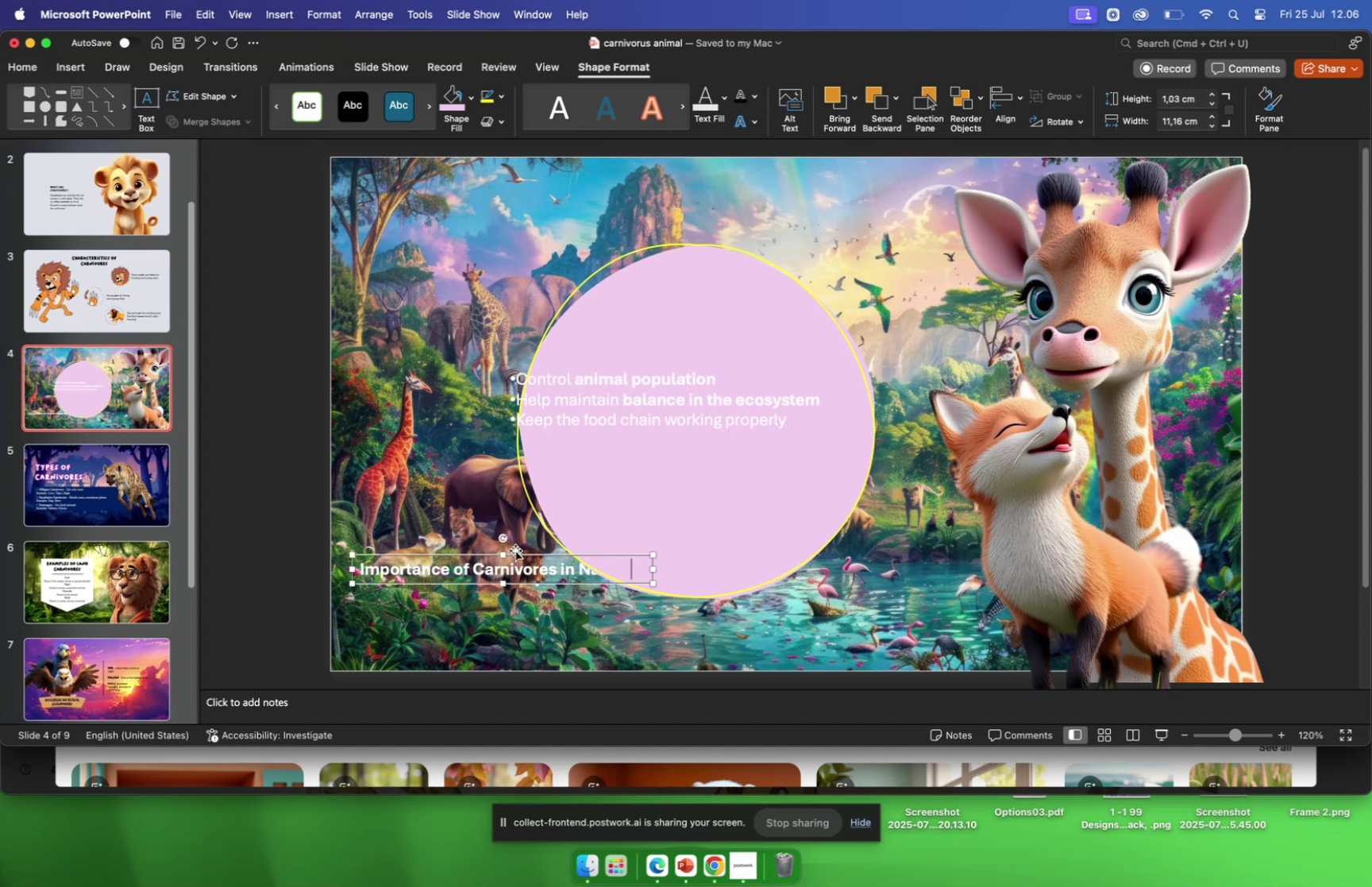 
left_click_drag(start_coordinate=[512, 552], to_coordinate=[591, 203])
 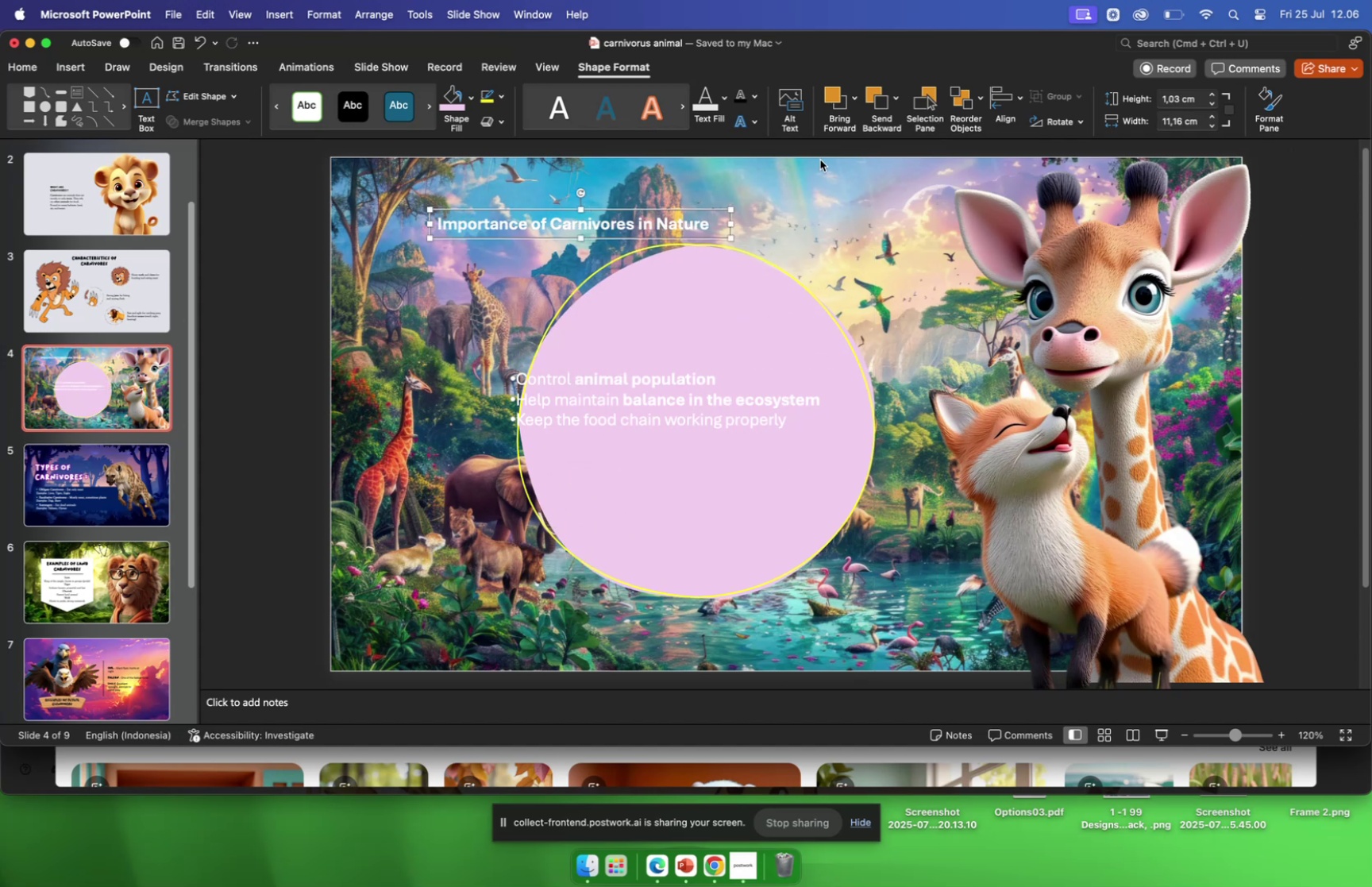 
mouse_move([852, 136])
 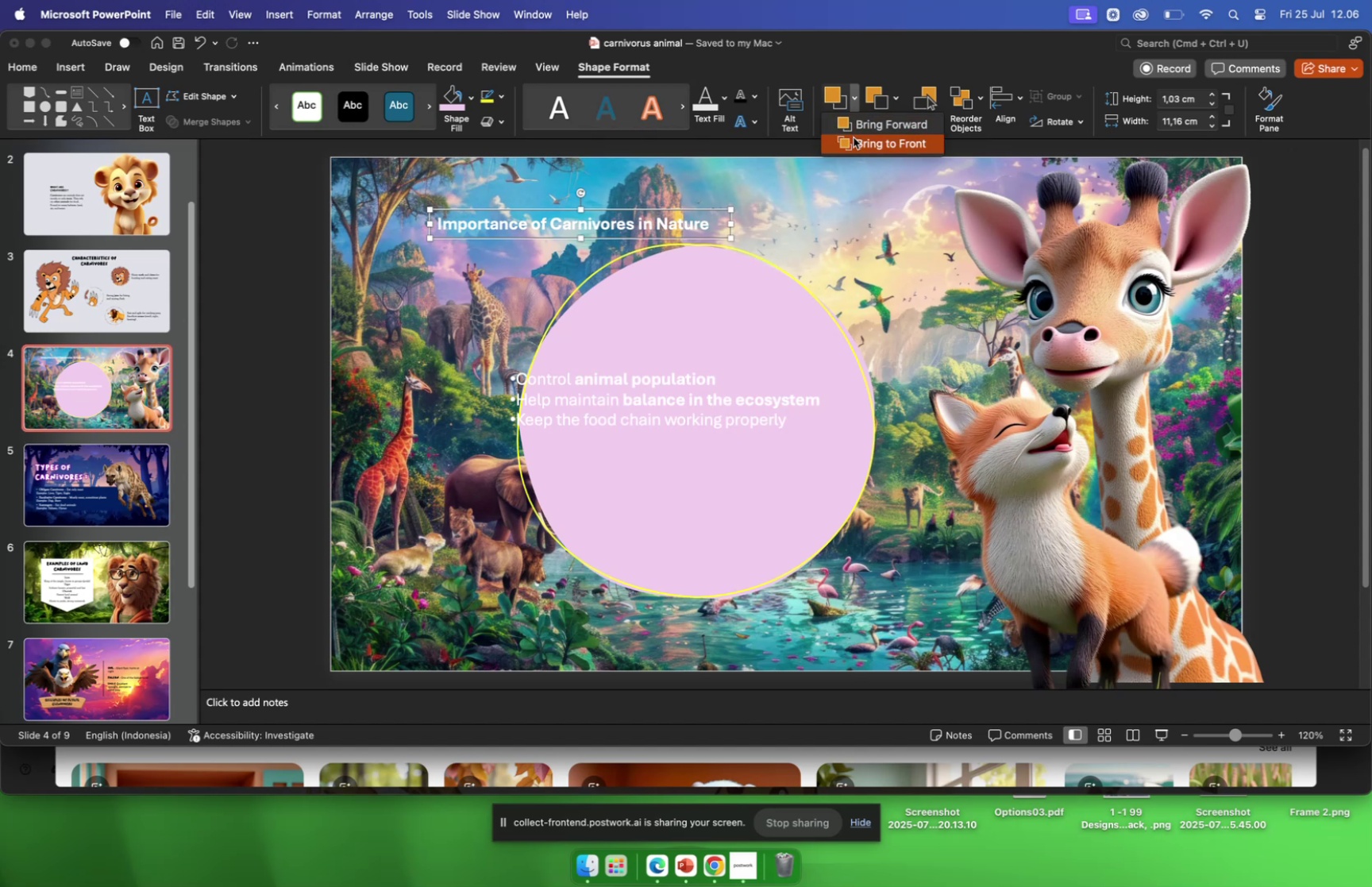 
left_click([854, 138])
 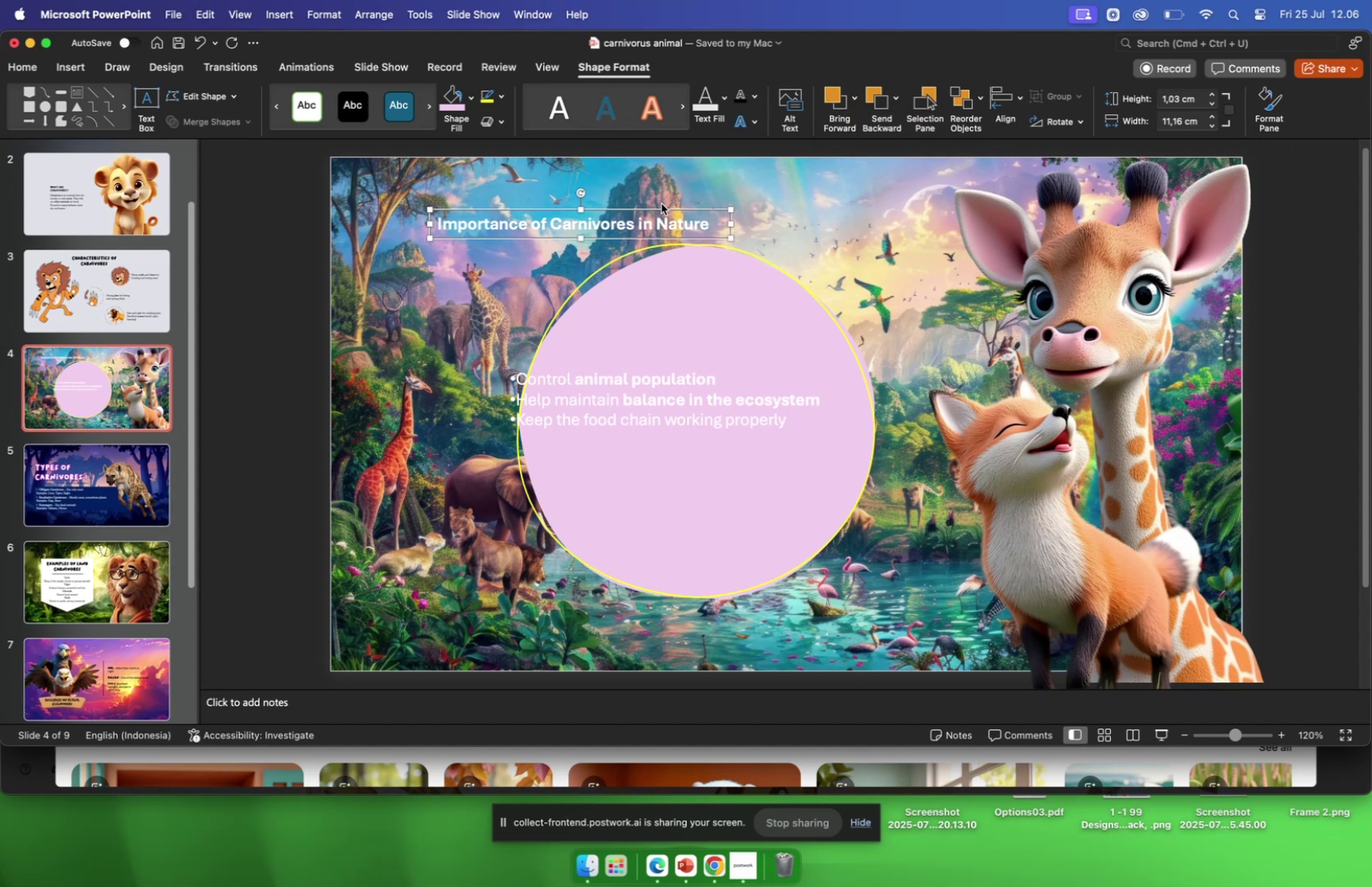 
left_click_drag(start_coordinate=[661, 204], to_coordinate=[665, 261])
 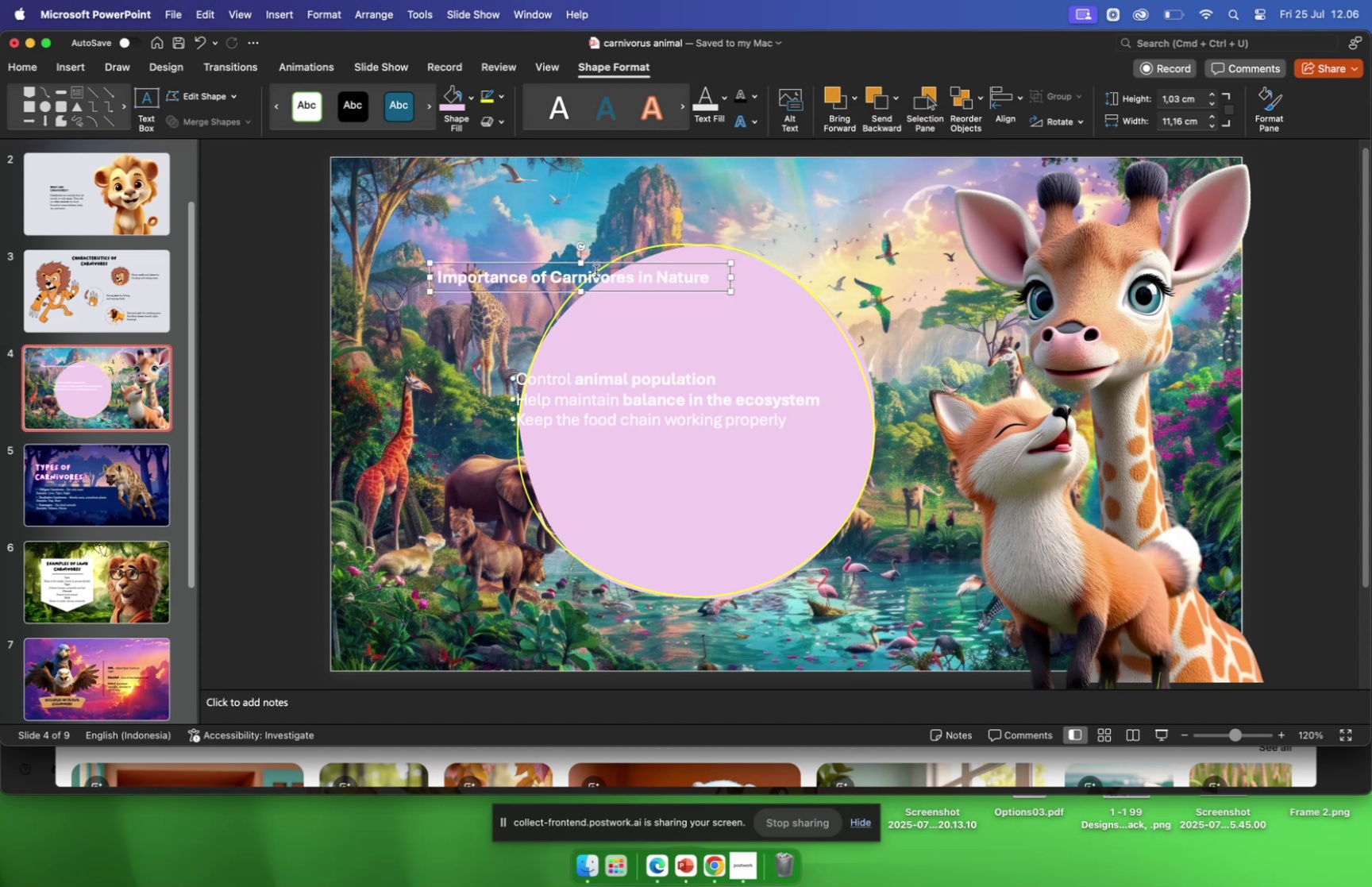 
left_click([553, 274])
 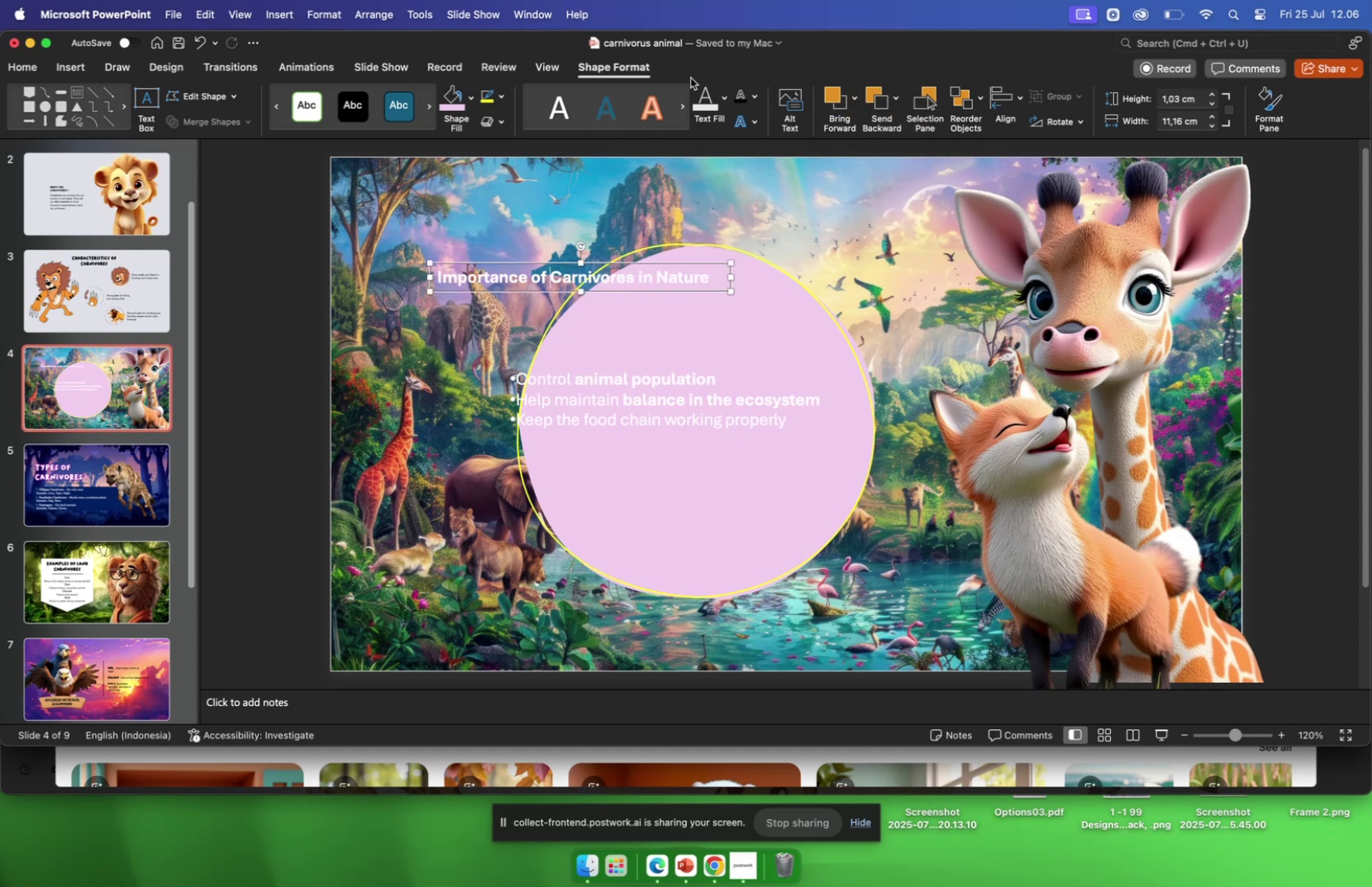 
key(Enter)
 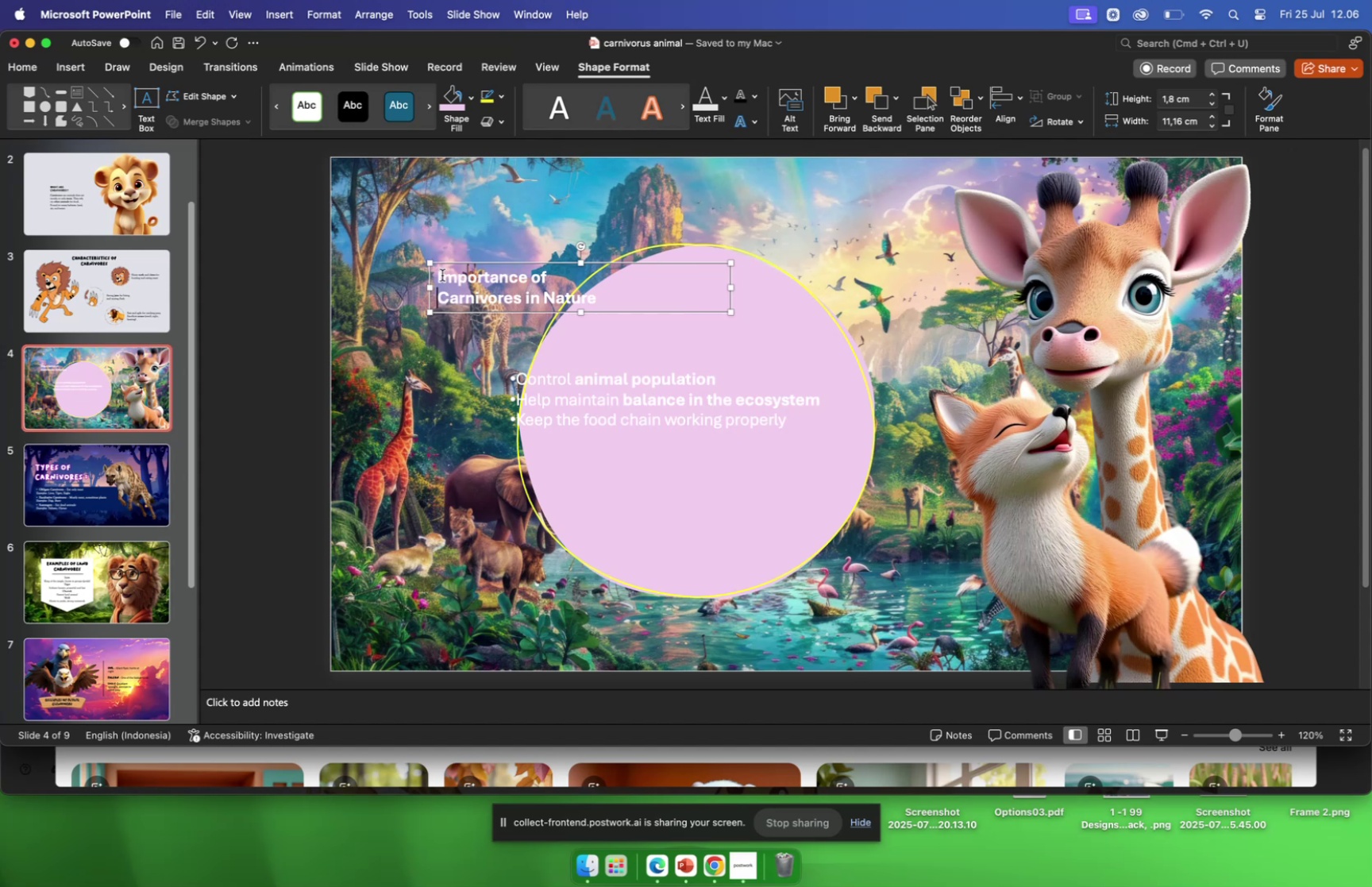 
left_click_drag(start_coordinate=[441, 277], to_coordinate=[459, 282])
 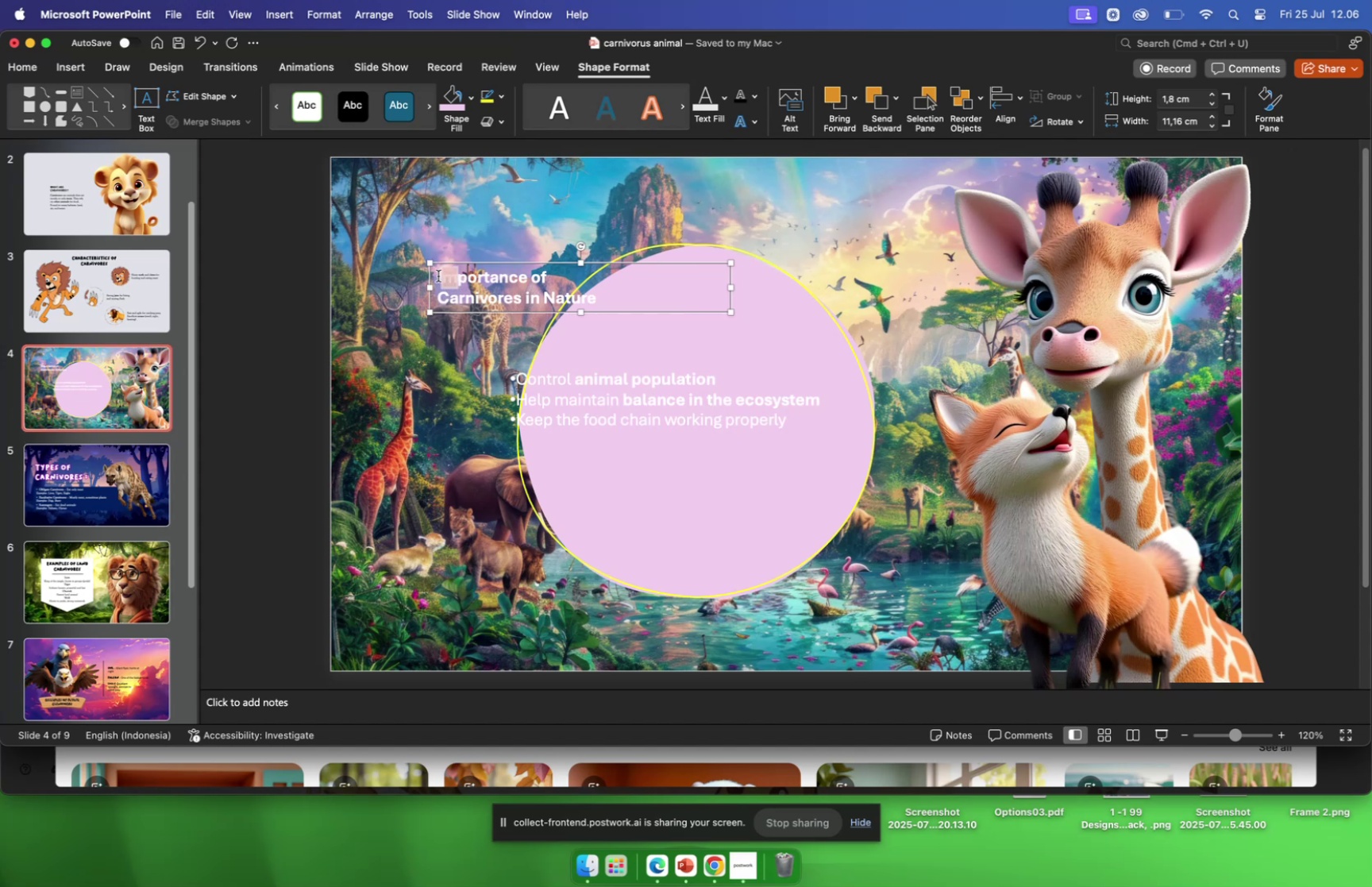 
left_click_drag(start_coordinate=[438, 276], to_coordinate=[588, 308])
 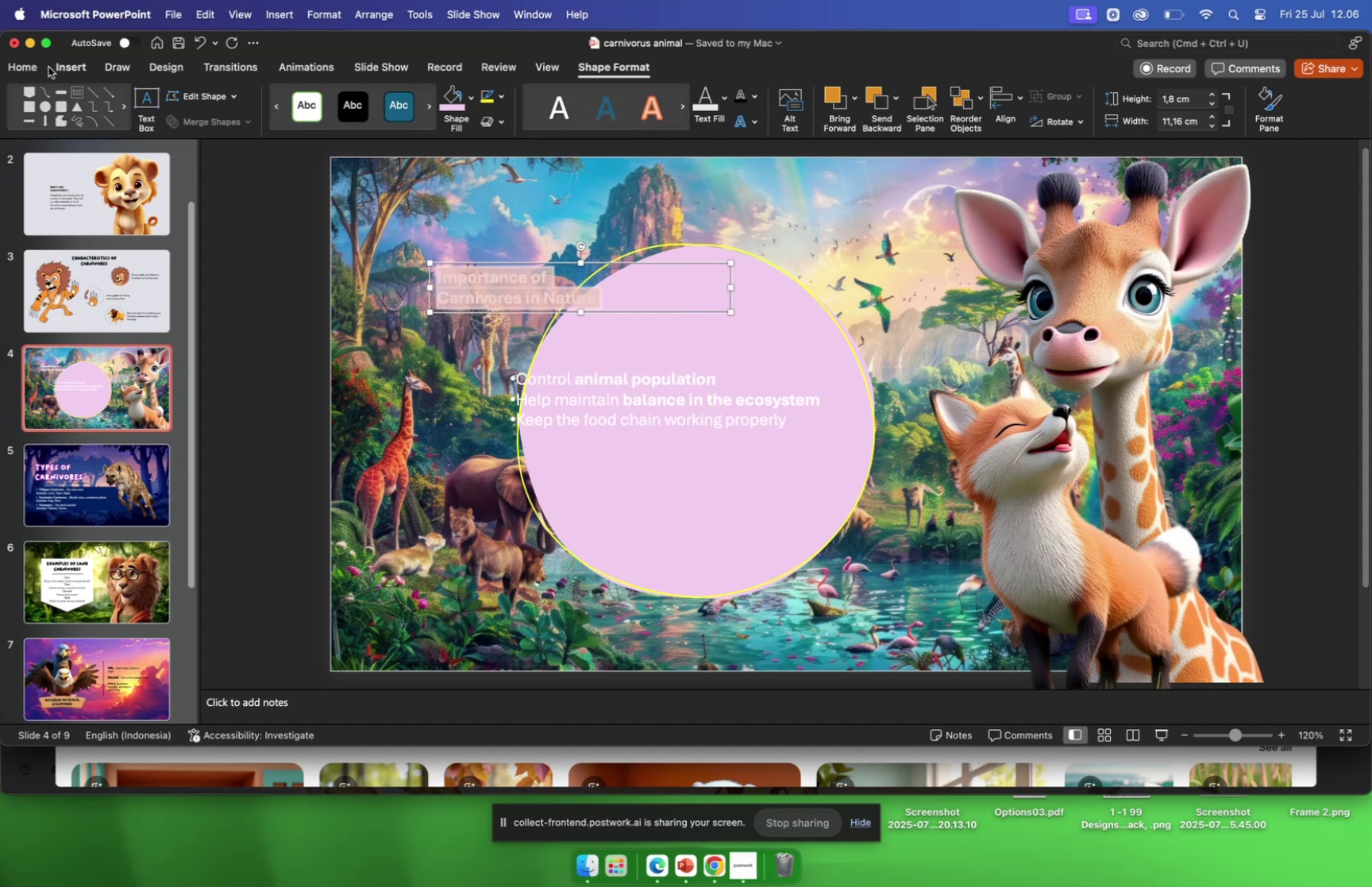 
left_click([24, 64])
 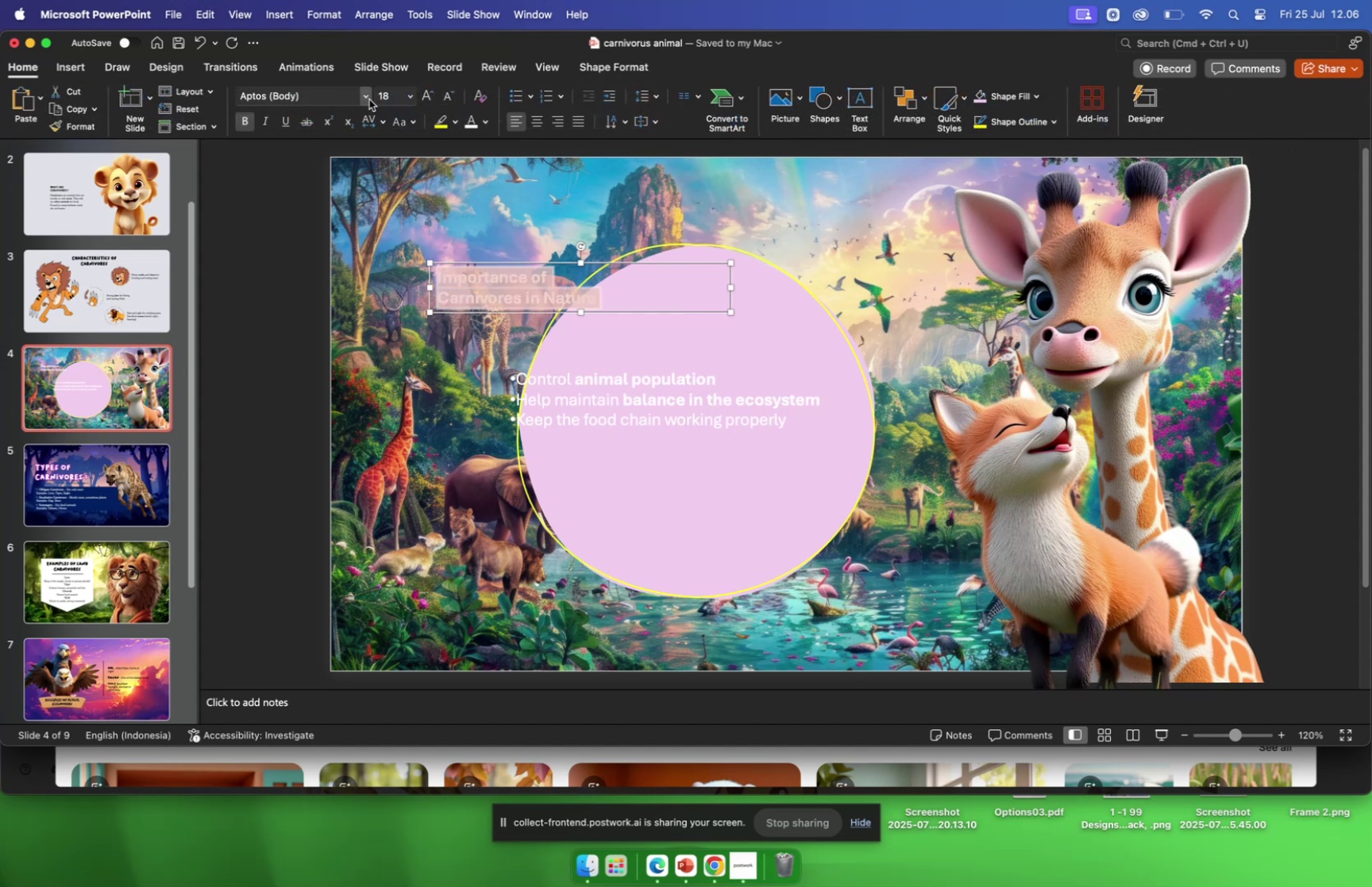 
left_click([370, 98])
 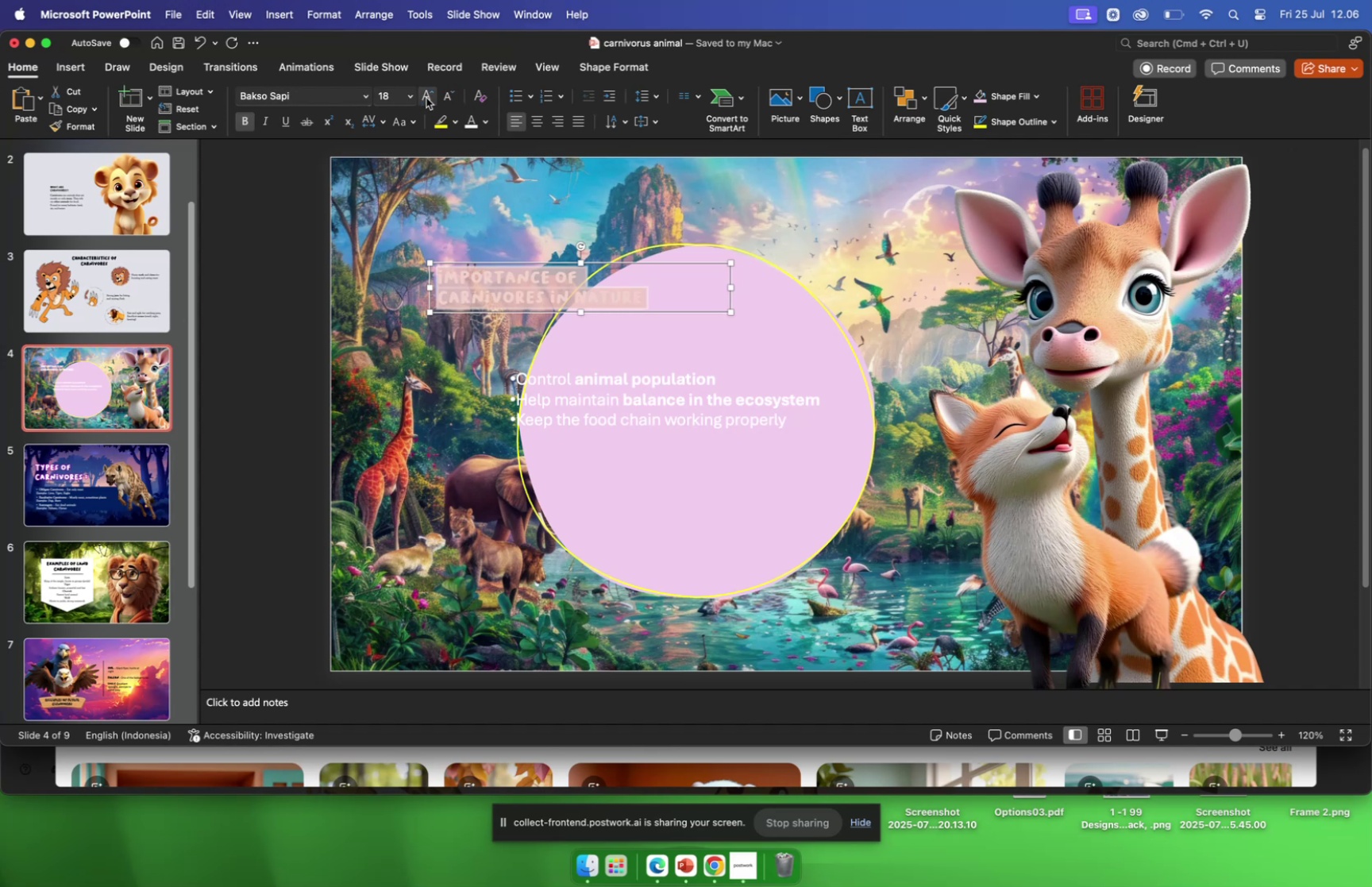 
left_click([413, 100])
 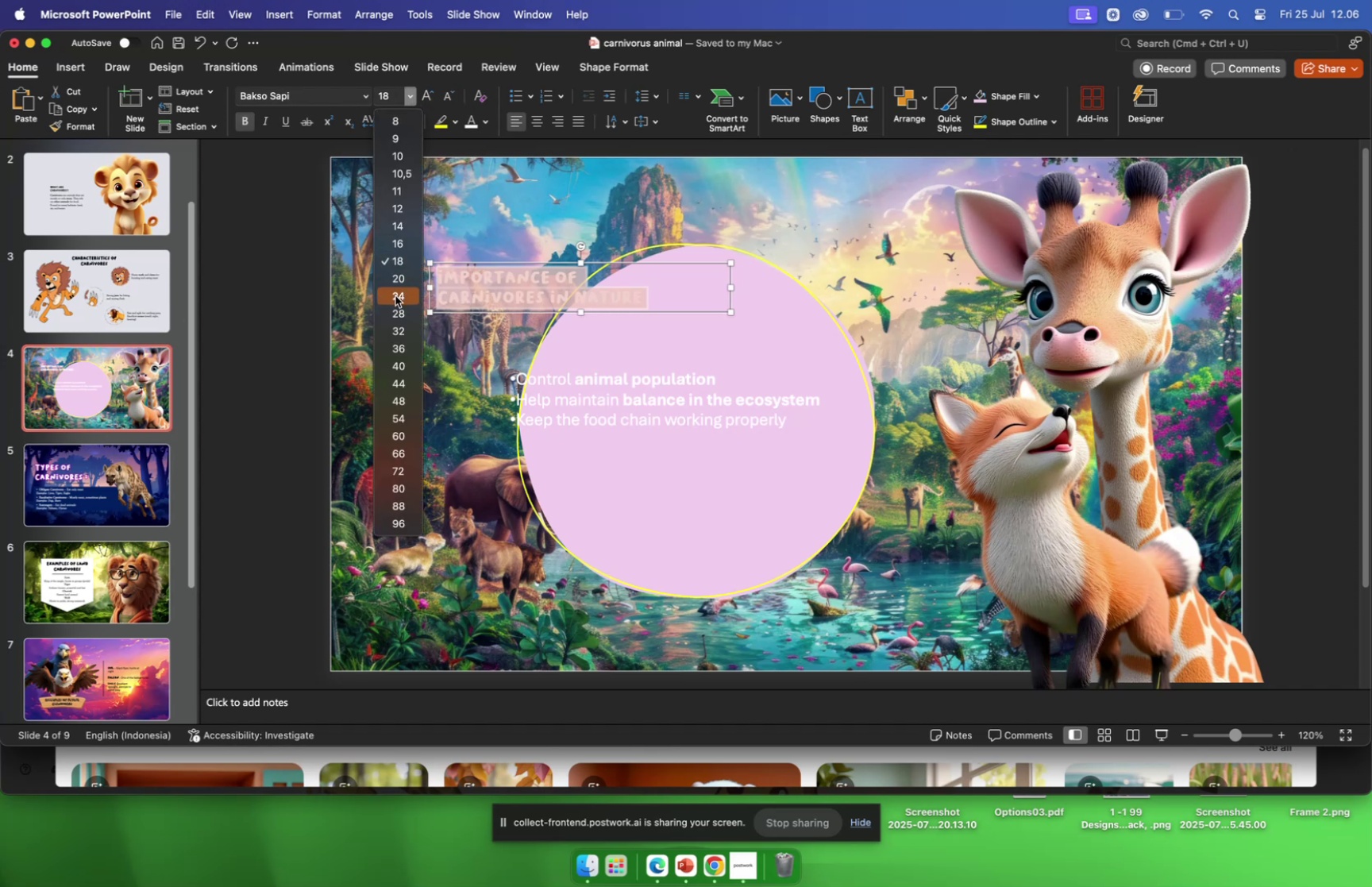 
left_click([395, 296])
 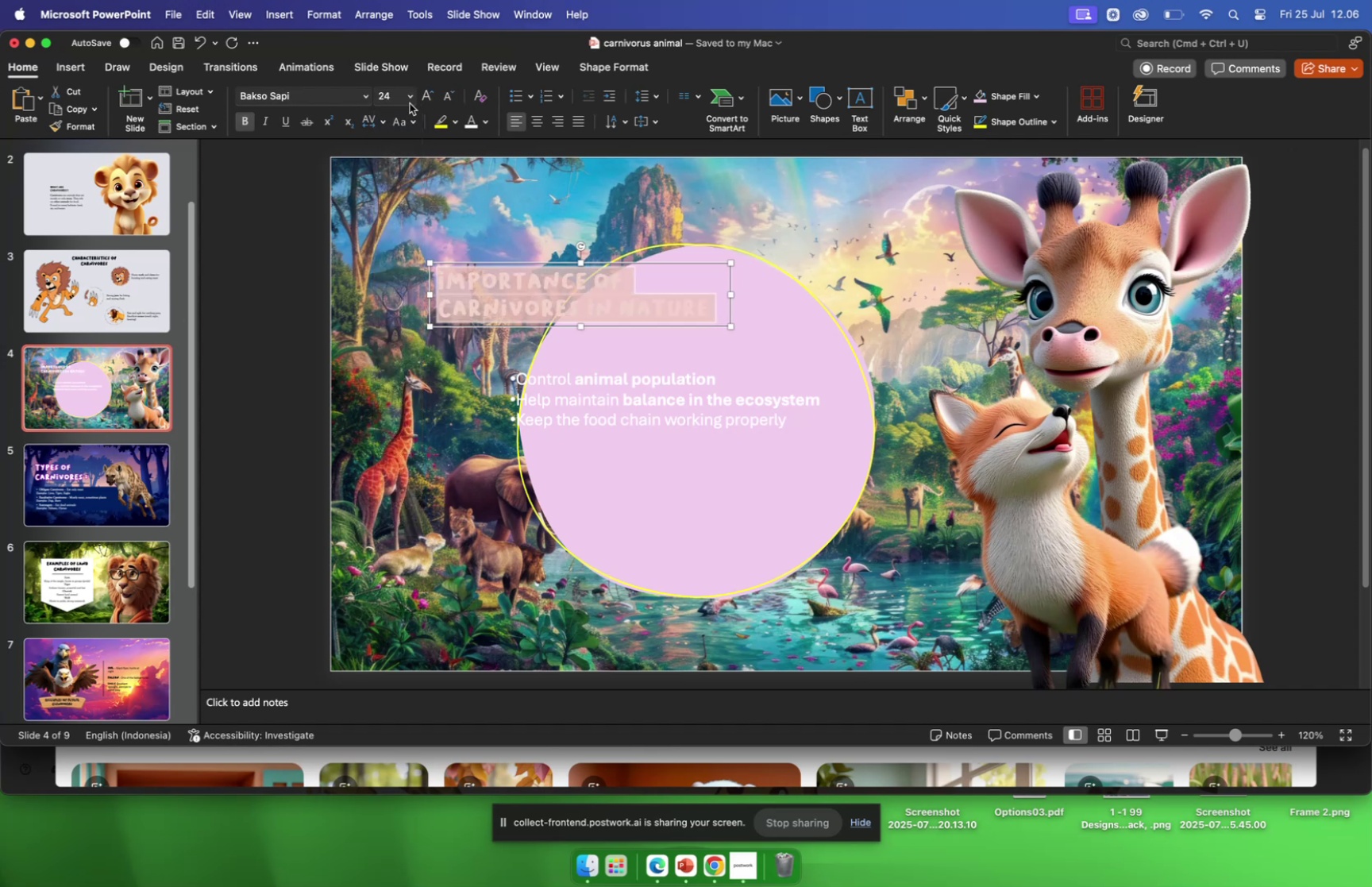 
left_click([411, 95])
 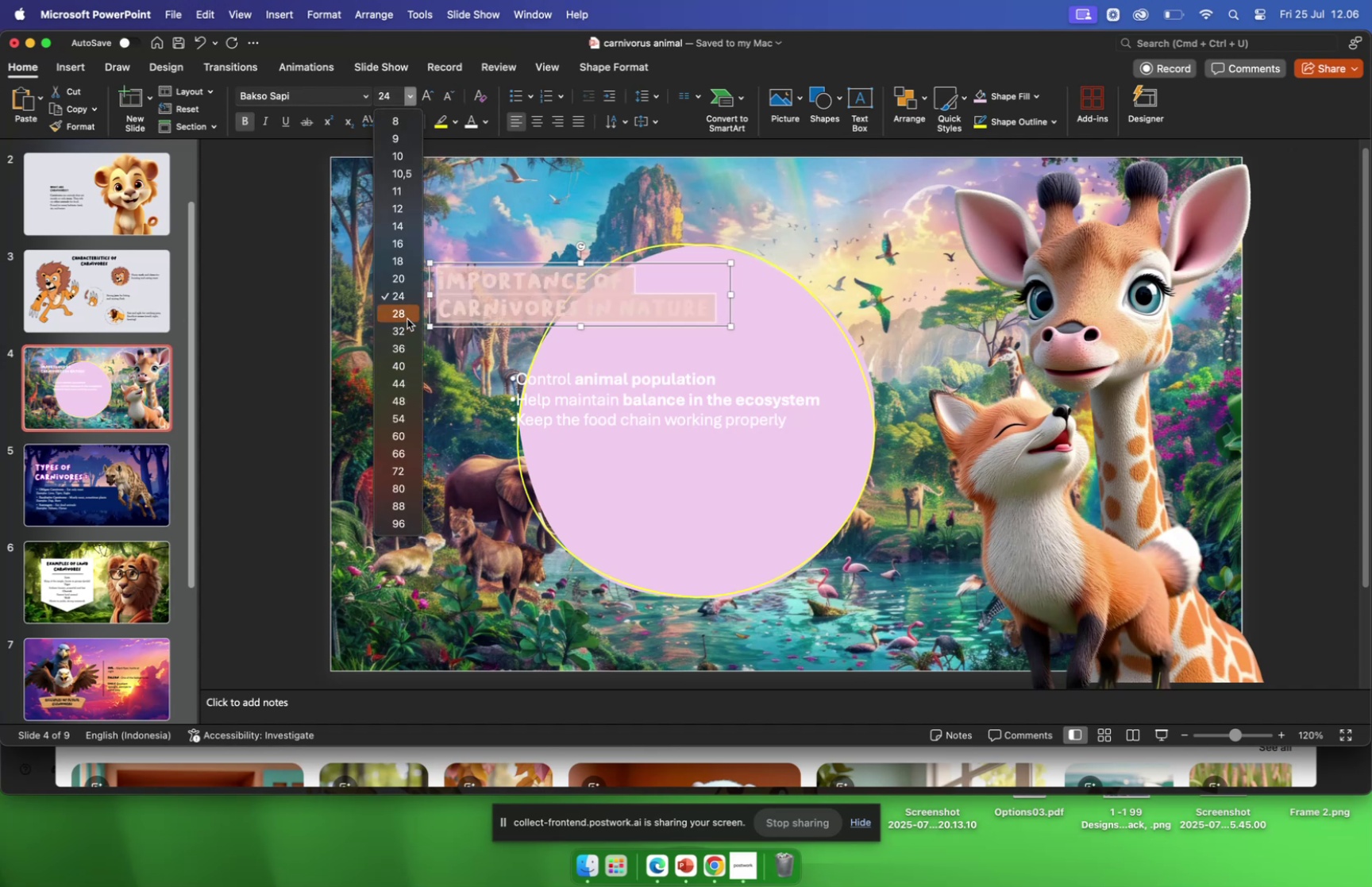 
left_click([407, 318])
 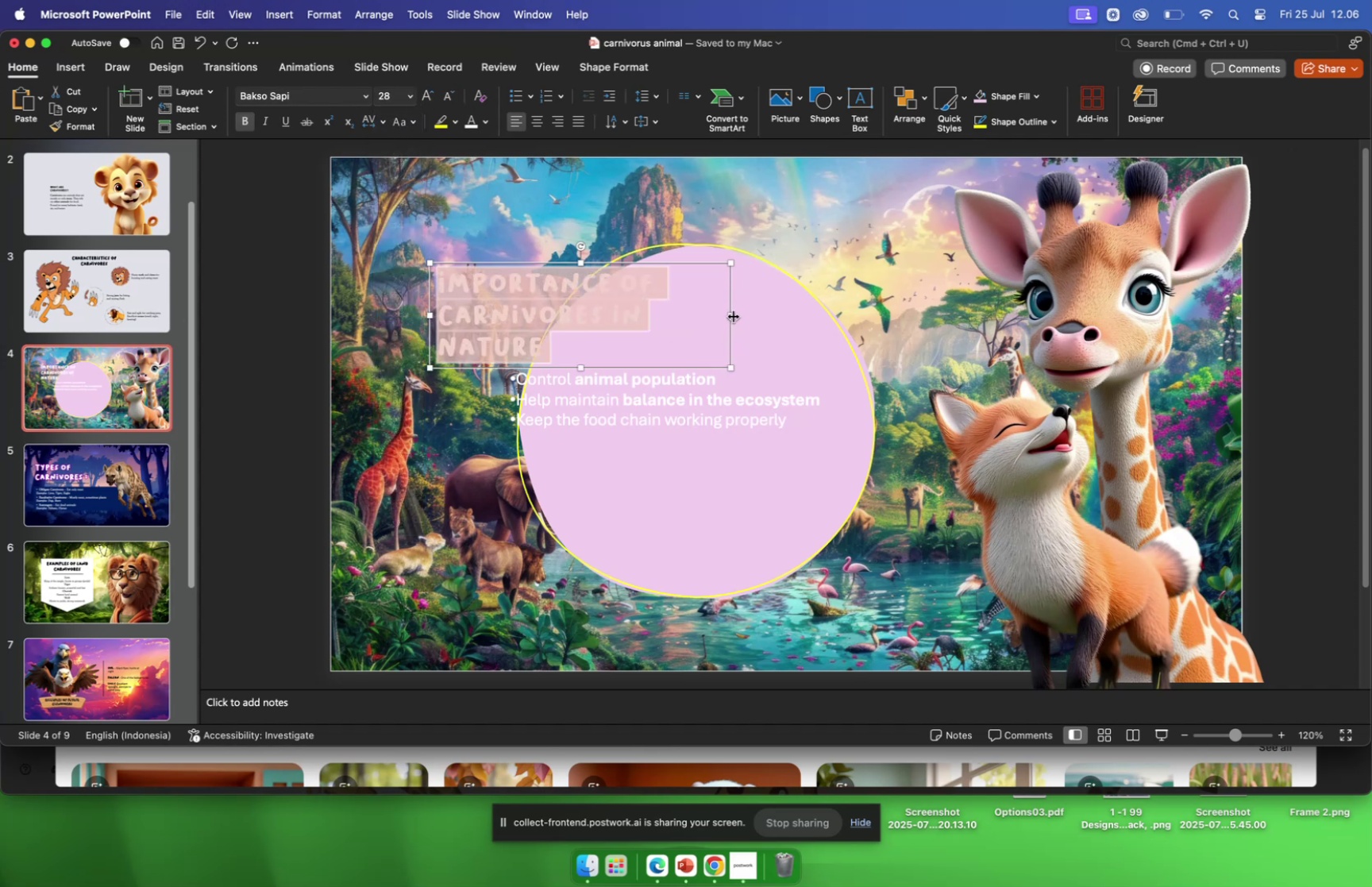 
left_click_drag(start_coordinate=[730, 314], to_coordinate=[779, 312])
 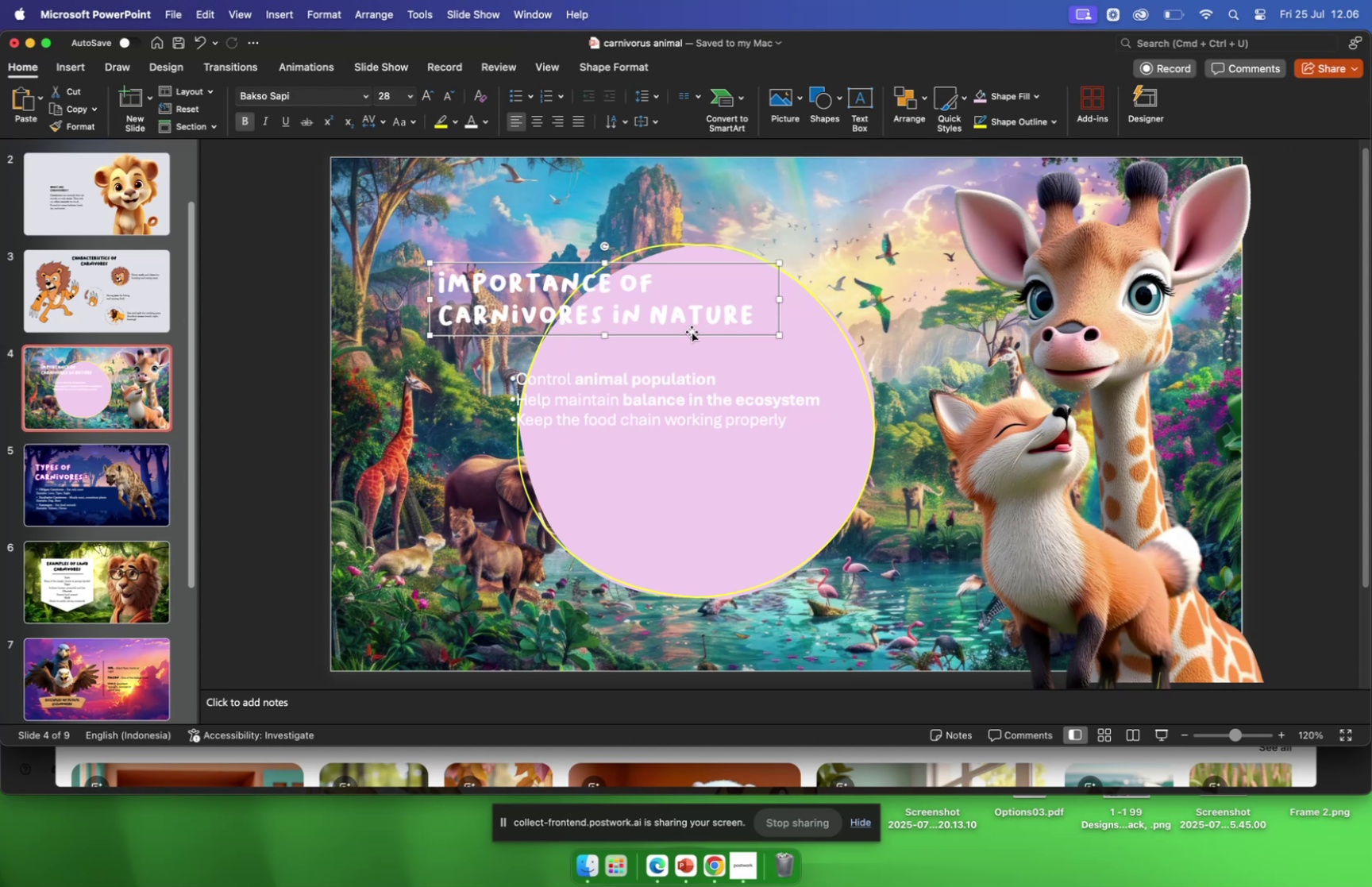 
left_click_drag(start_coordinate=[692, 331], to_coordinate=[756, 297])
 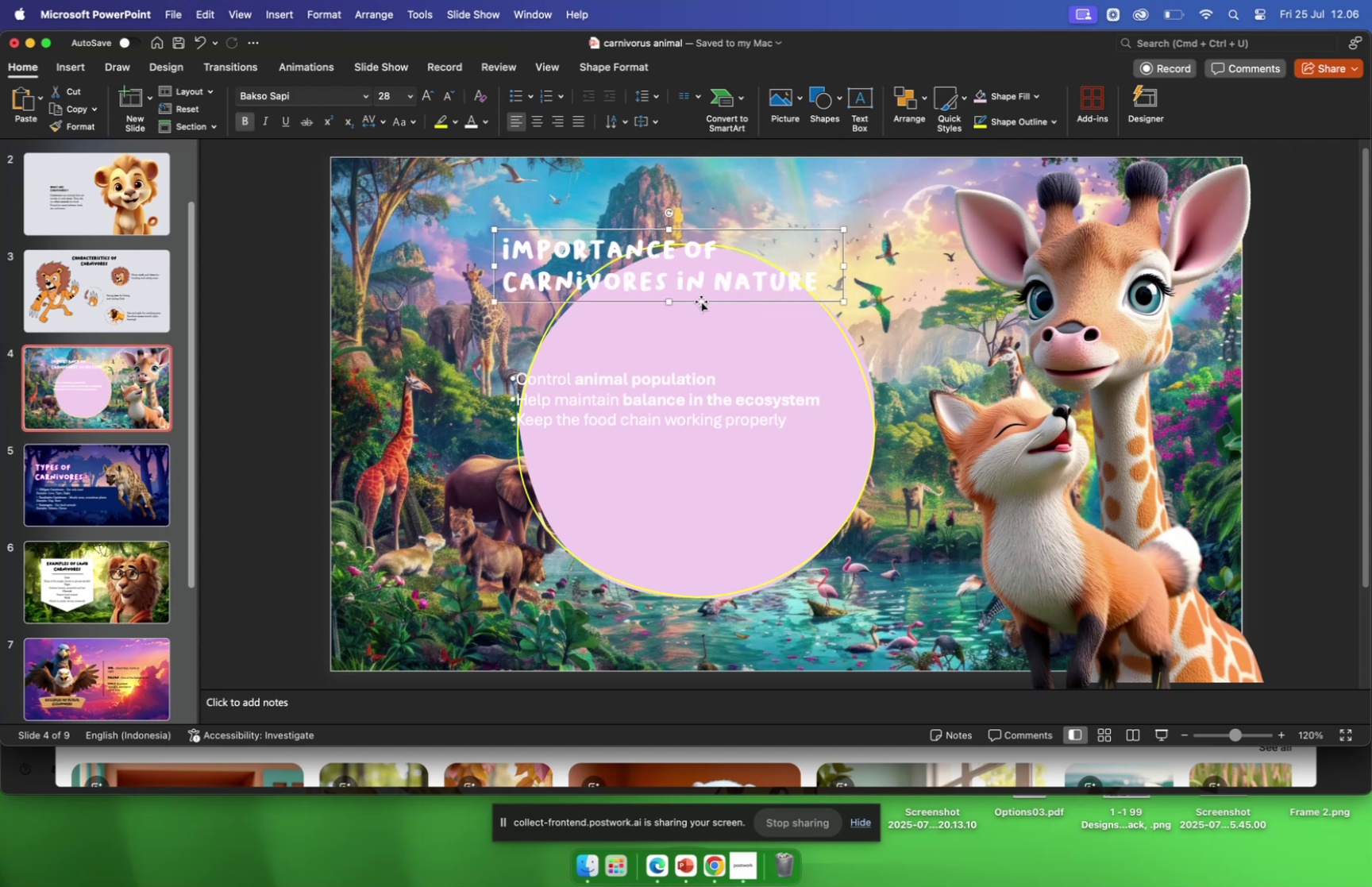 
left_click_drag(start_coordinate=[724, 297], to_coordinate=[680, 311])
 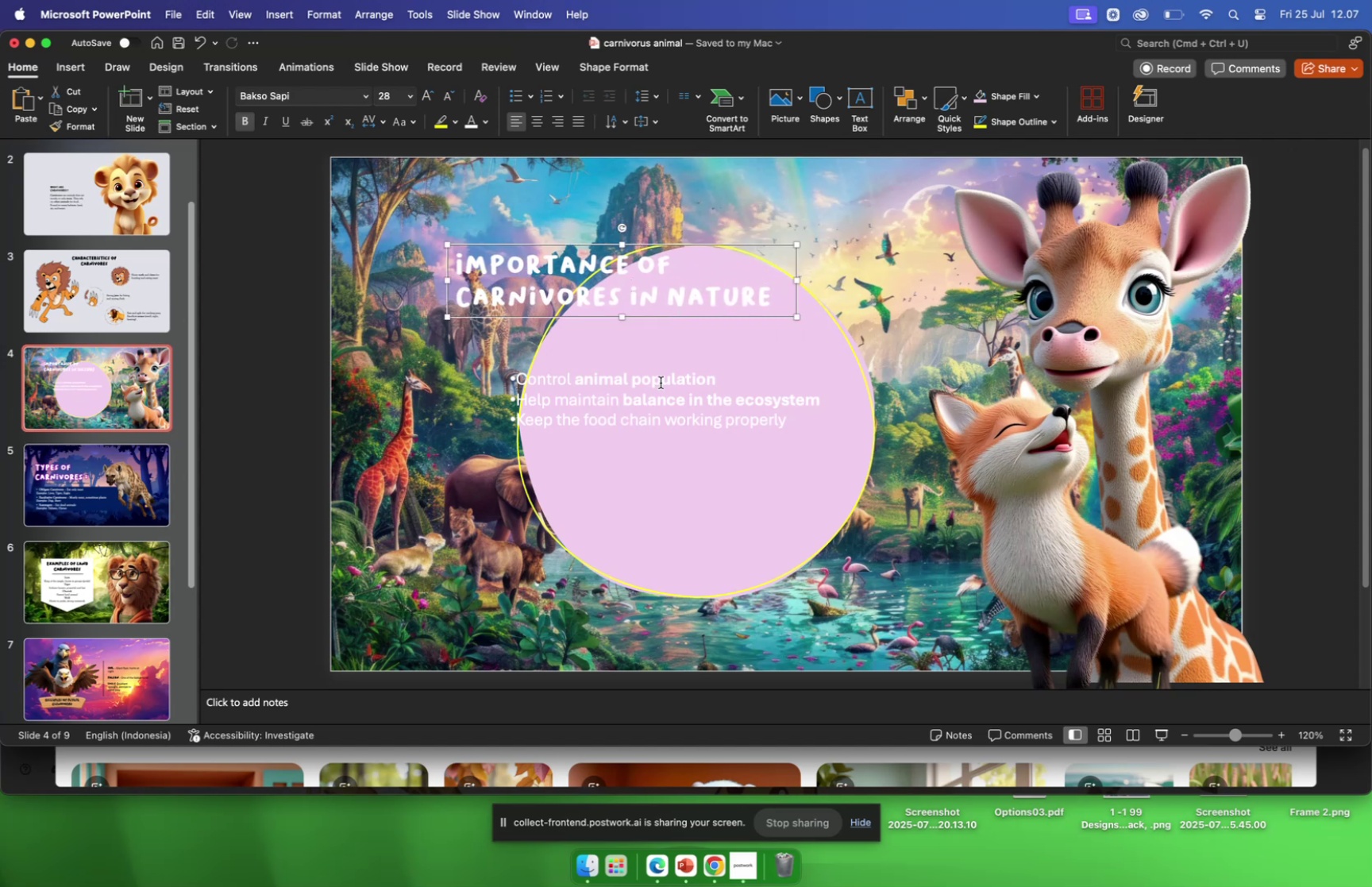 
left_click([657, 375])
 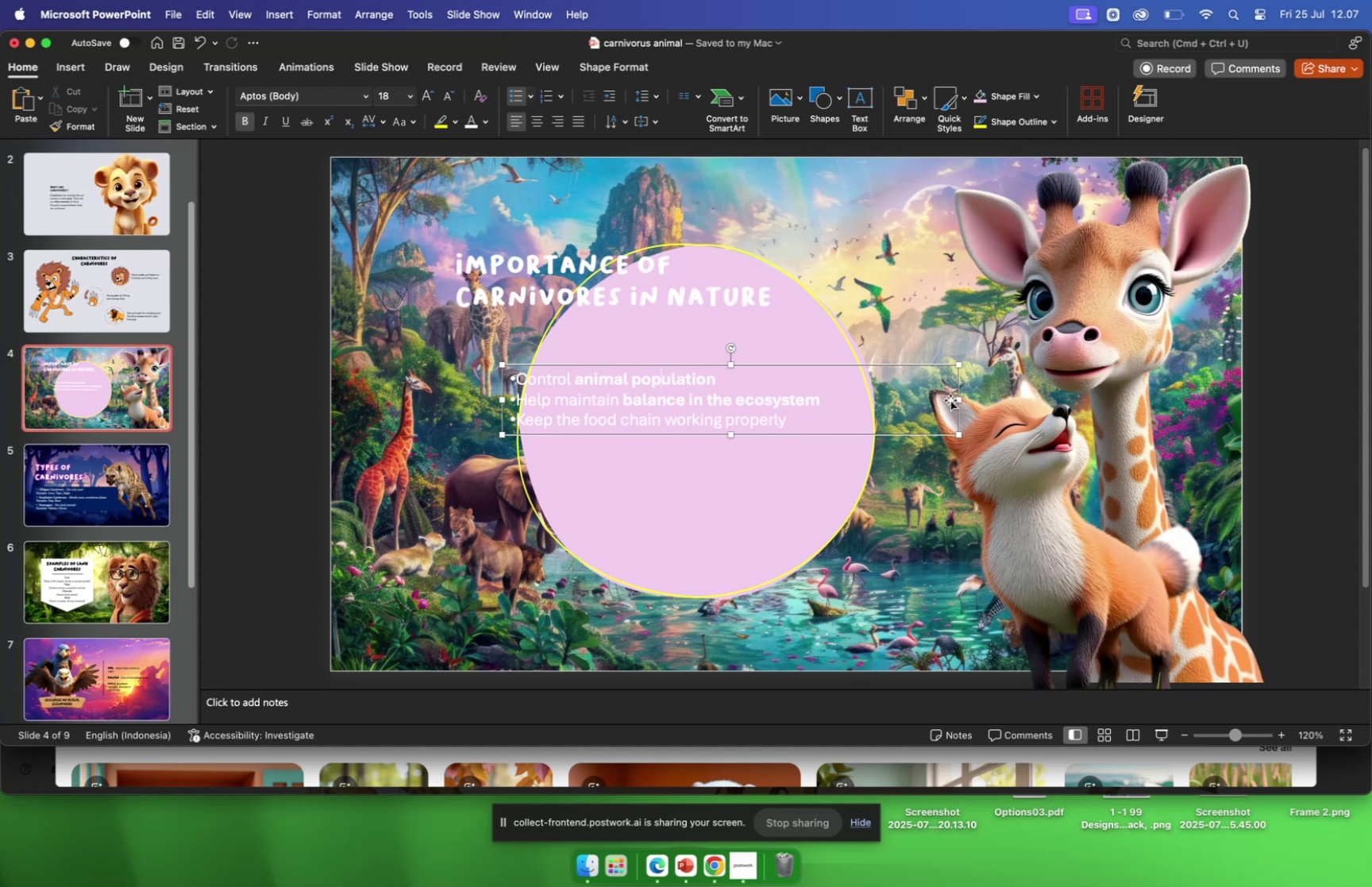 
left_click_drag(start_coordinate=[959, 399], to_coordinate=[747, 396])
 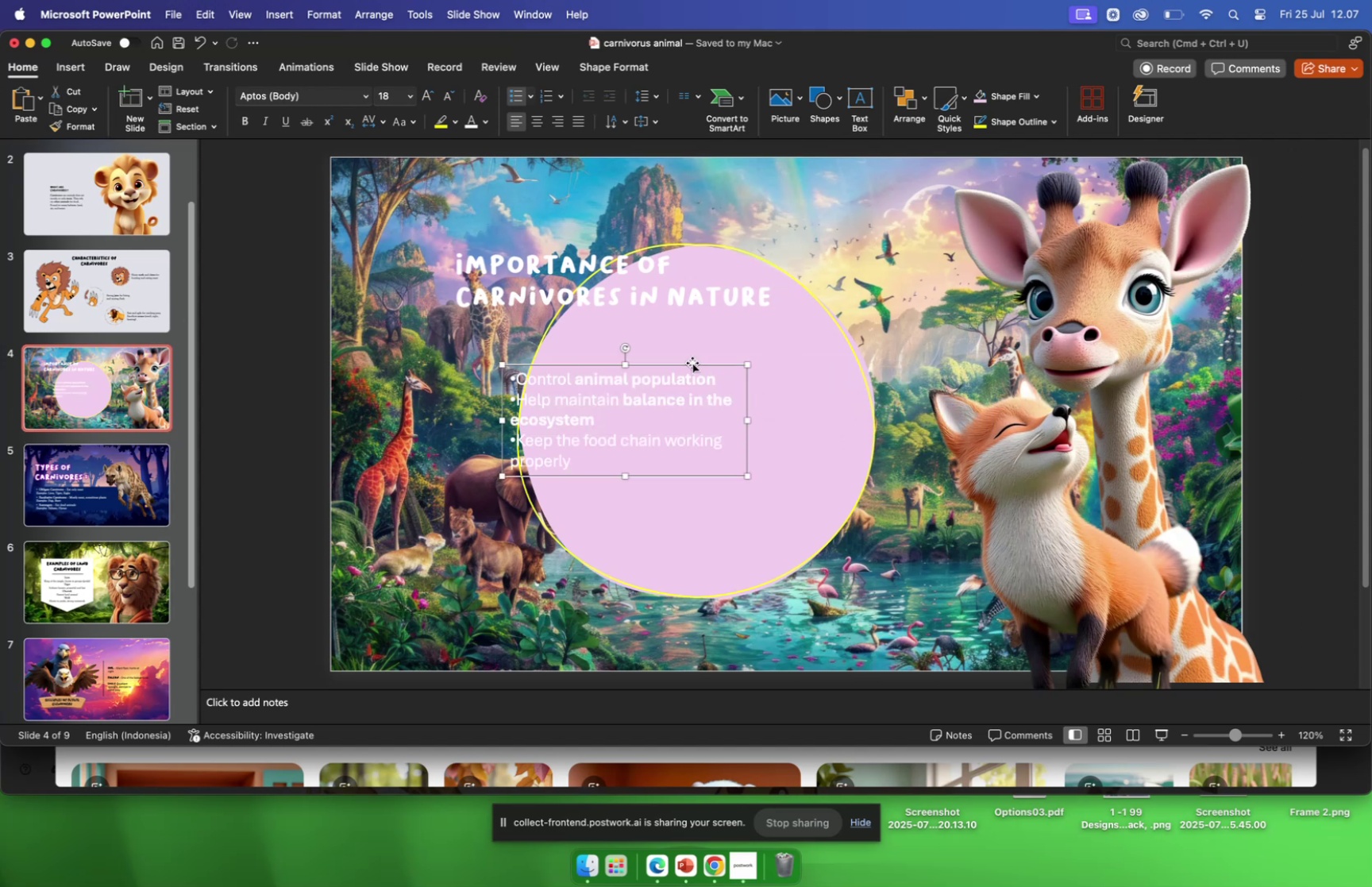 
left_click_drag(start_coordinate=[692, 363], to_coordinate=[758, 389])
 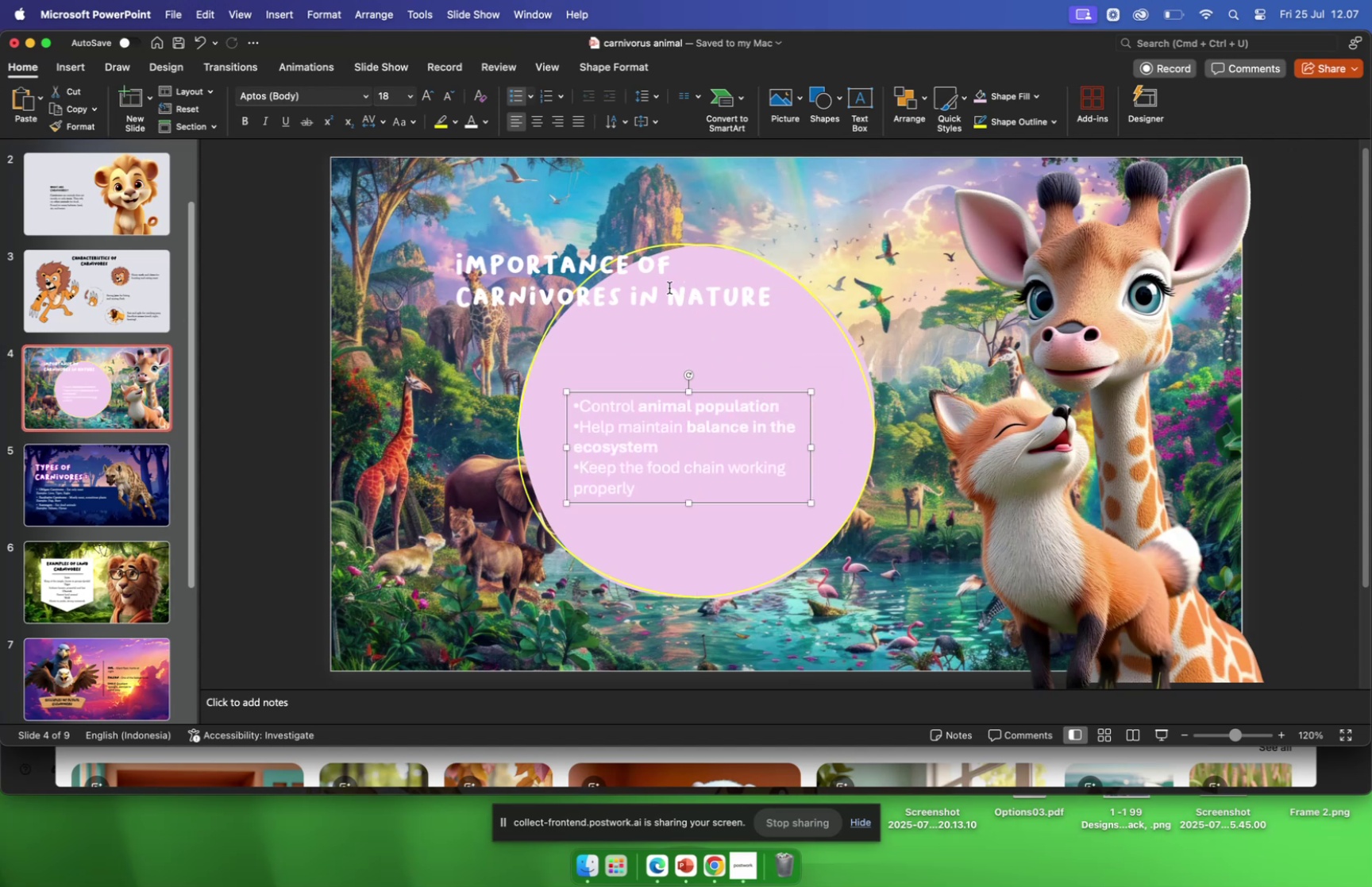 
left_click([669, 287])
 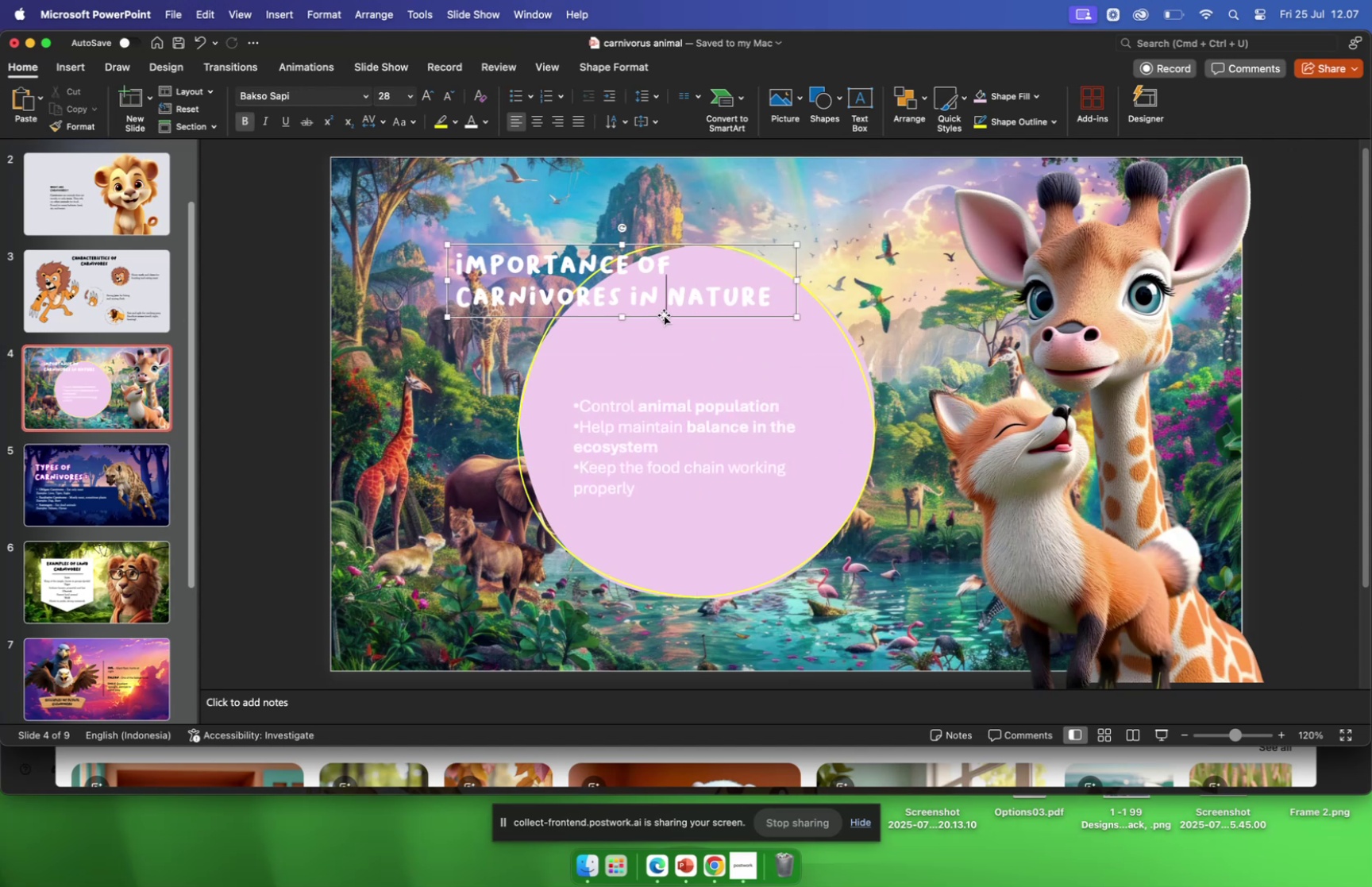 
left_click_drag(start_coordinate=[661, 315], to_coordinate=[690, 349])
 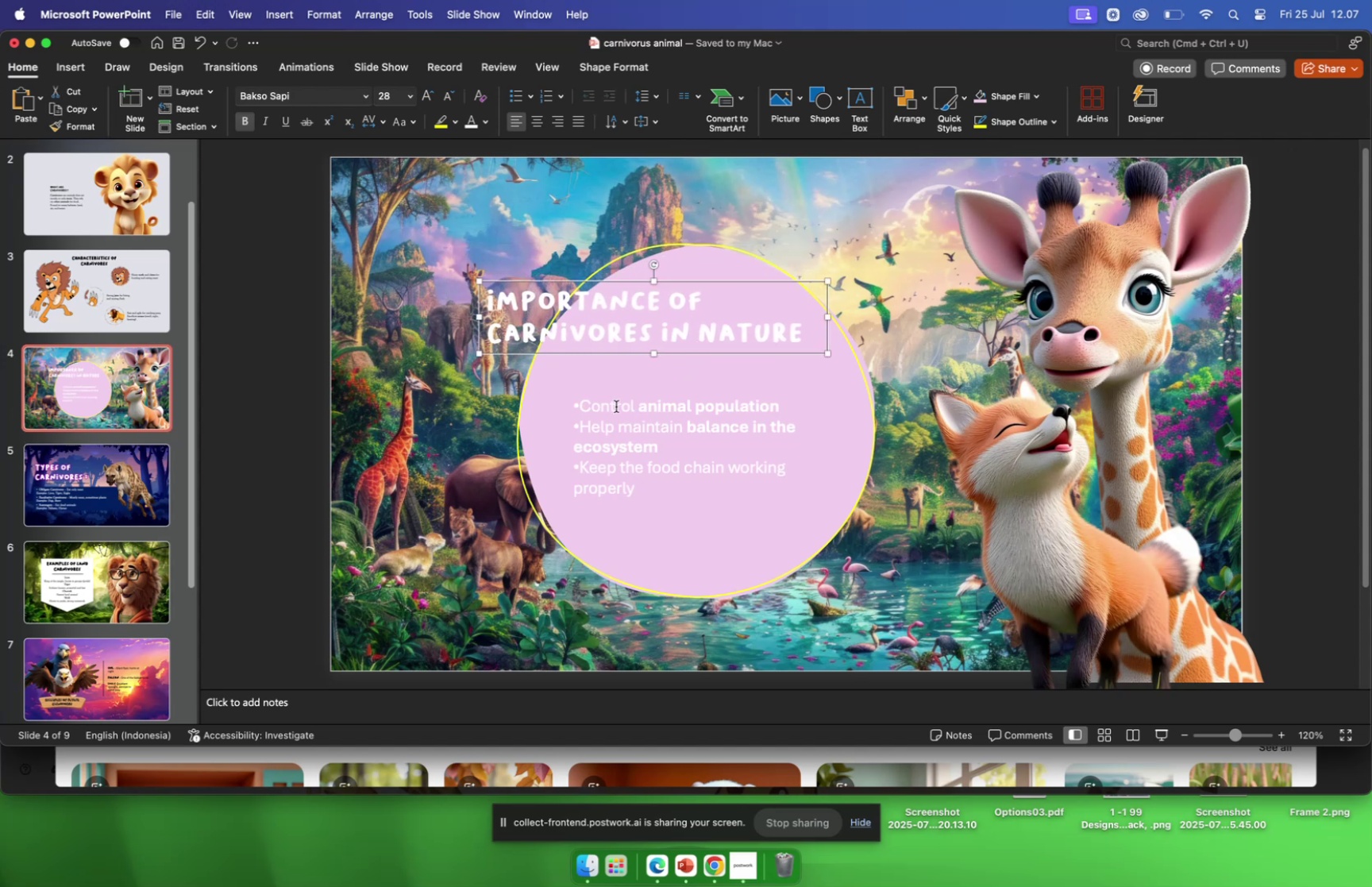 
left_click_drag(start_coordinate=[583, 406], to_coordinate=[698, 514])
 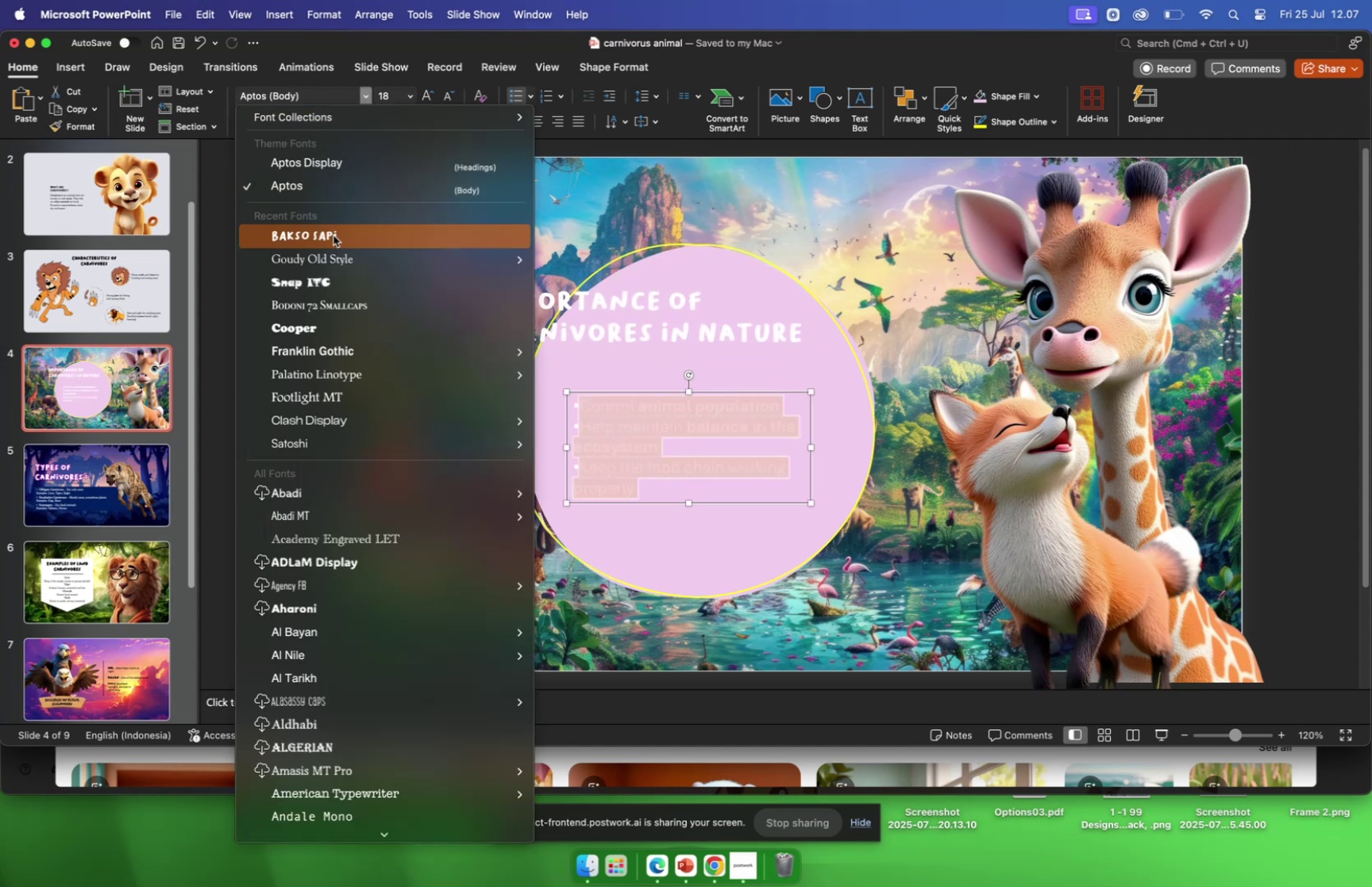 
left_click([331, 253])
 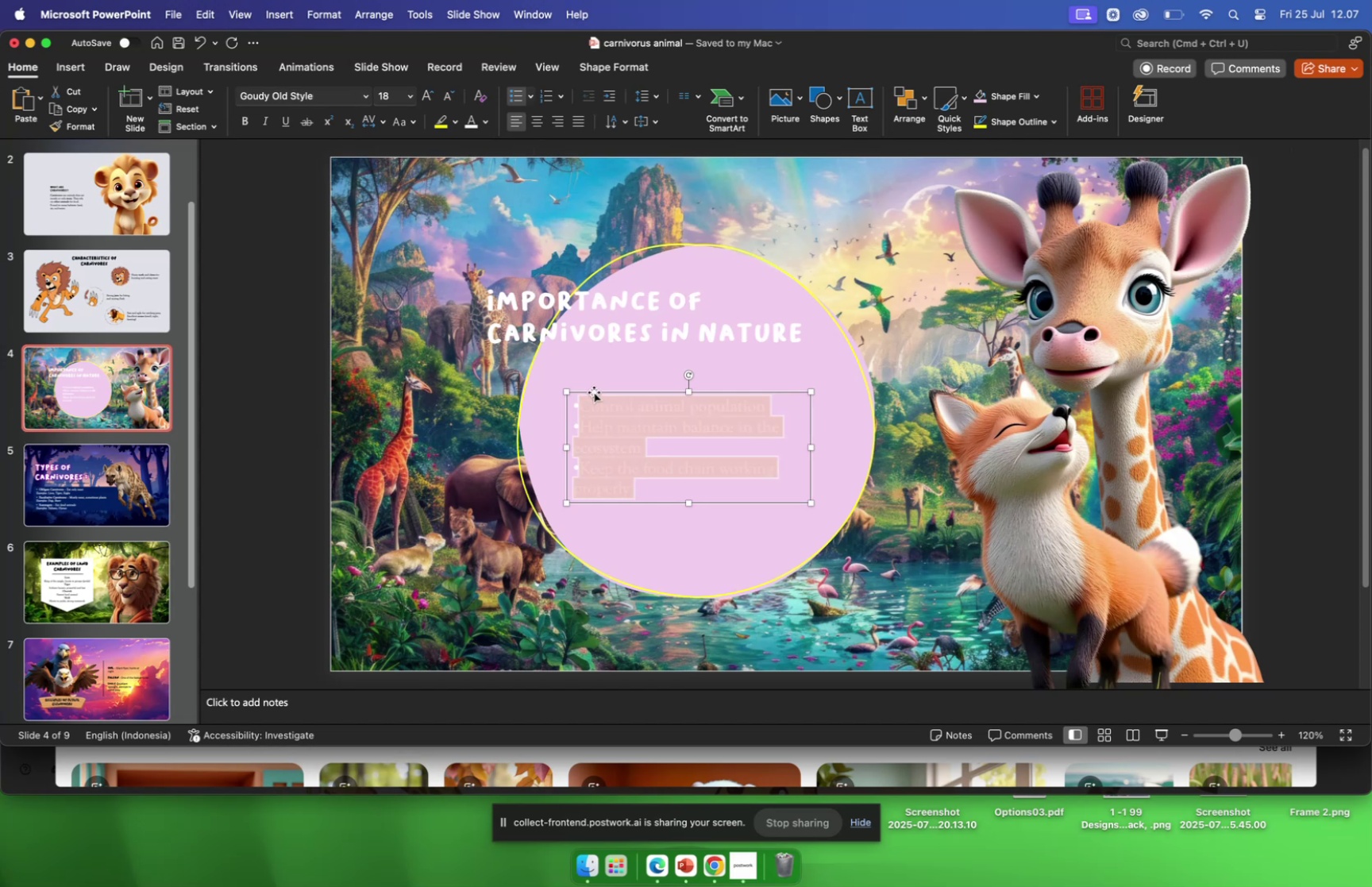 
left_click([593, 391])
 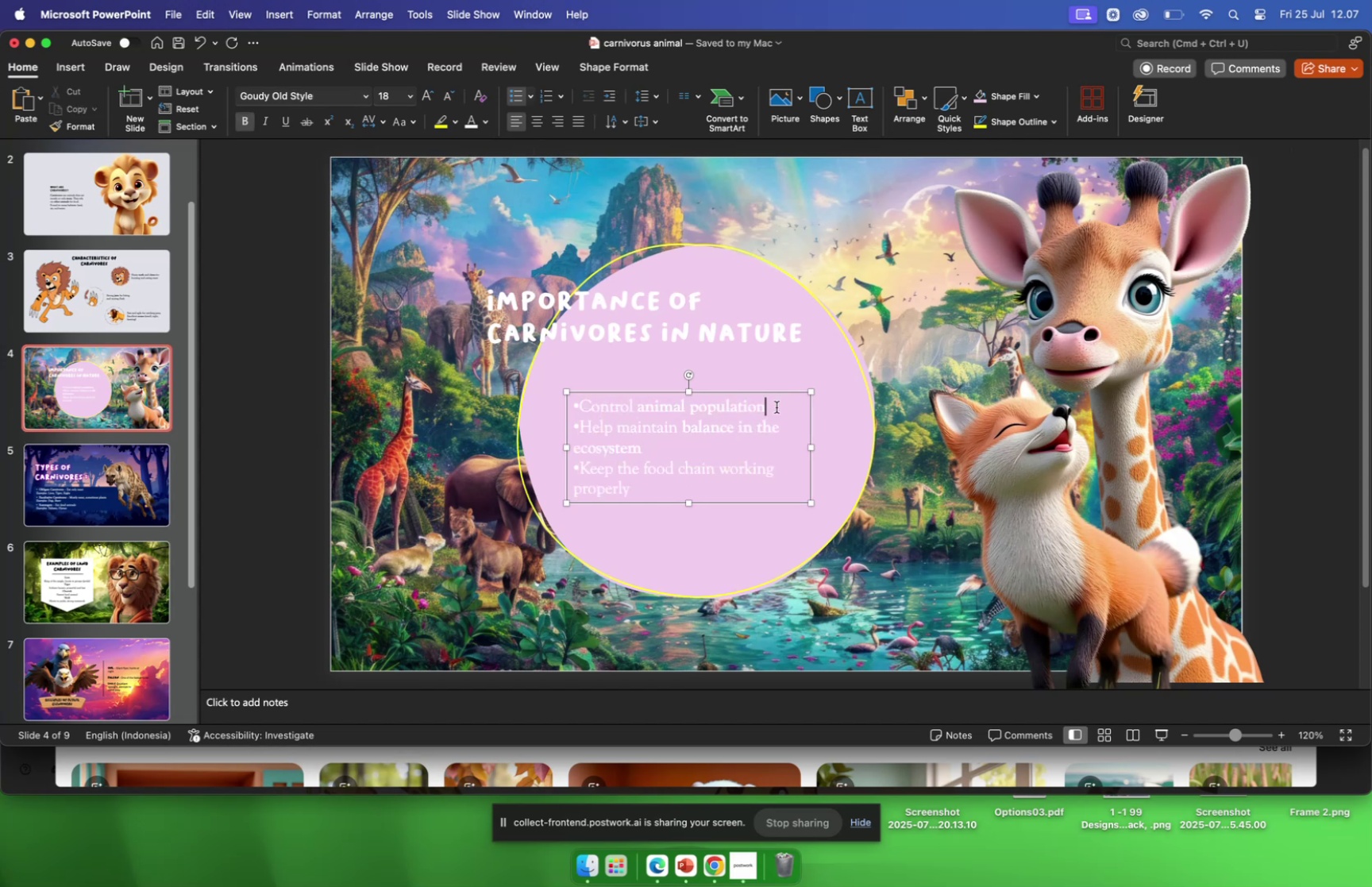 
key(Enter)
 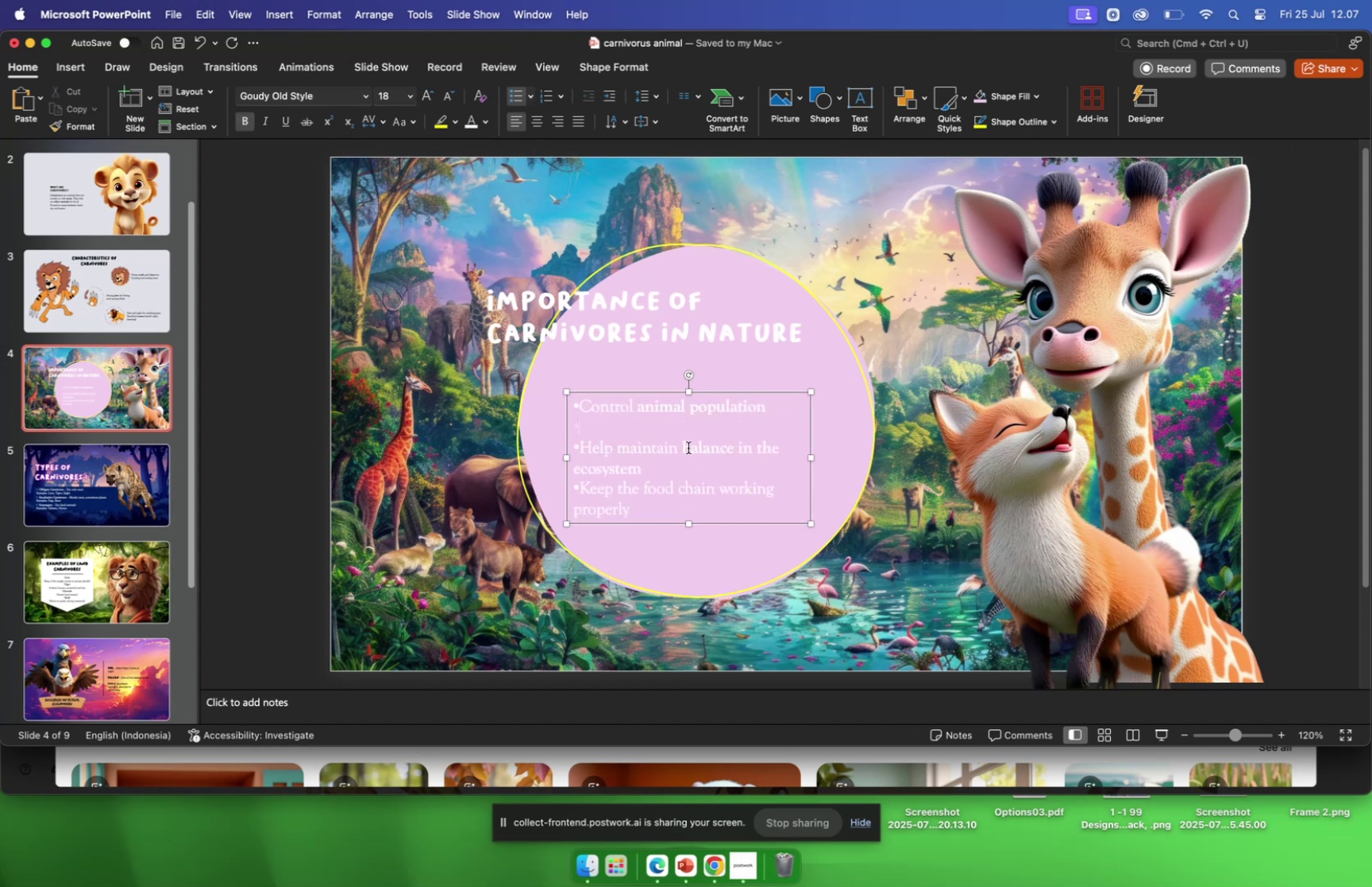 
left_click([678, 463])
 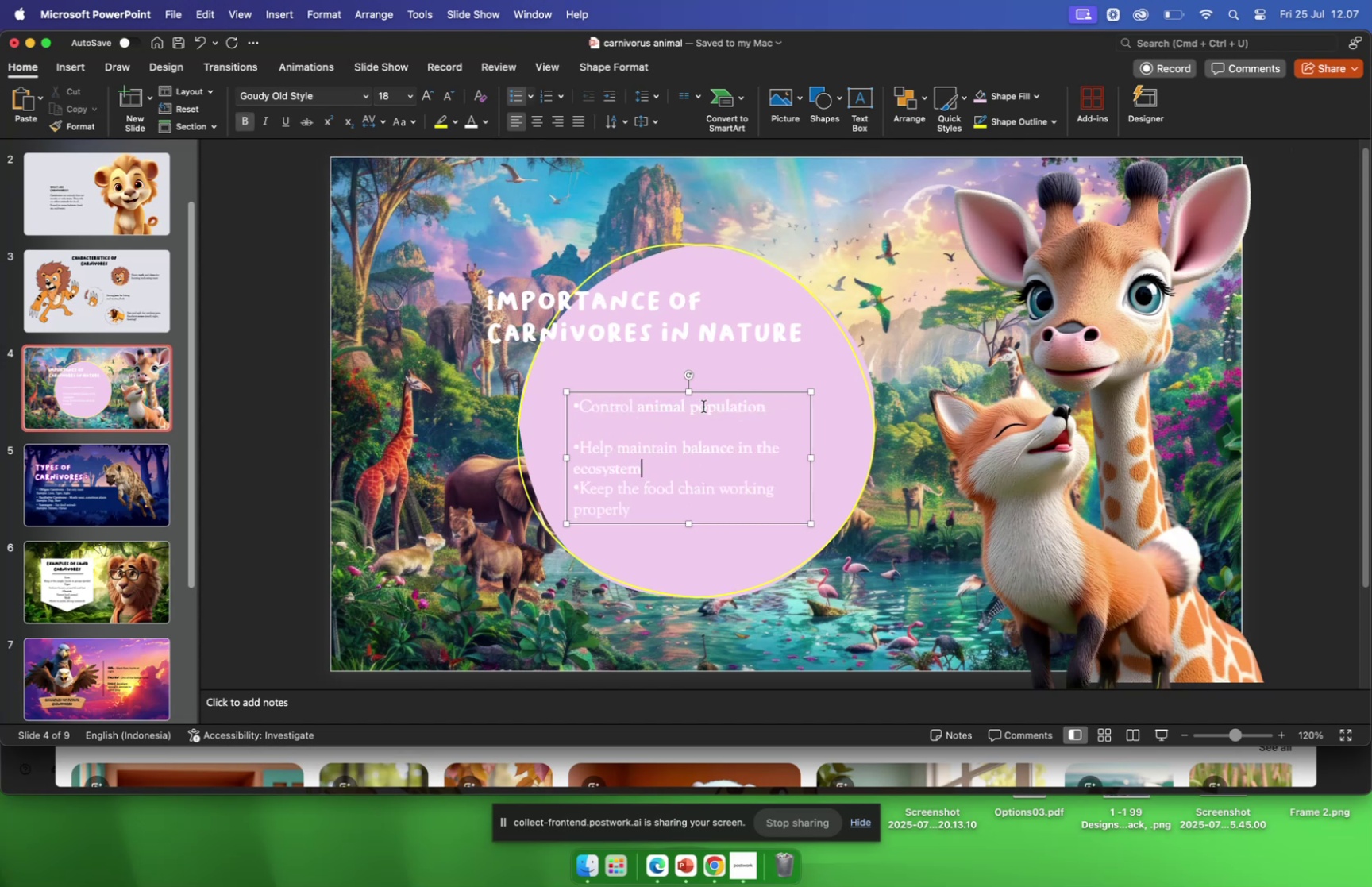 
key(Enter)
 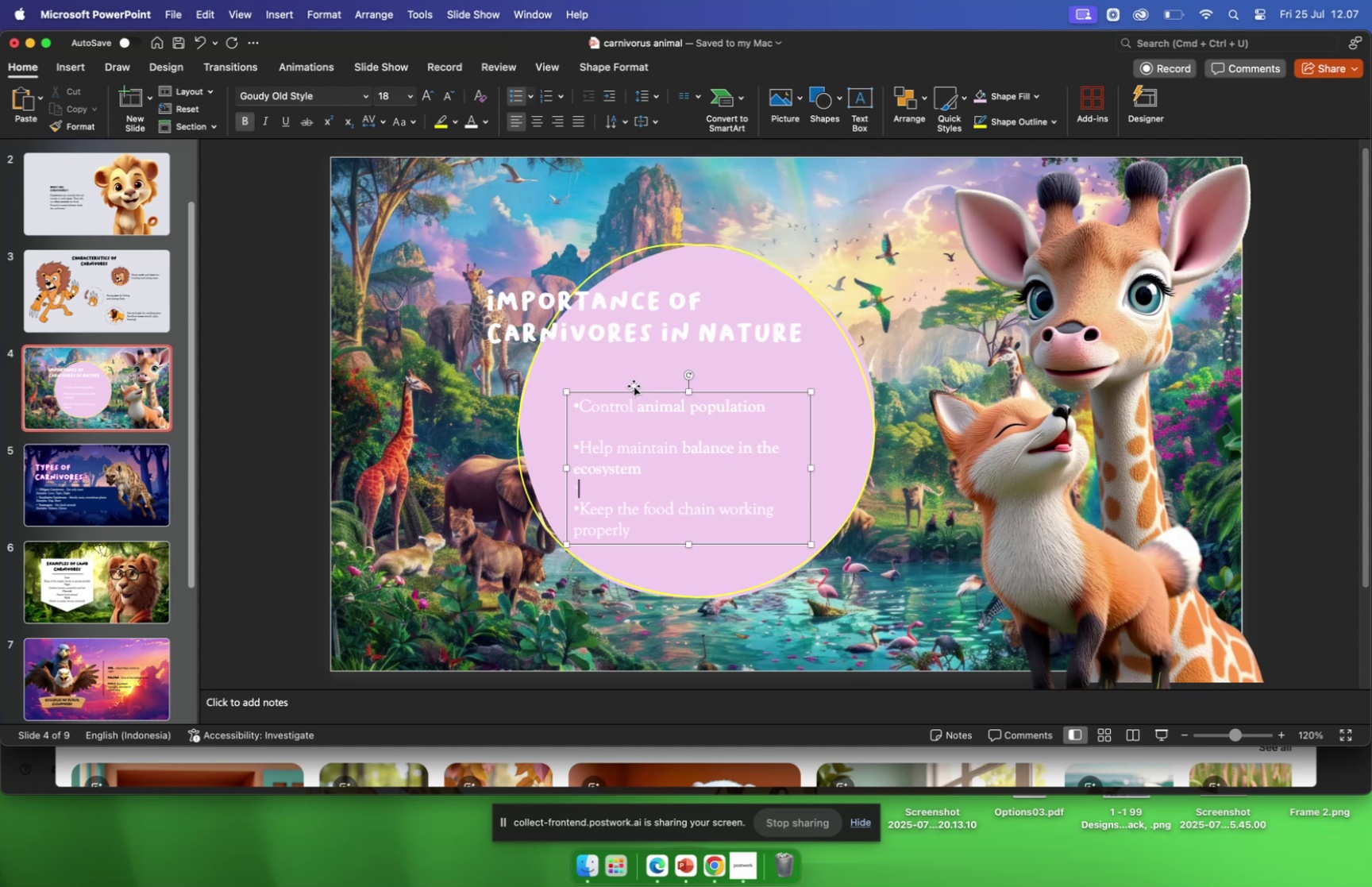 
key(Backspace)
 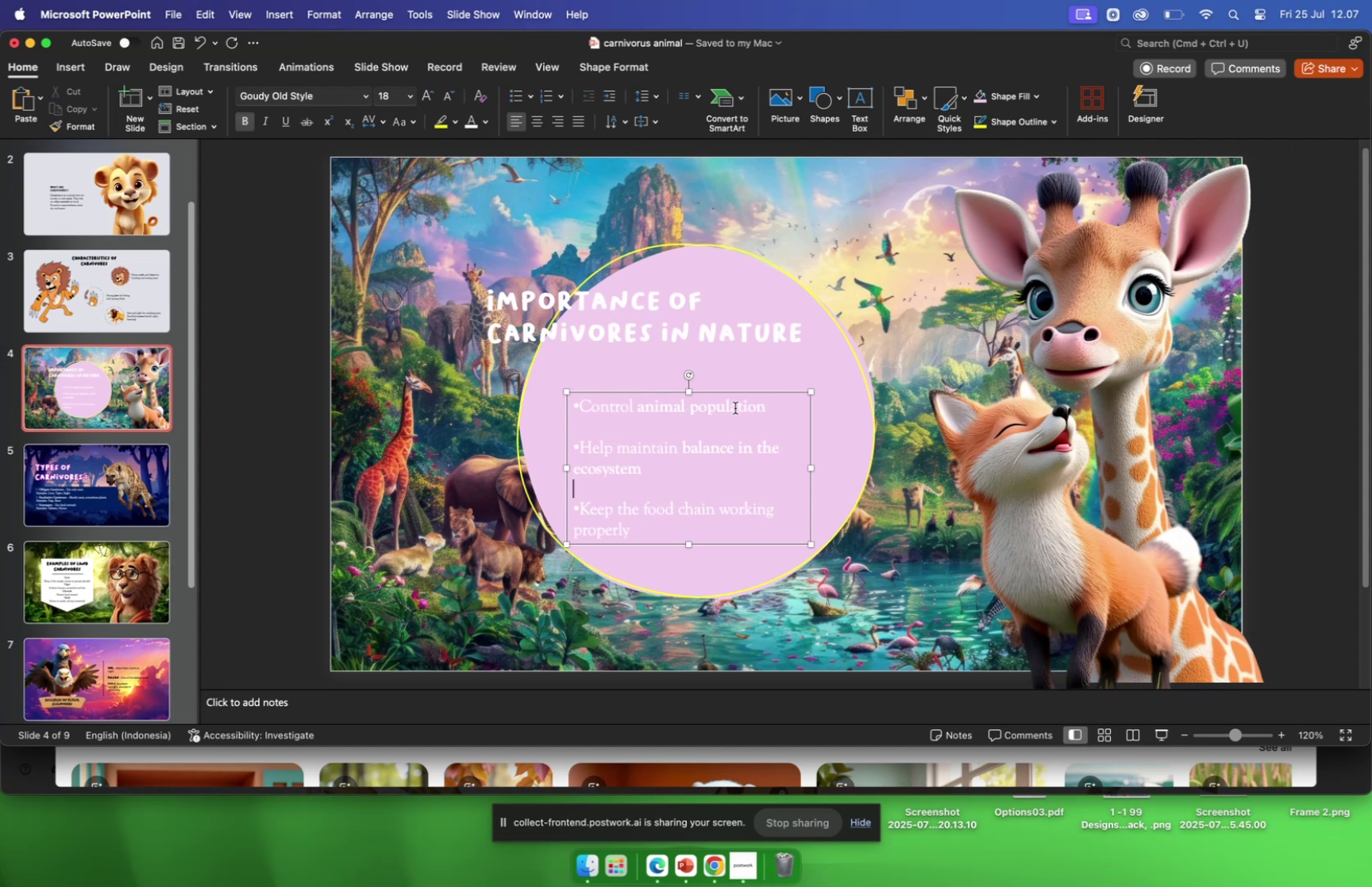 
left_click_drag(start_coordinate=[743, 391], to_coordinate=[748, 367])
 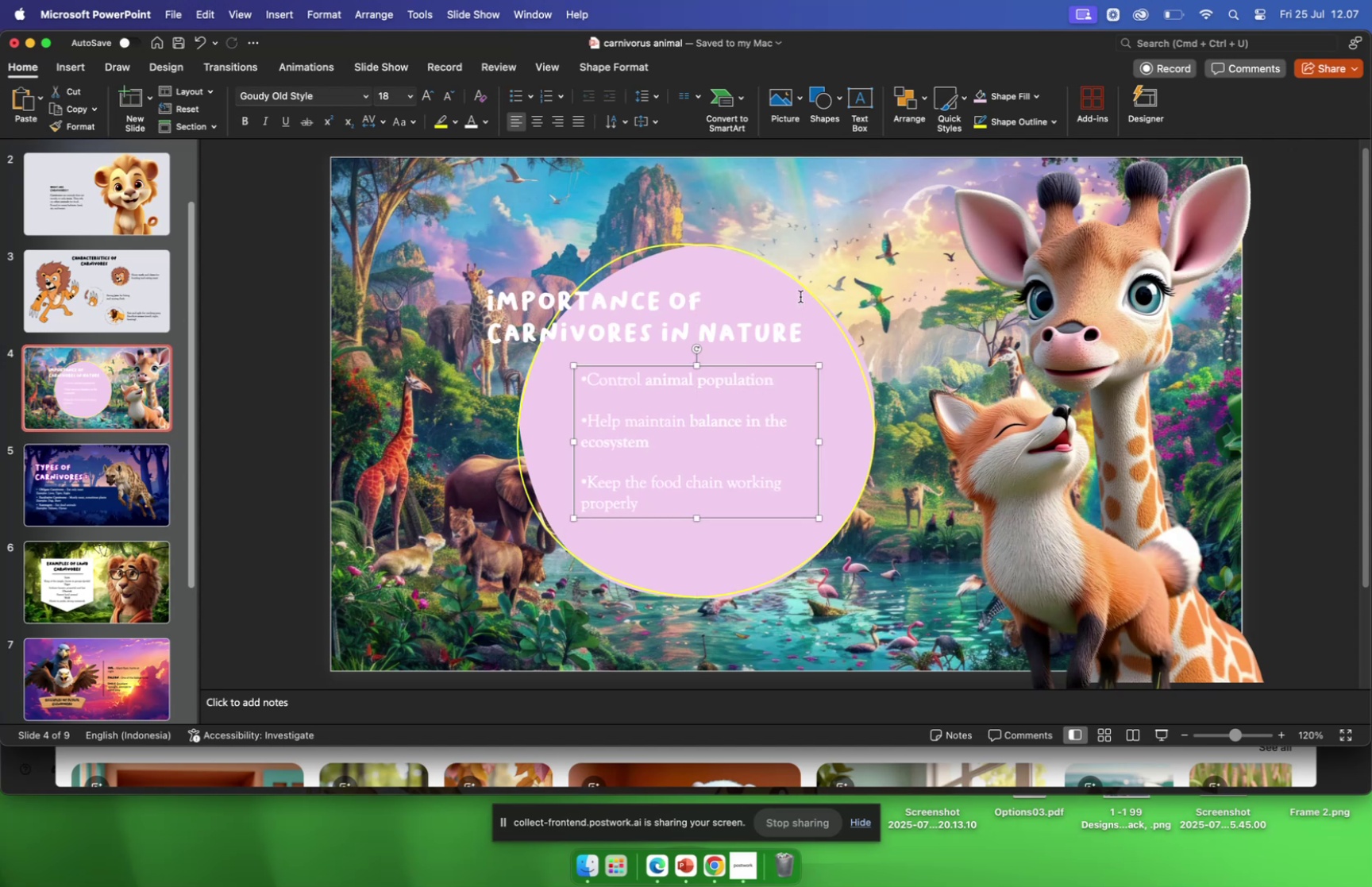 
left_click([800, 295])
 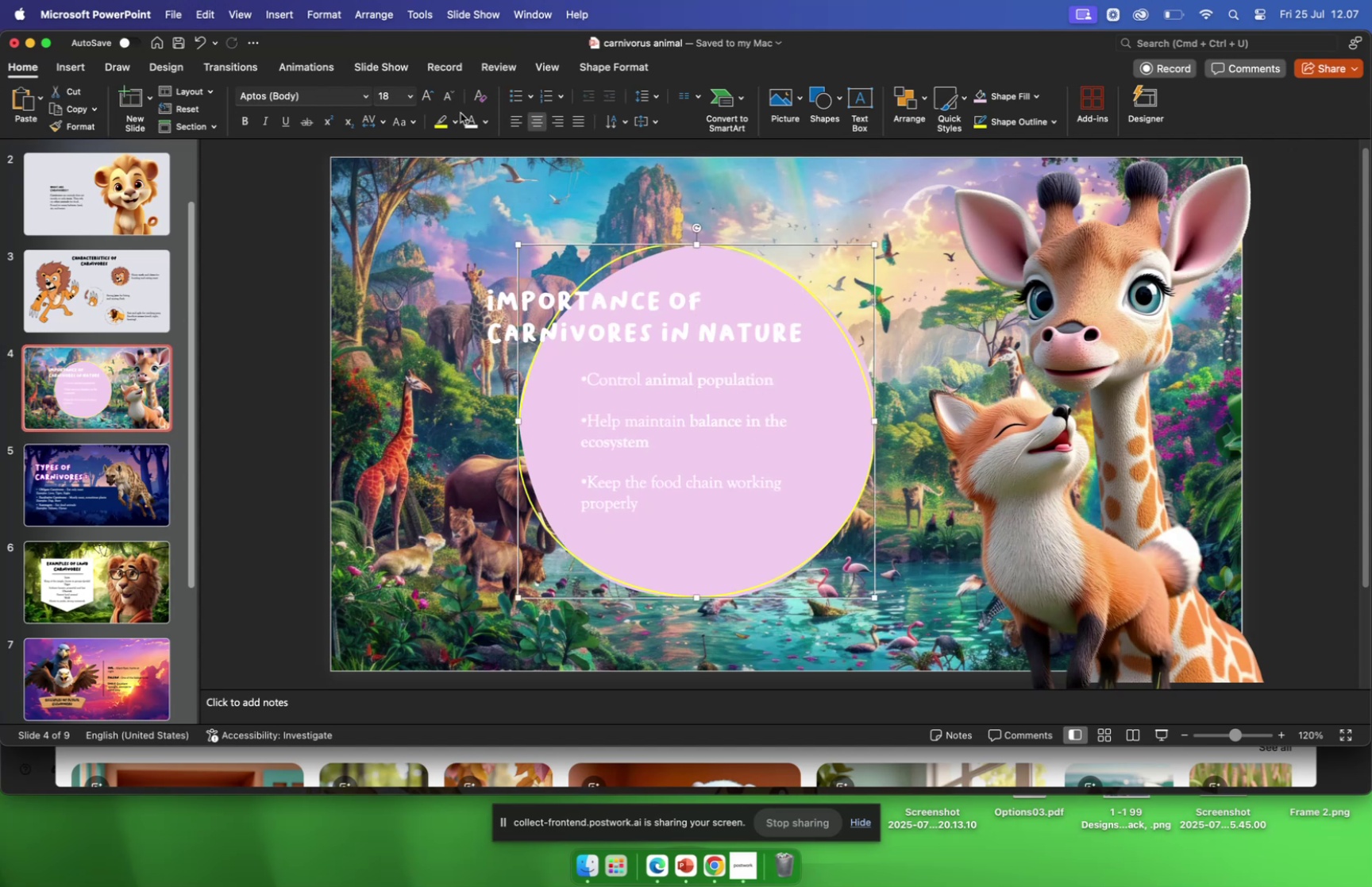 
left_click([456, 121])
 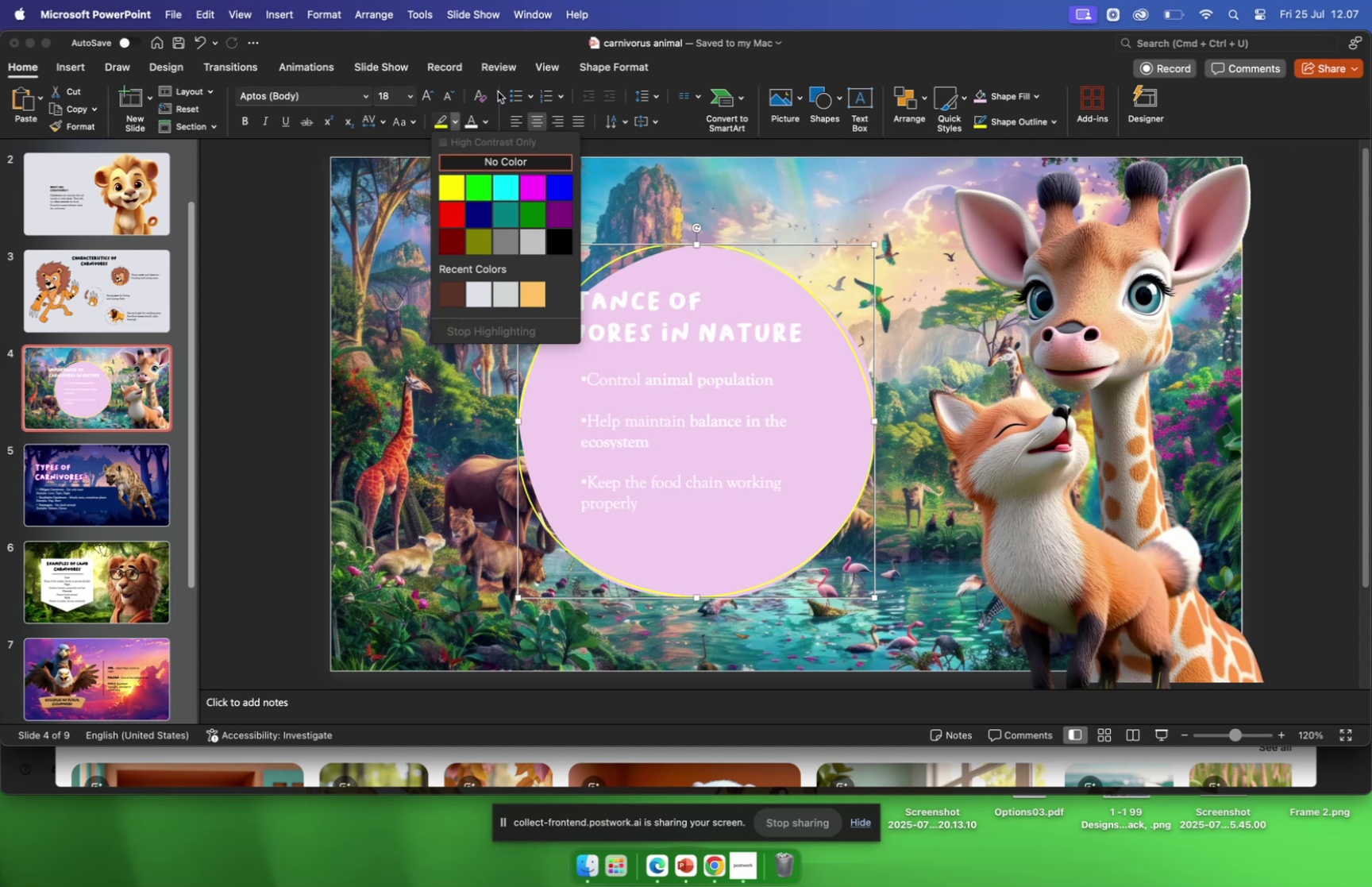 
left_click([690, 281])
 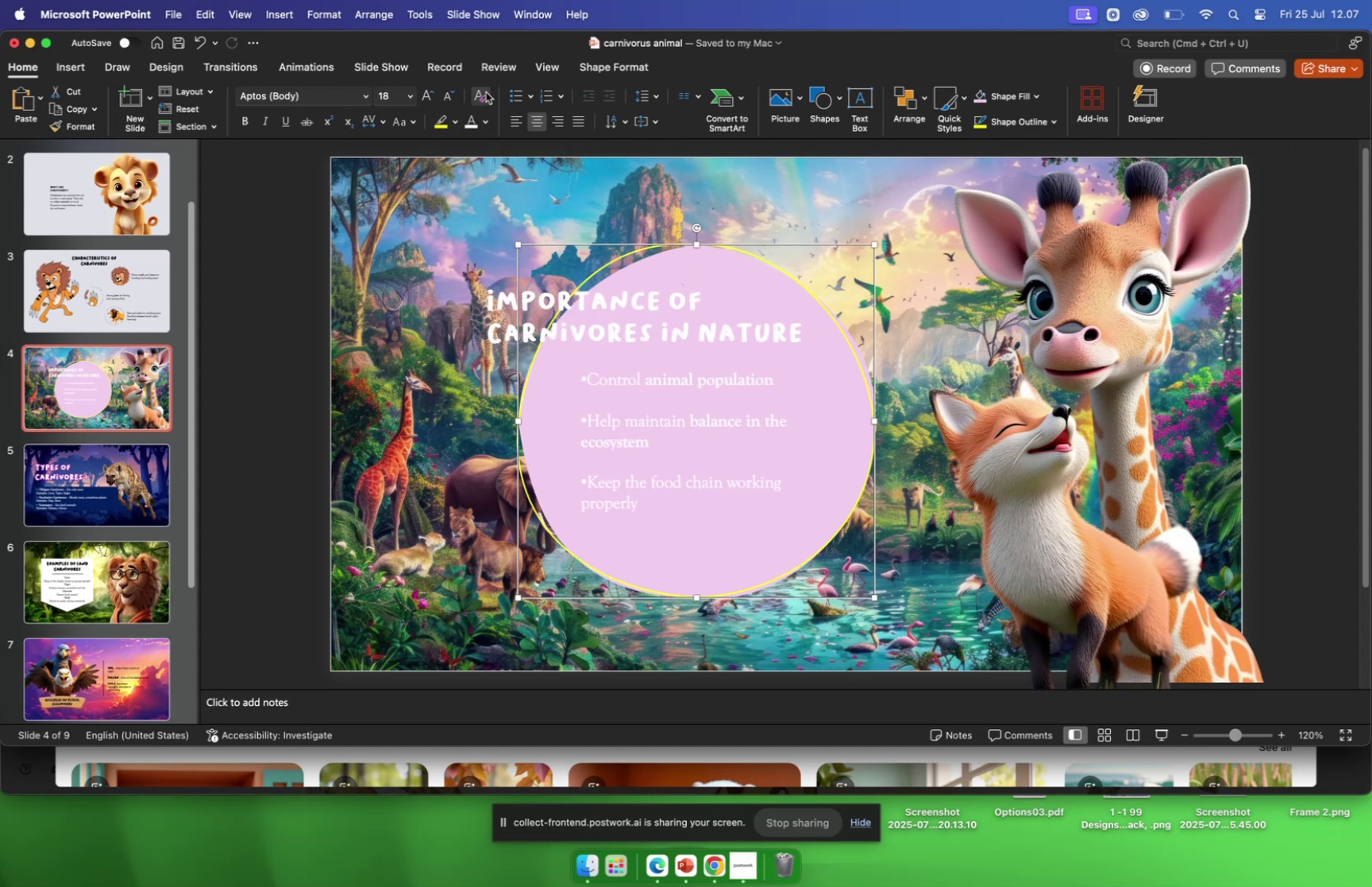 
left_click([603, 68])
 